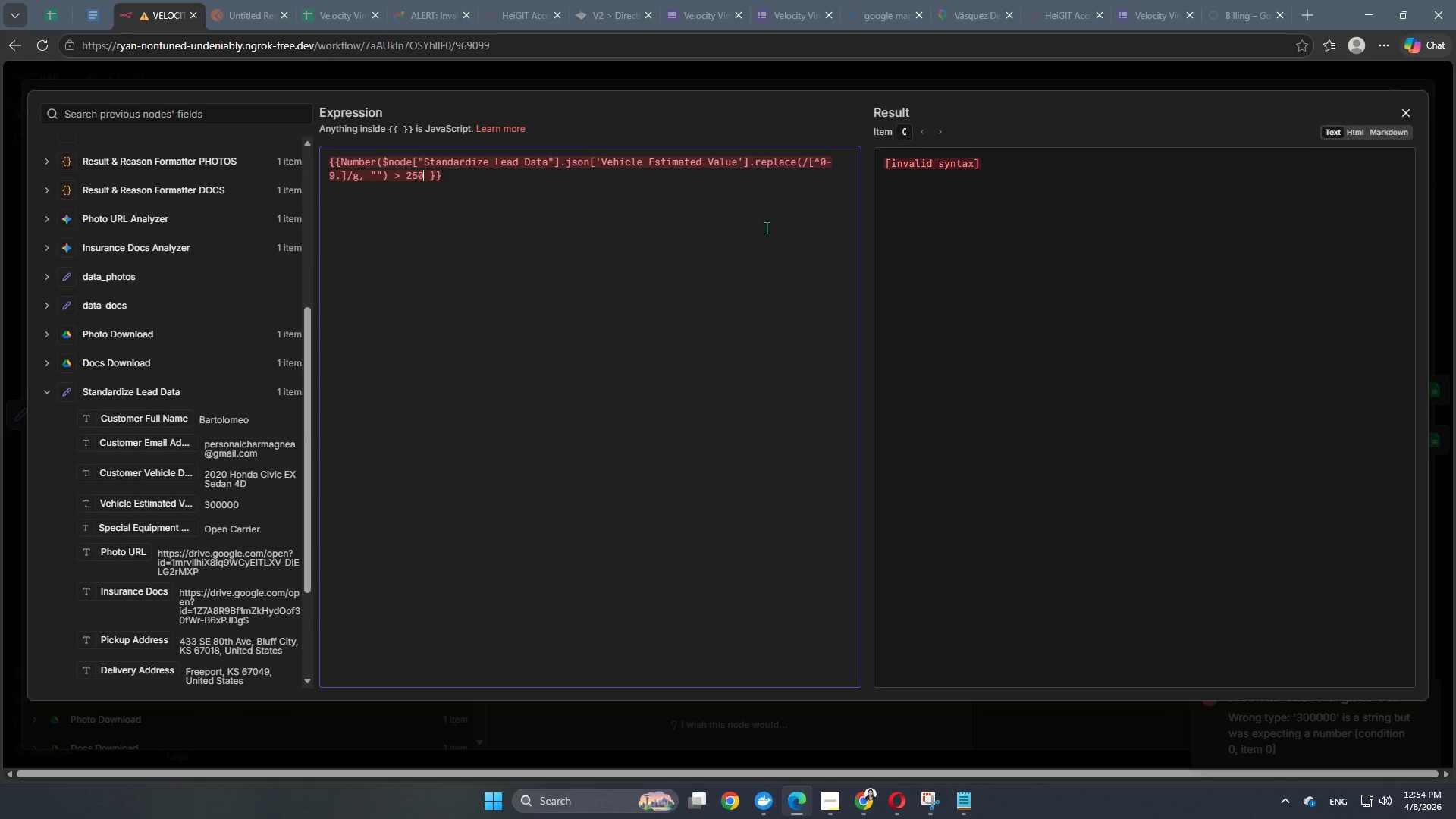 
key(Numpad0)
 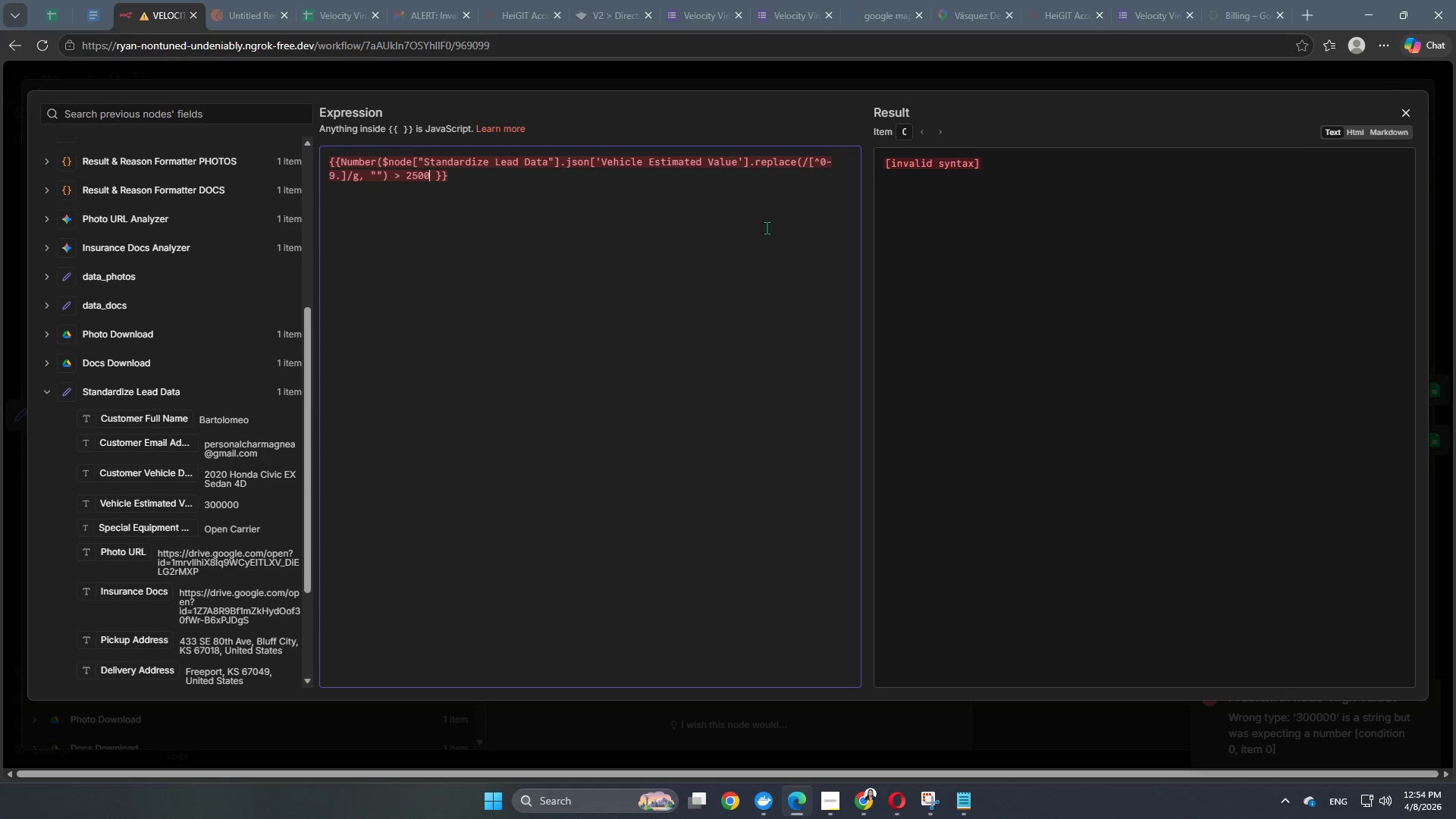 
key(Numpad0)
 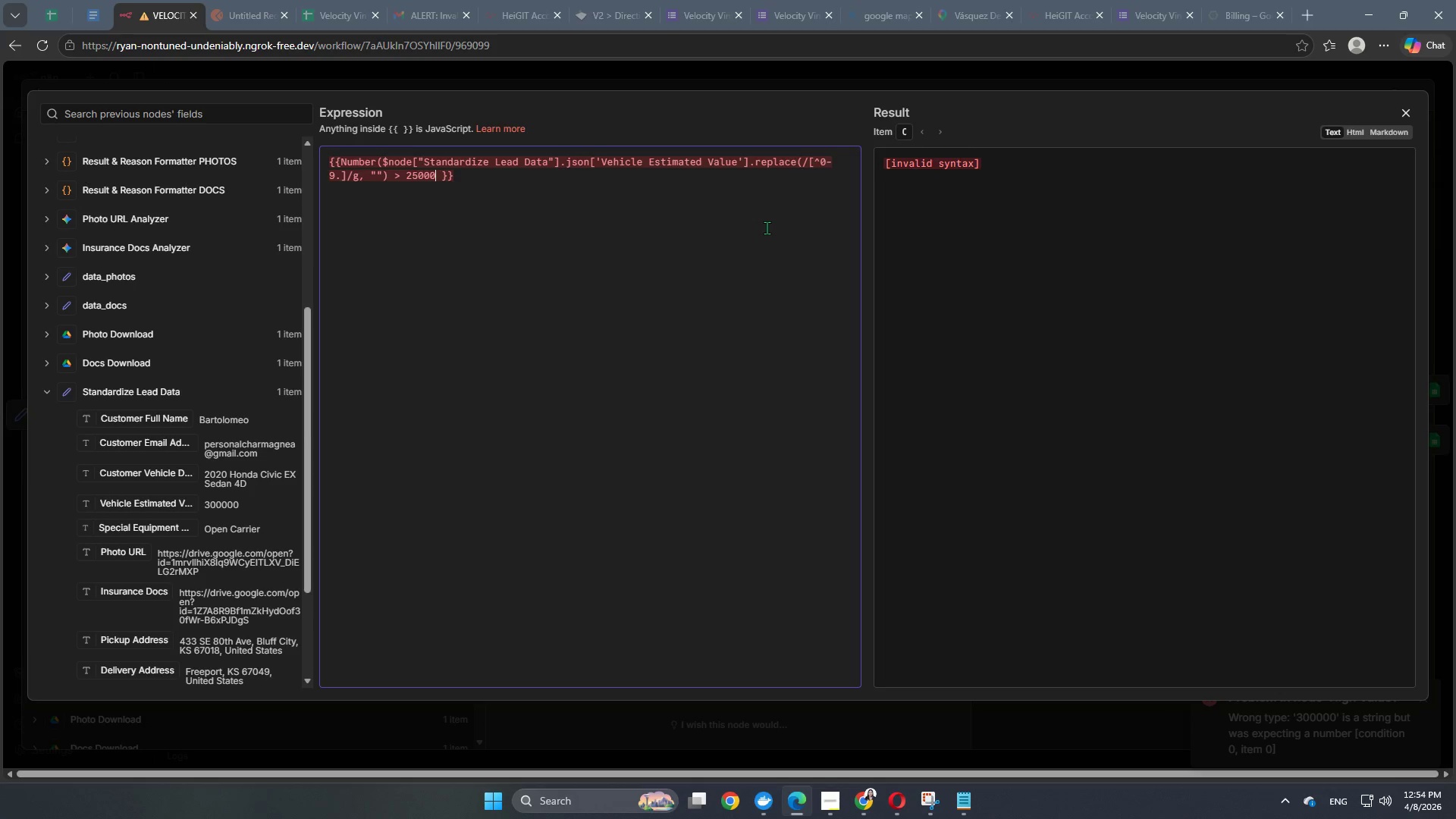 
key(Numpad0)
 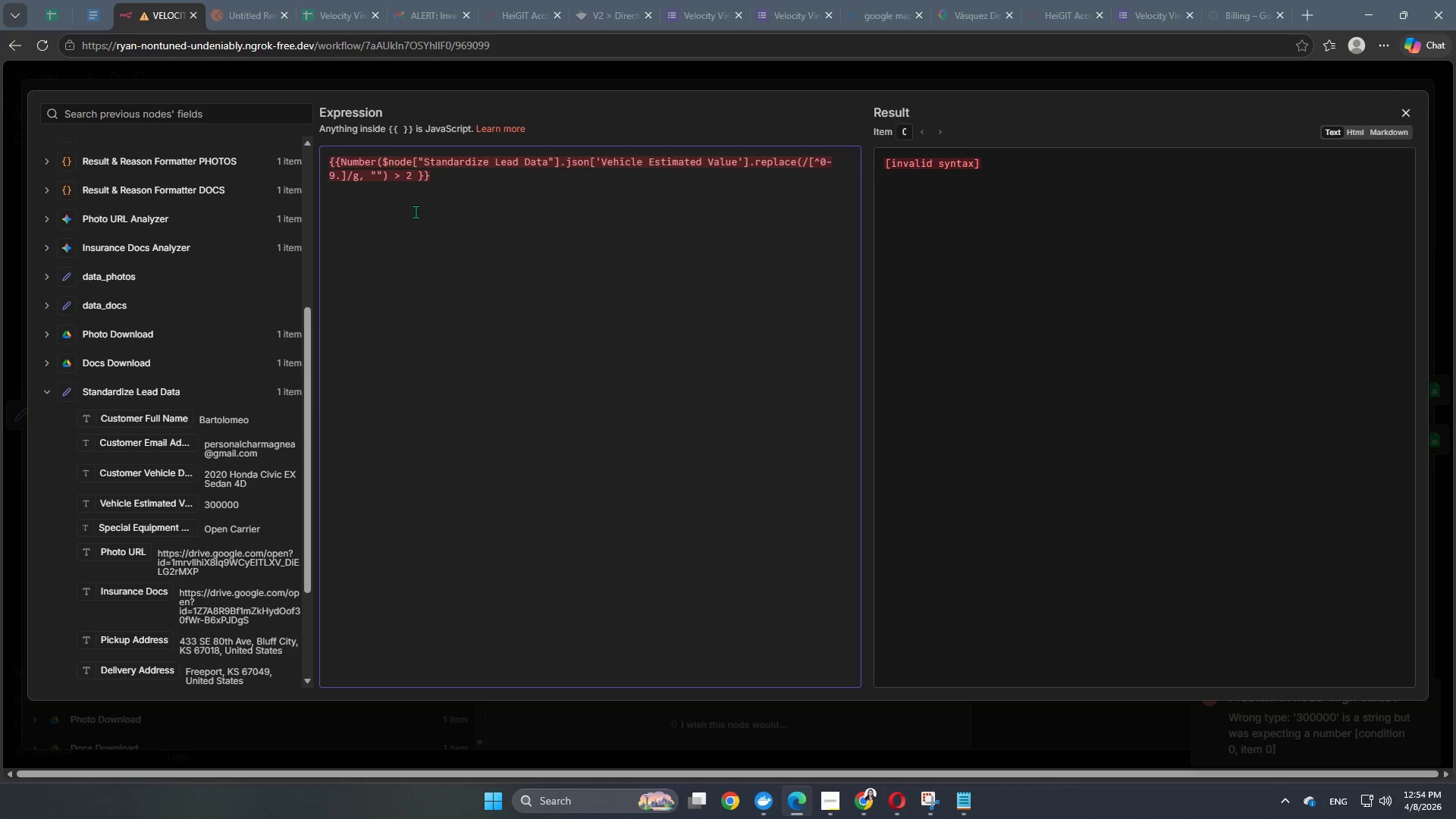 
left_click([428, 164])
 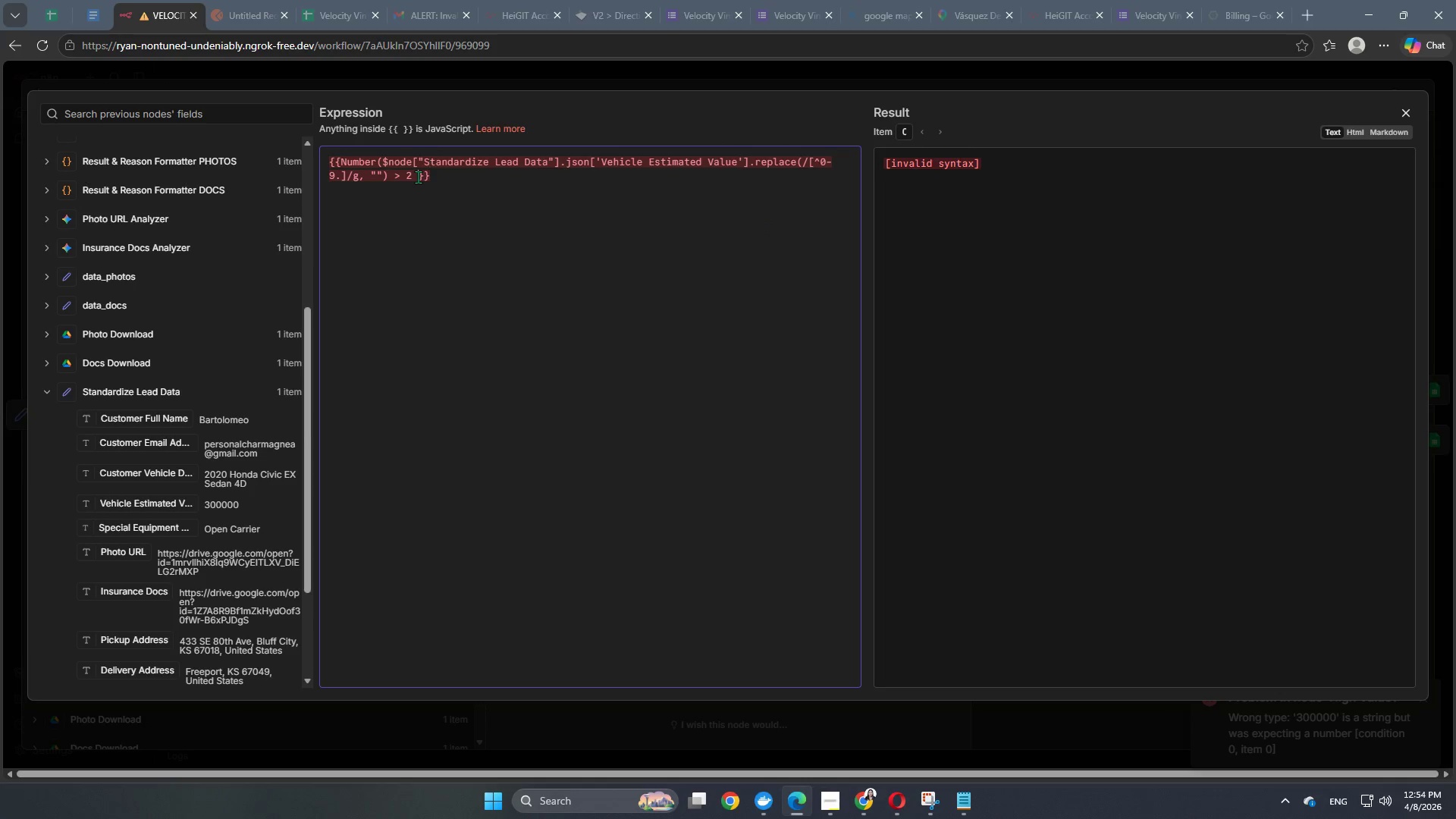 
double_click([418, 177])
 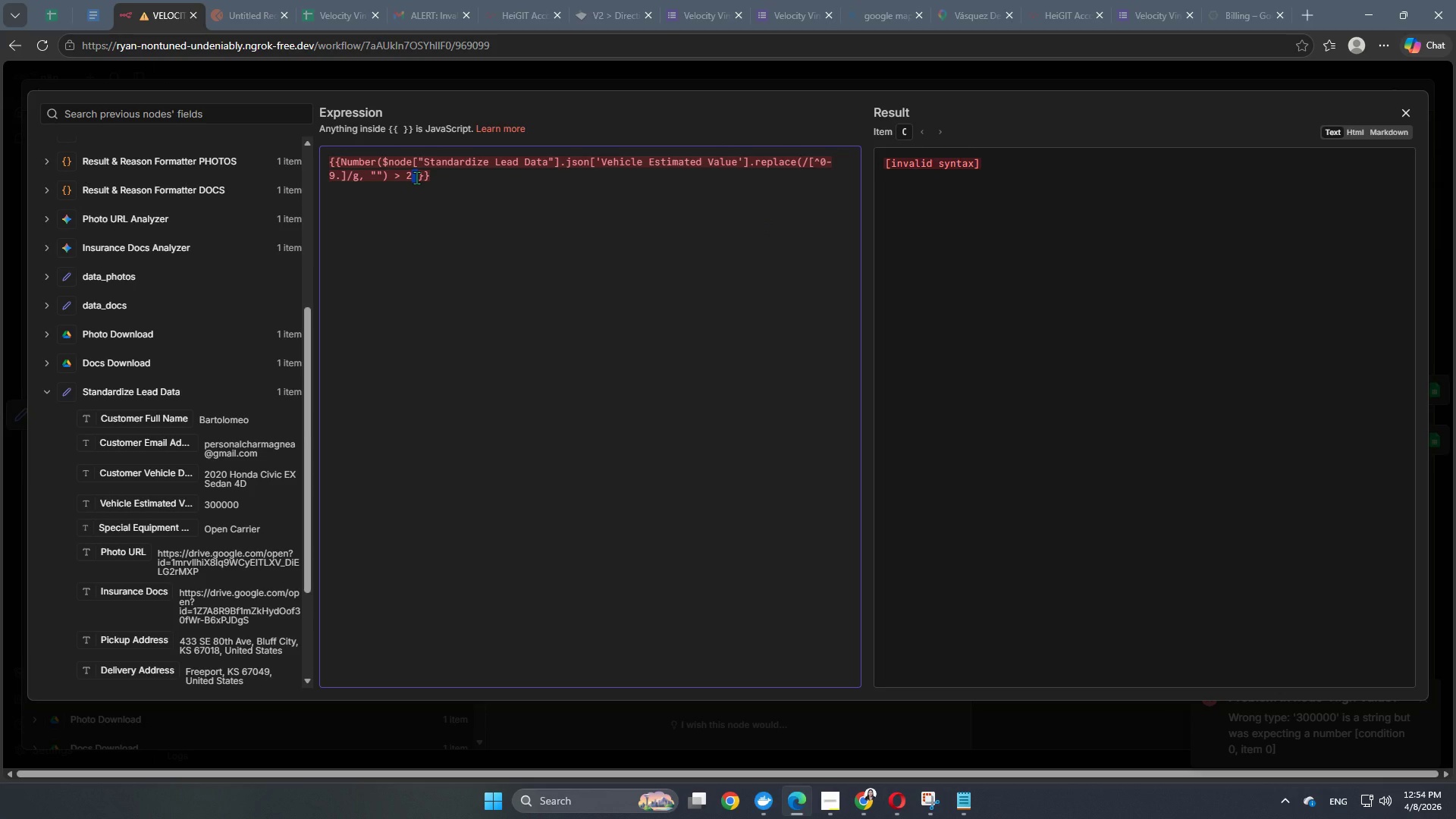 
left_click([416, 177])
 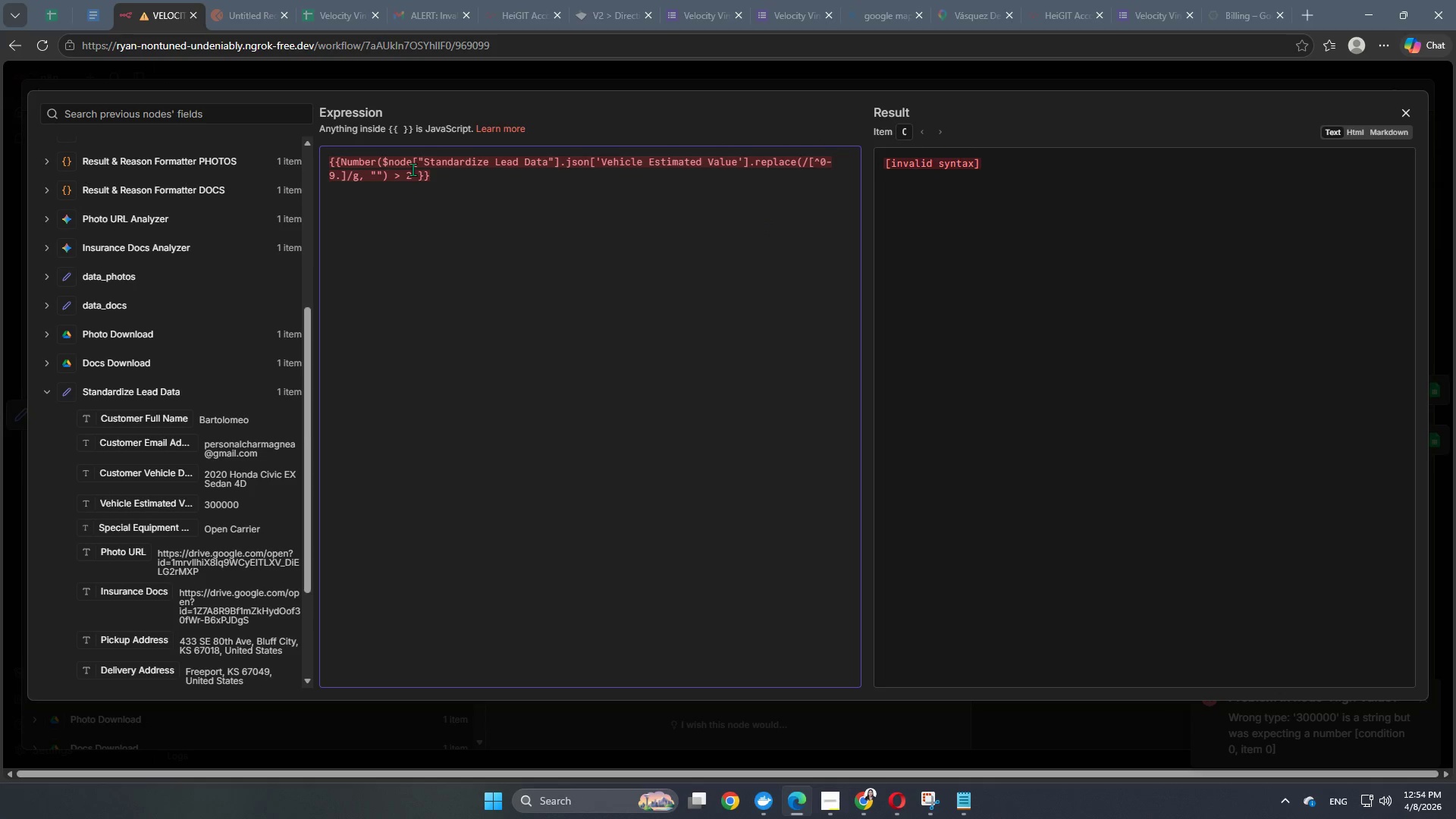 
left_click([413, 169])
 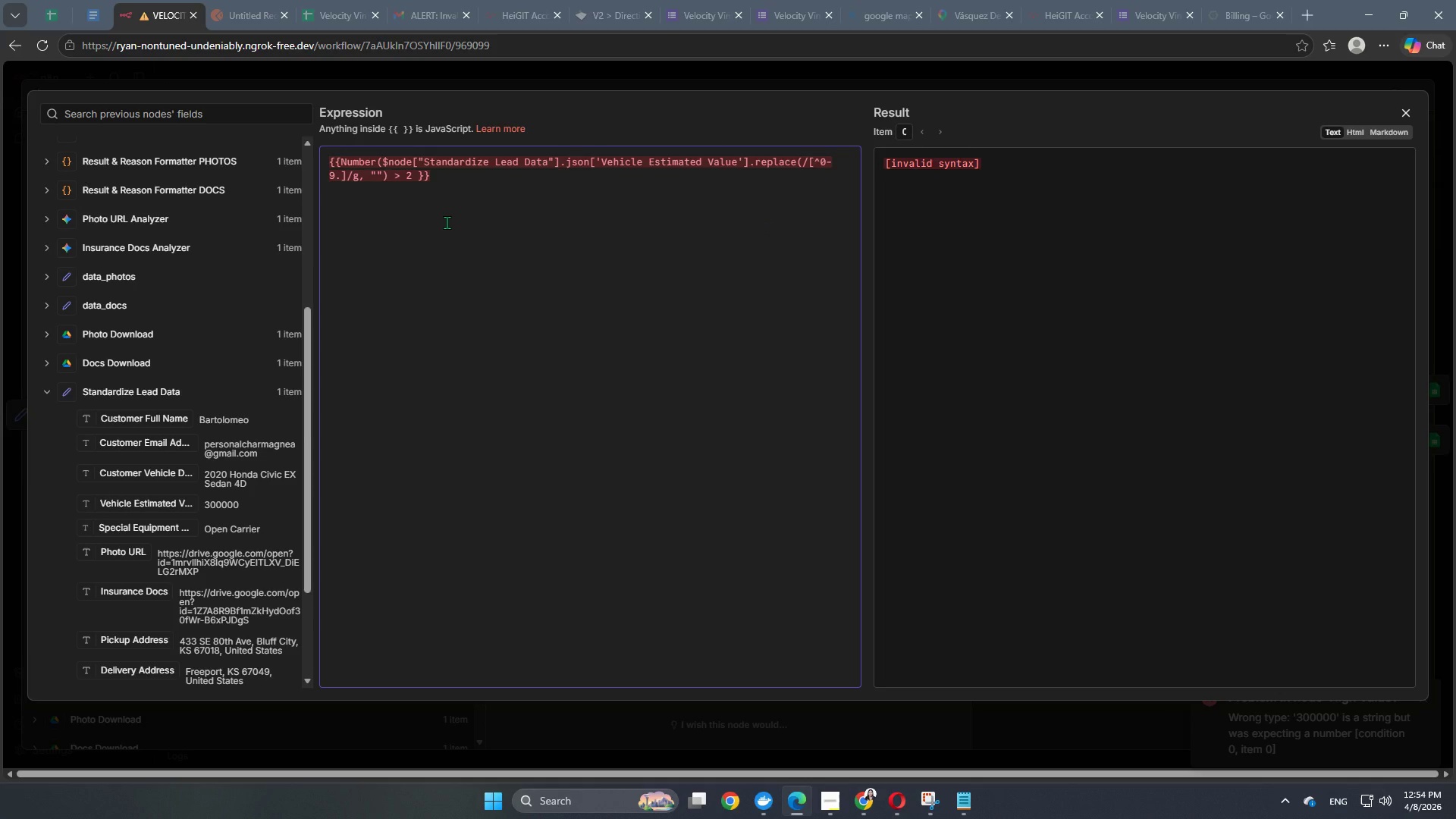 
key(Numpad5)
 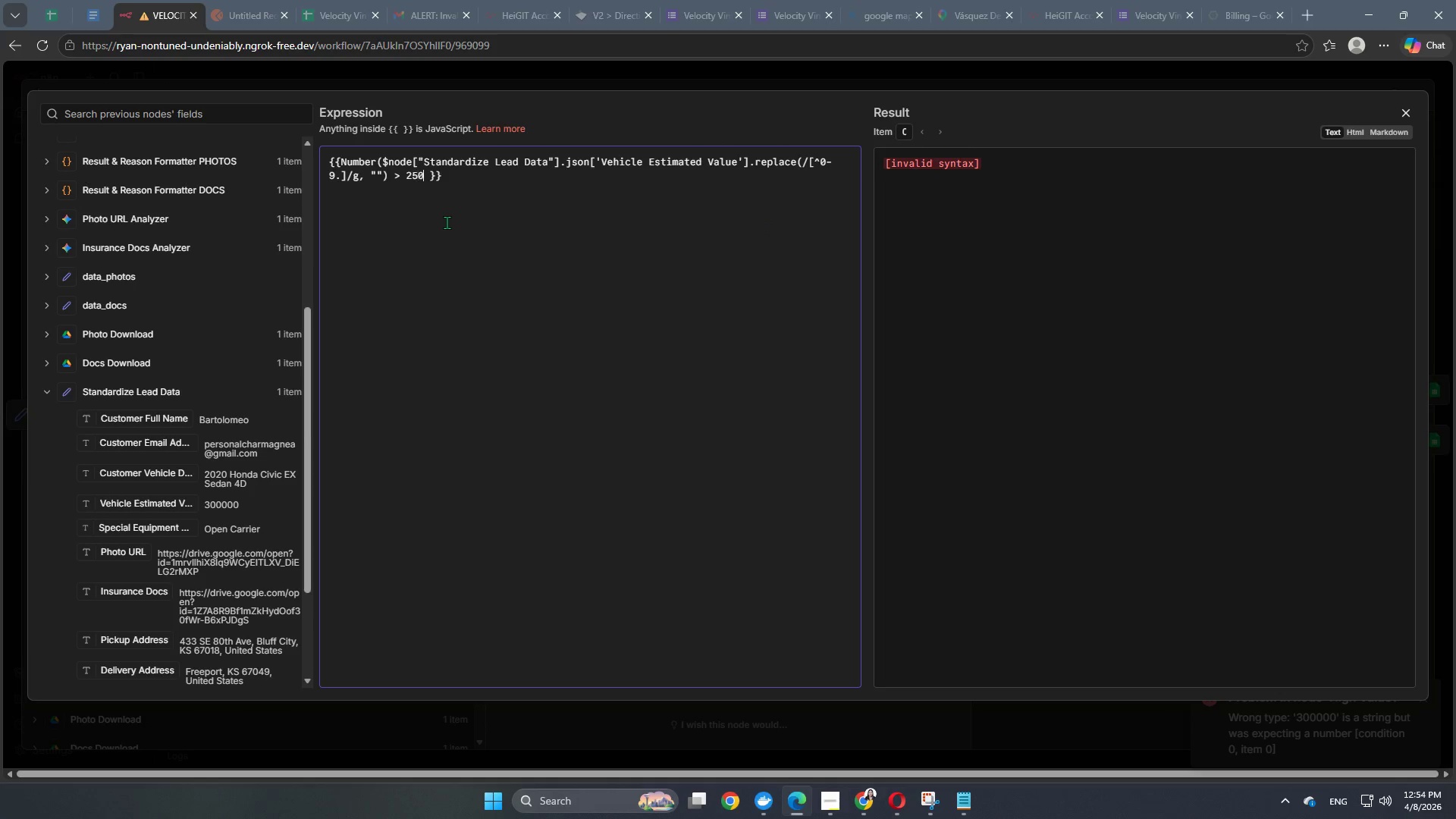 
key(Numpad0)
 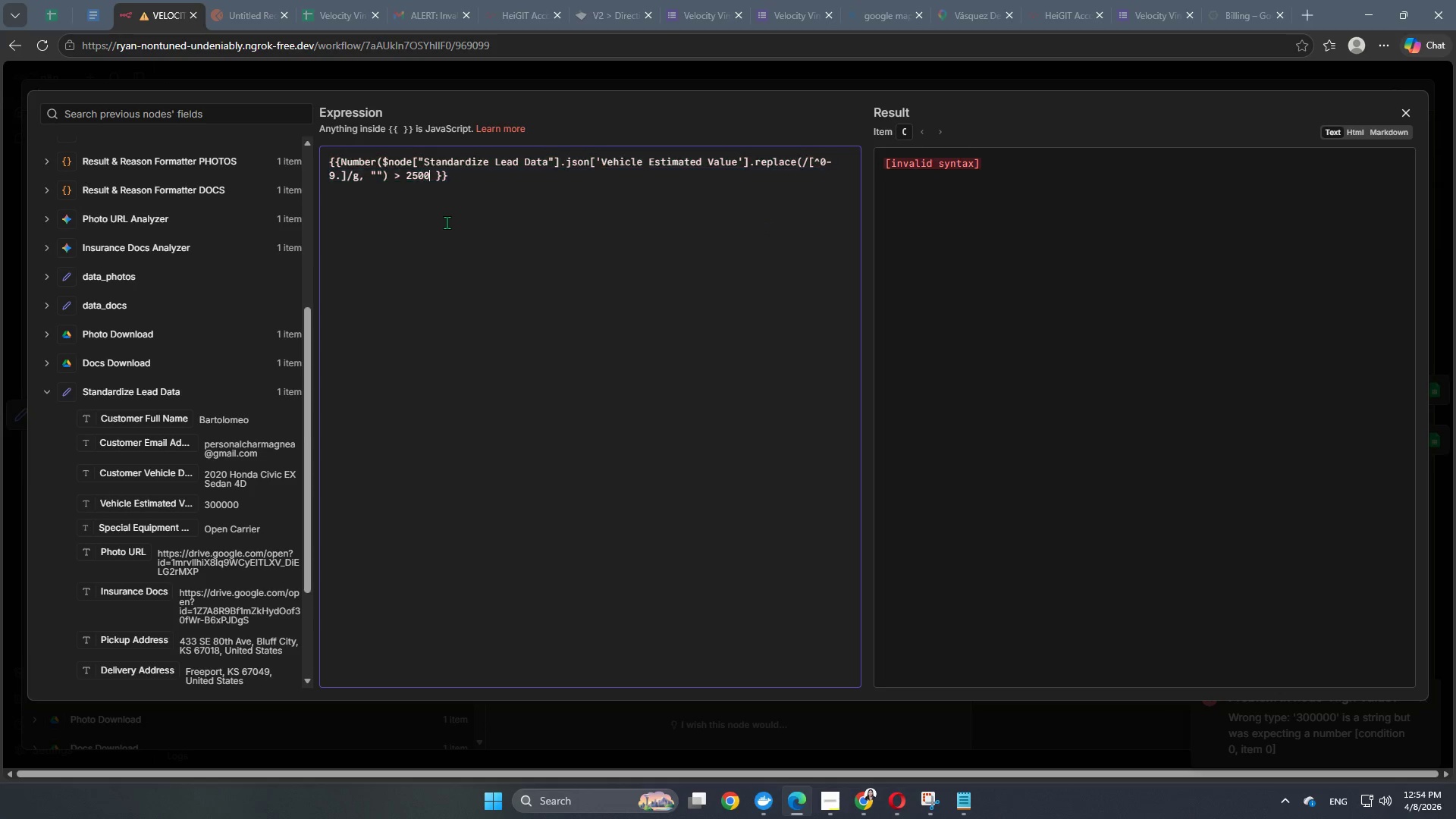 
key(Numpad0)
 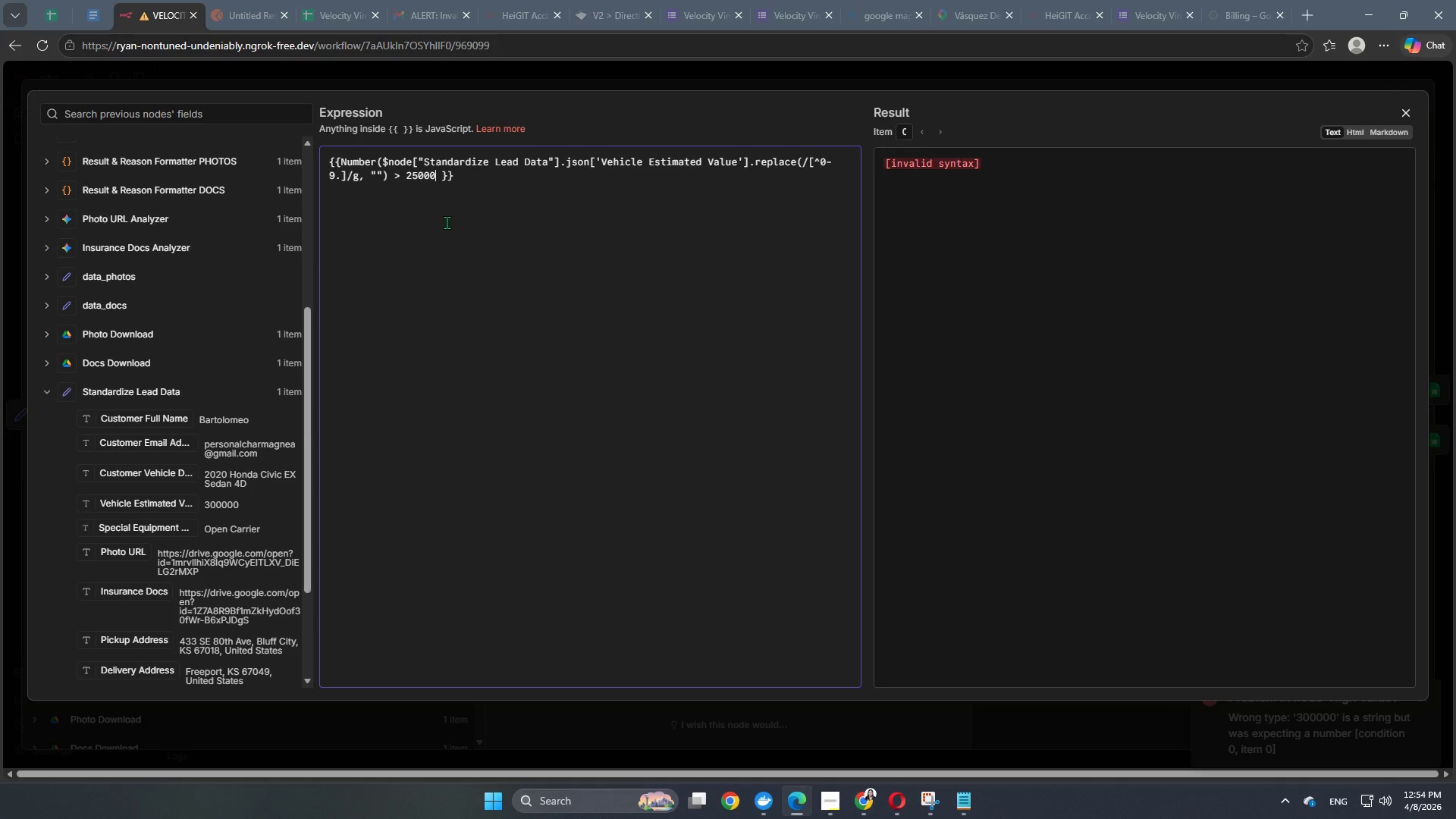 
key(Numpad0)
 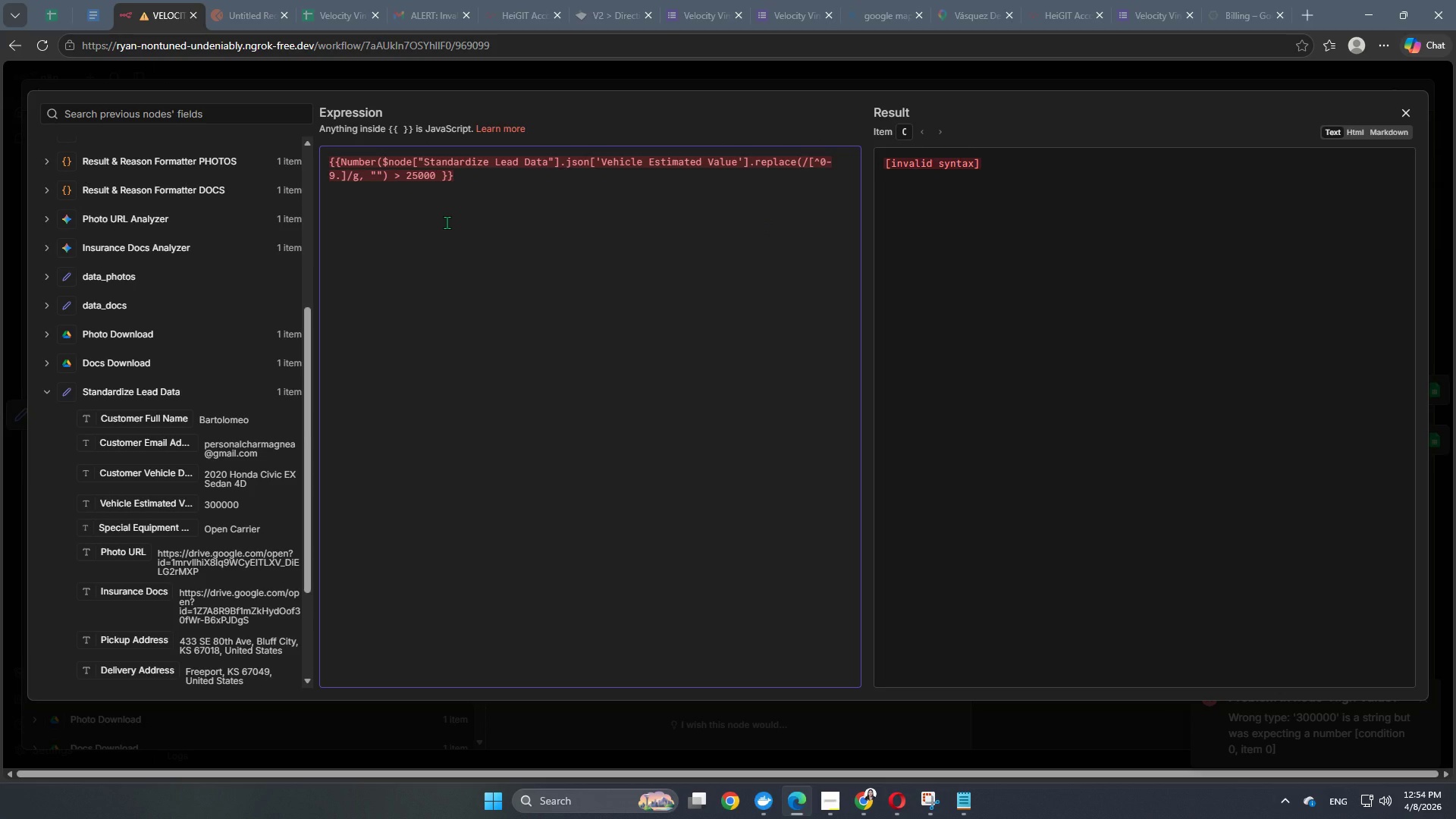 
key(Numpad0)
 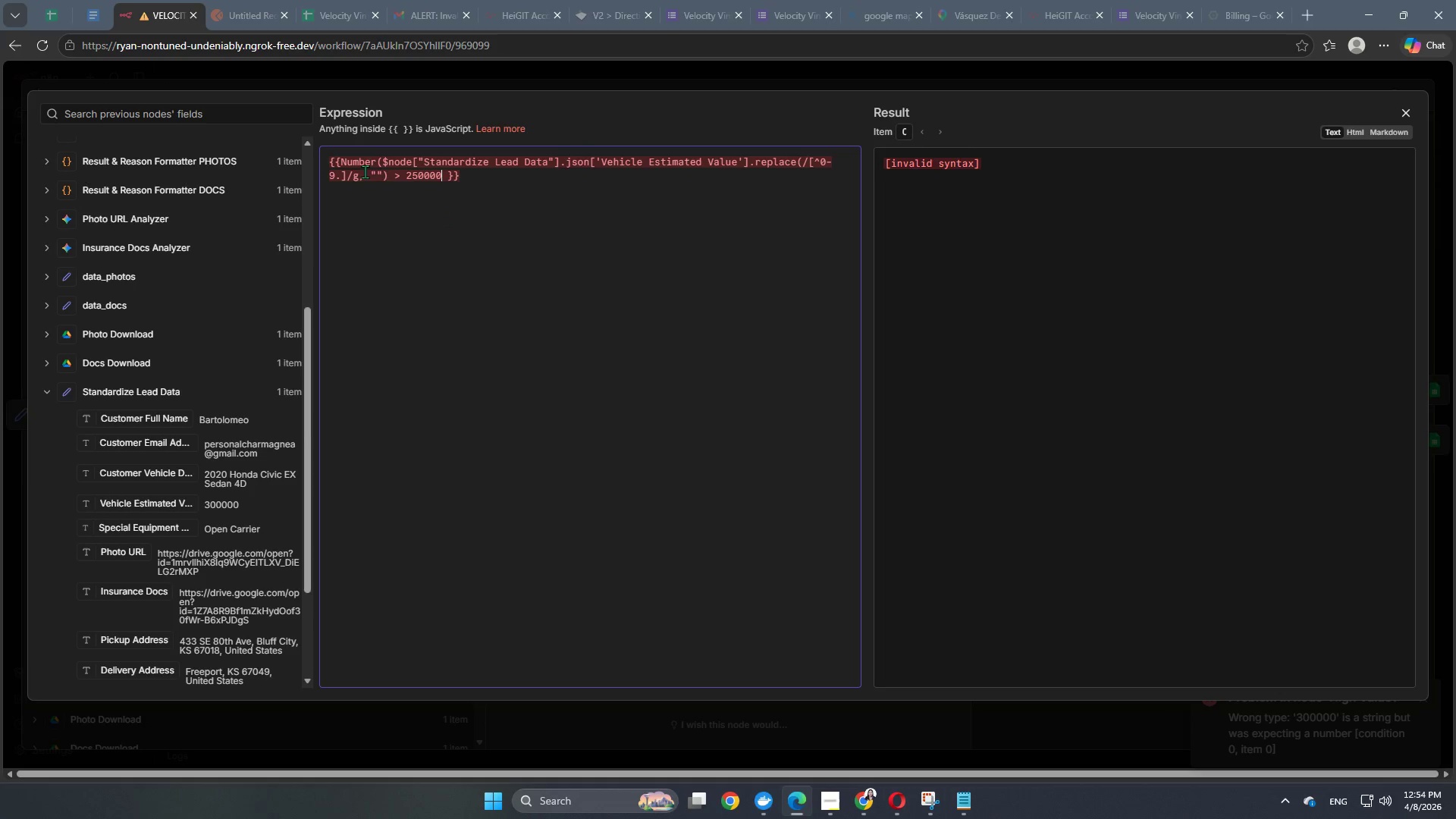 
left_click([339, 172])
 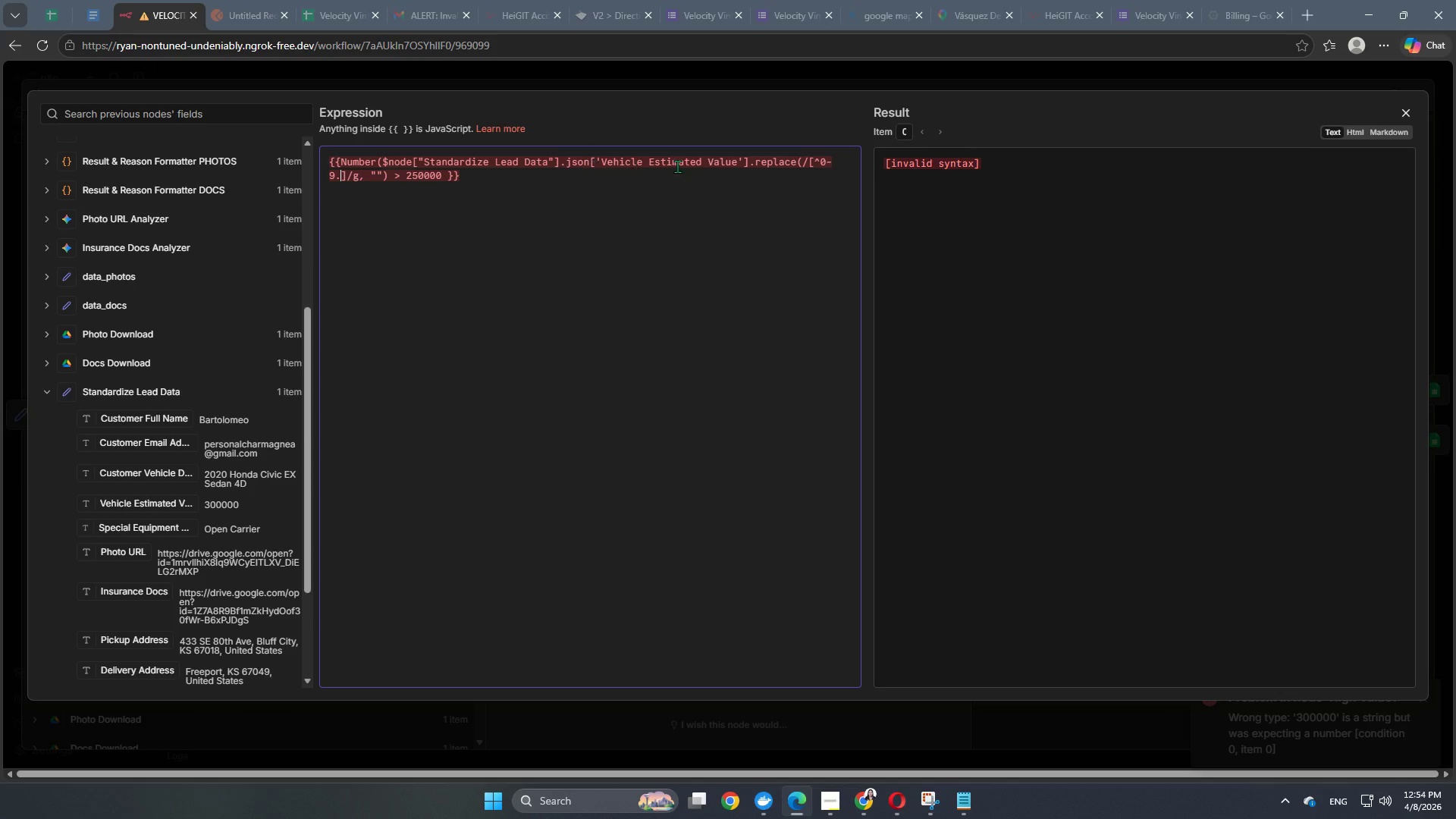 
wait(13.72)
 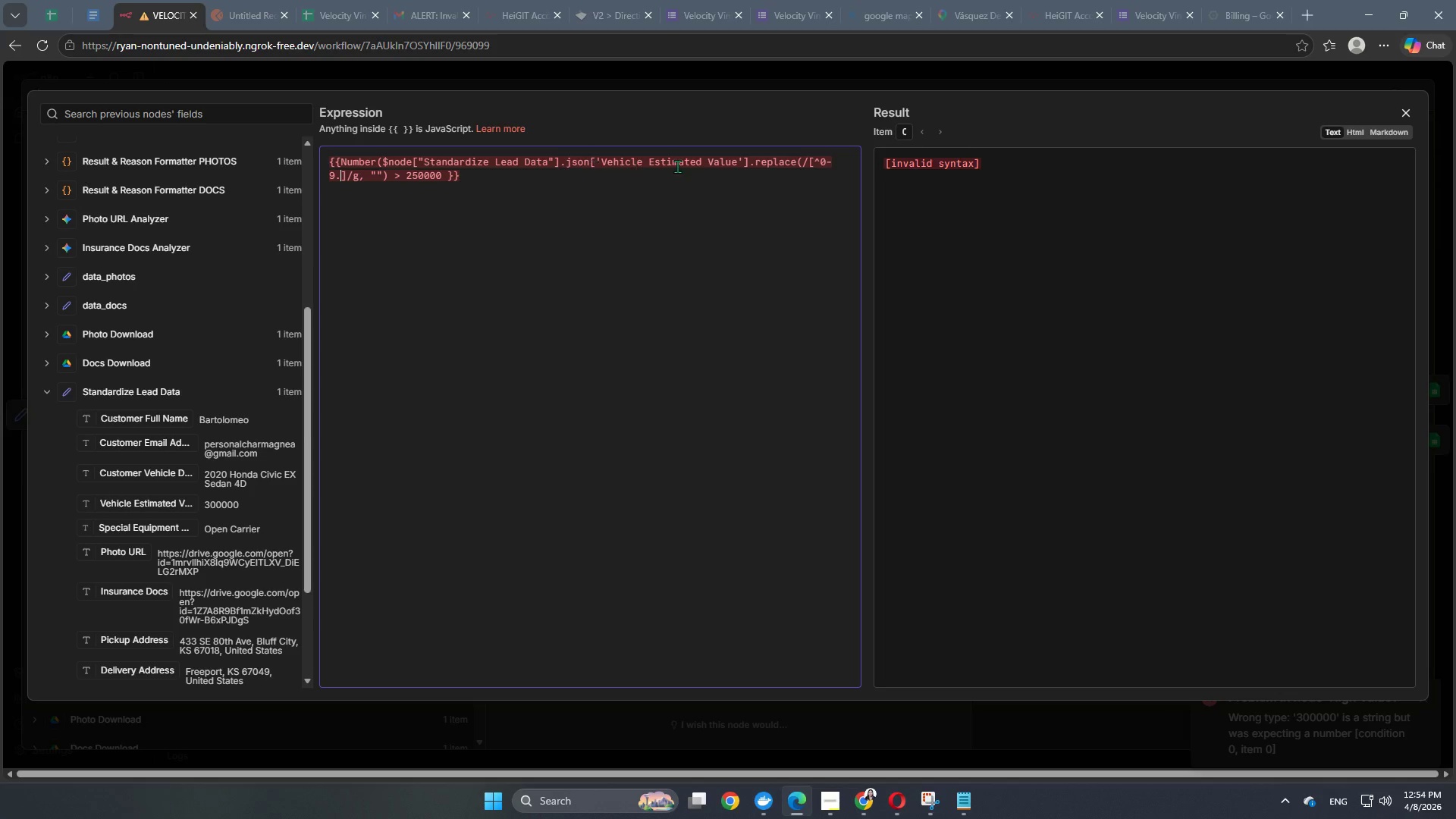 
left_click([534, 173])
 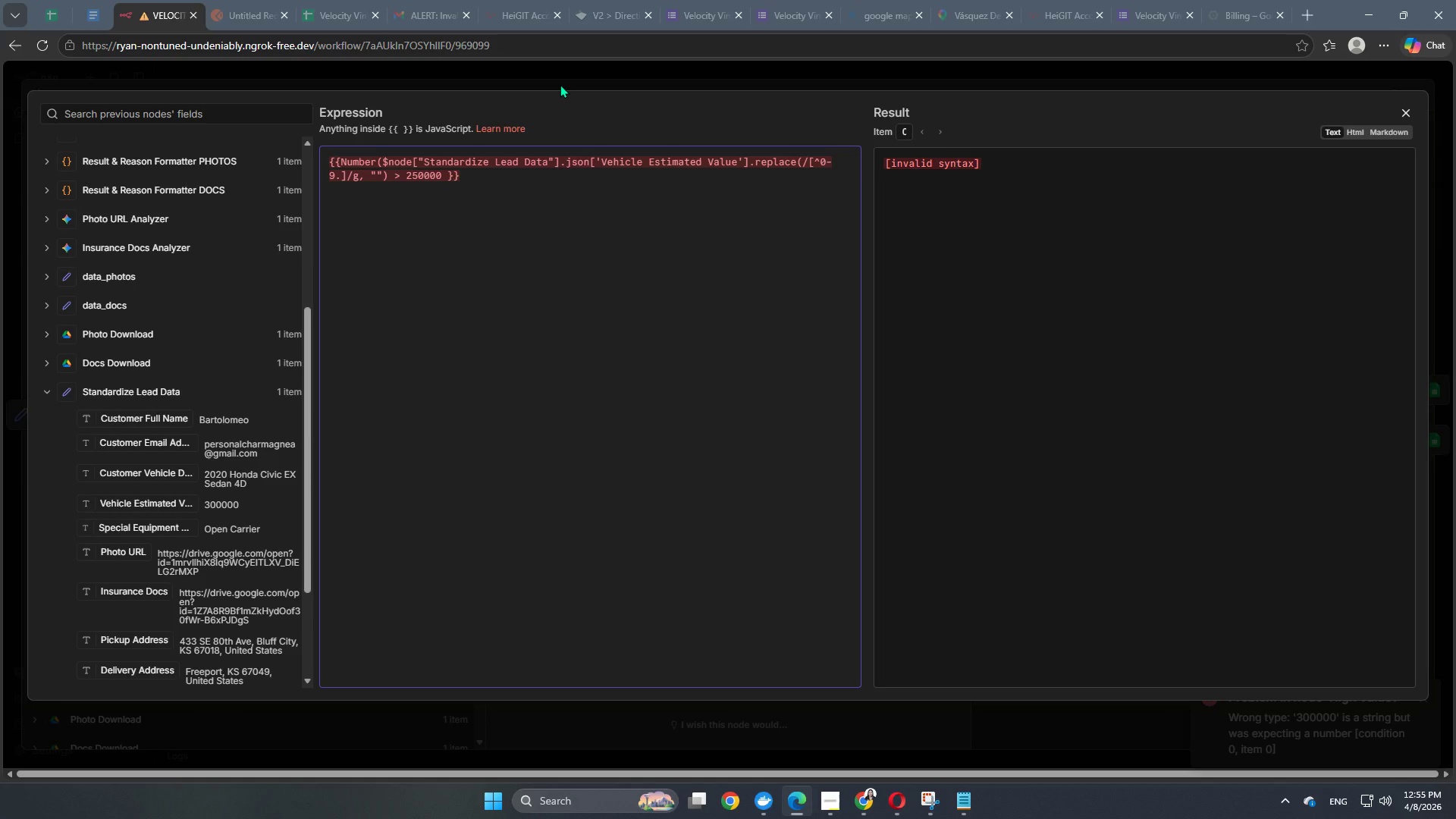 
wait(10.66)
 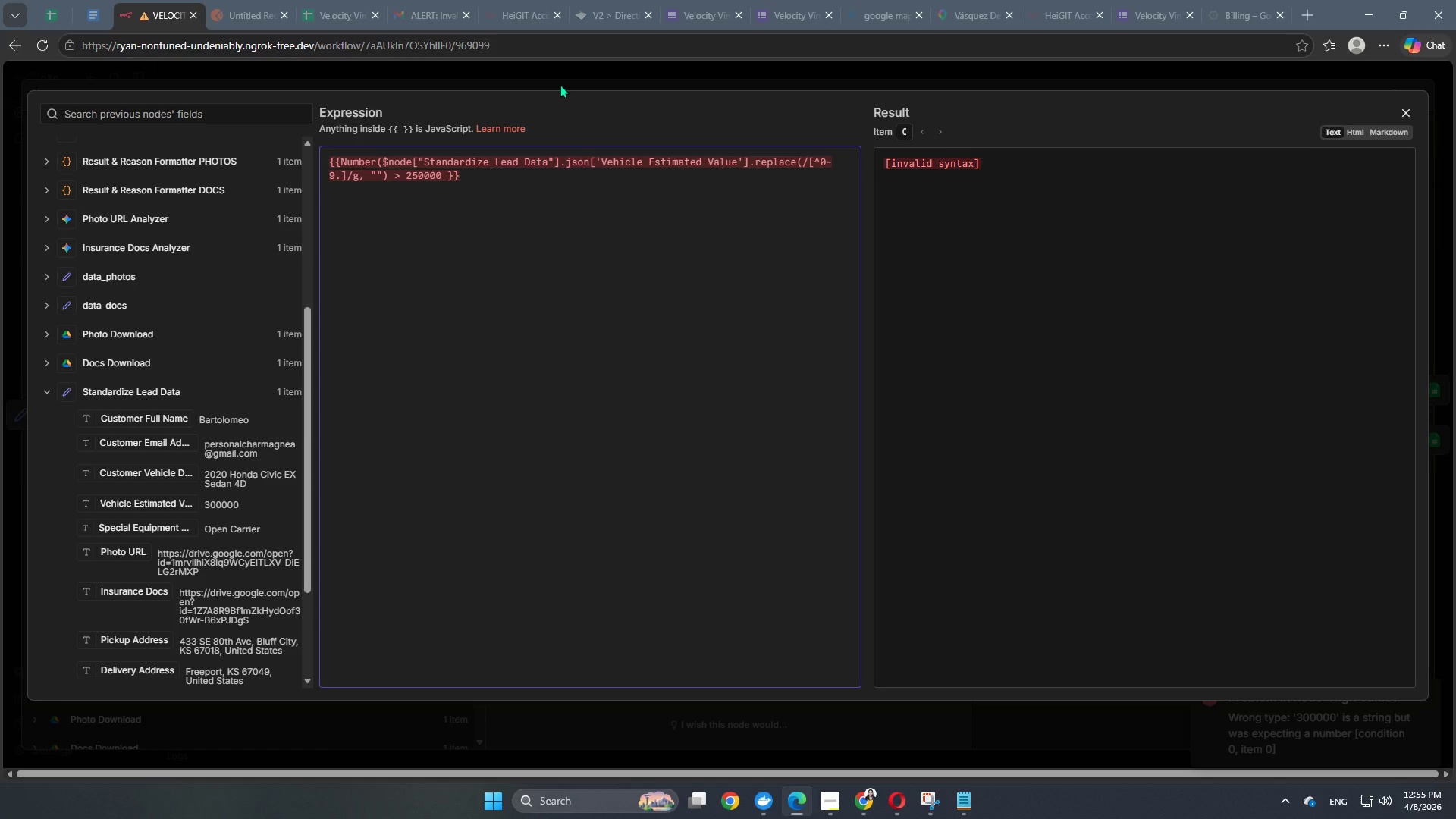 
scroll: coordinate [224, 419], scroll_direction: down, amount: 6.0
 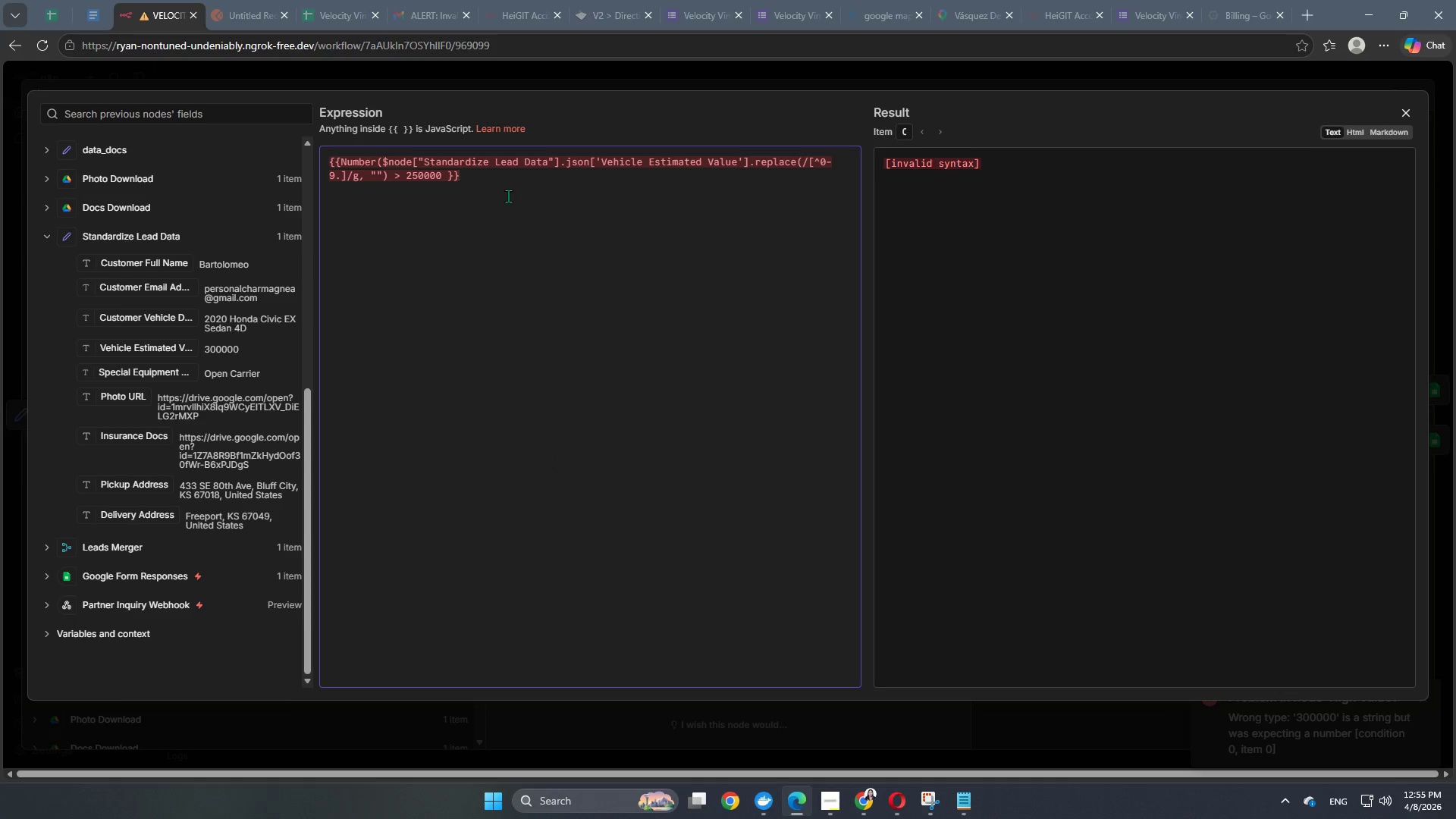 
wait(28.72)
 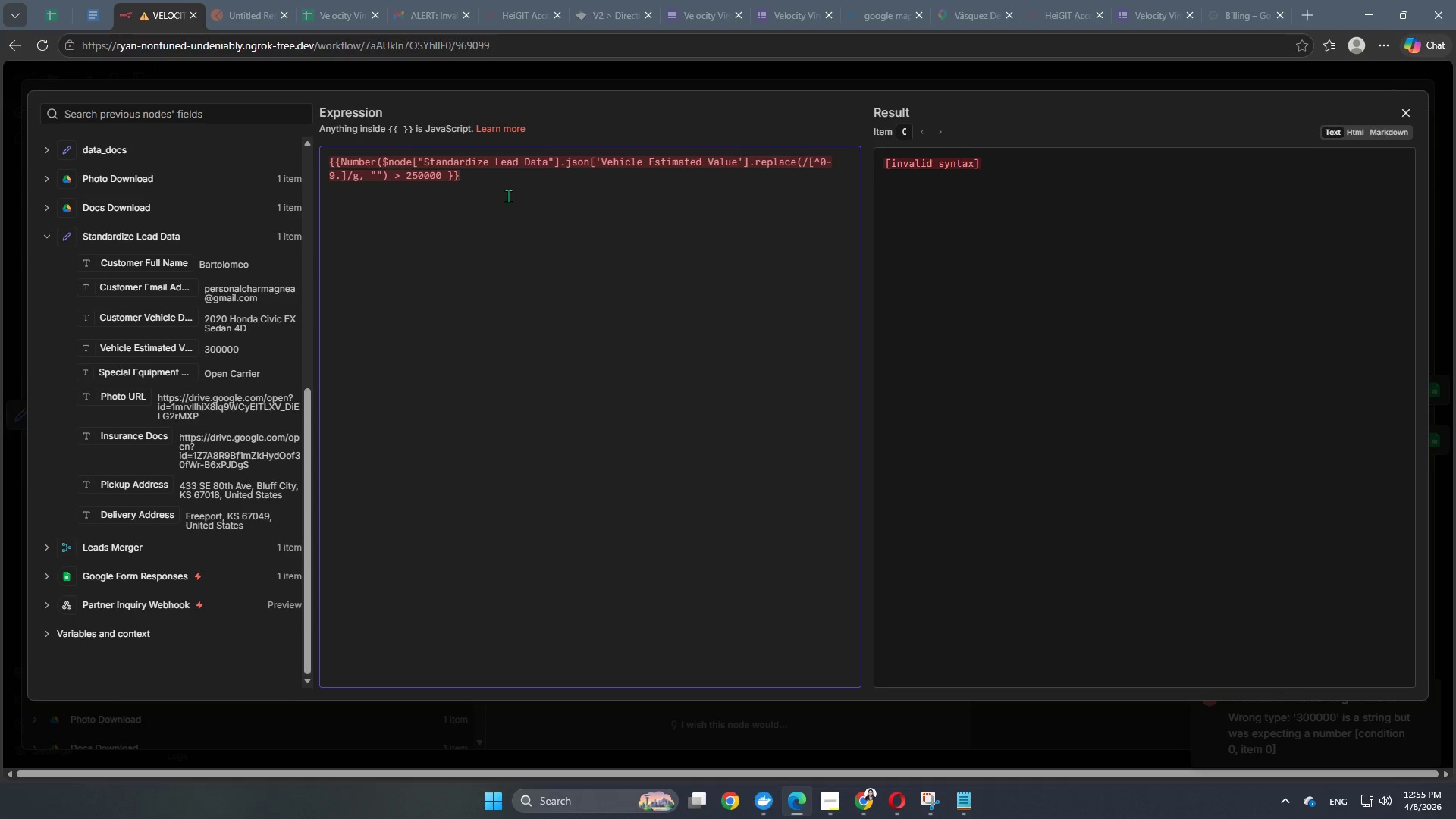 
left_click([461, 73])
 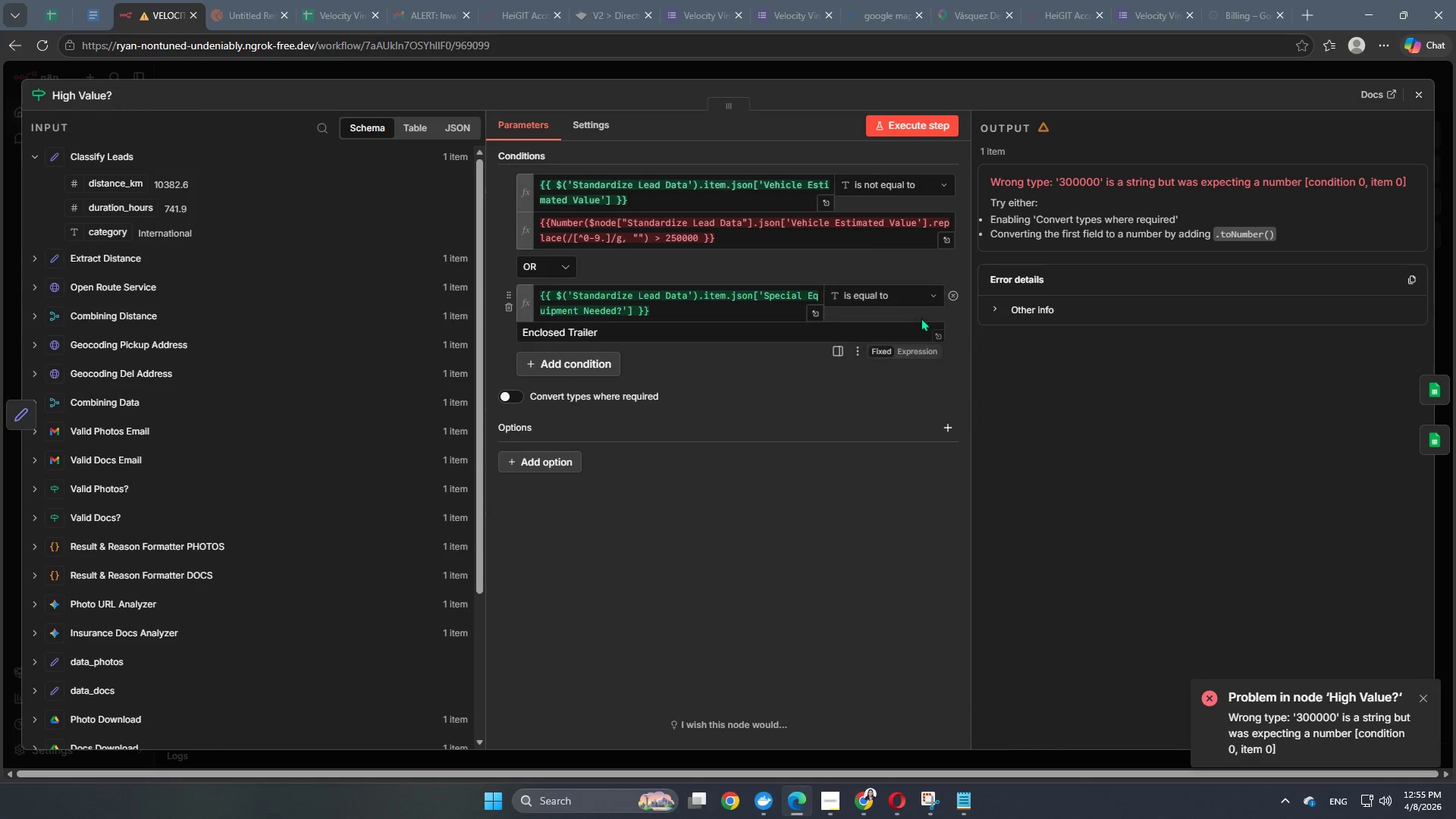 
left_click([948, 243])
 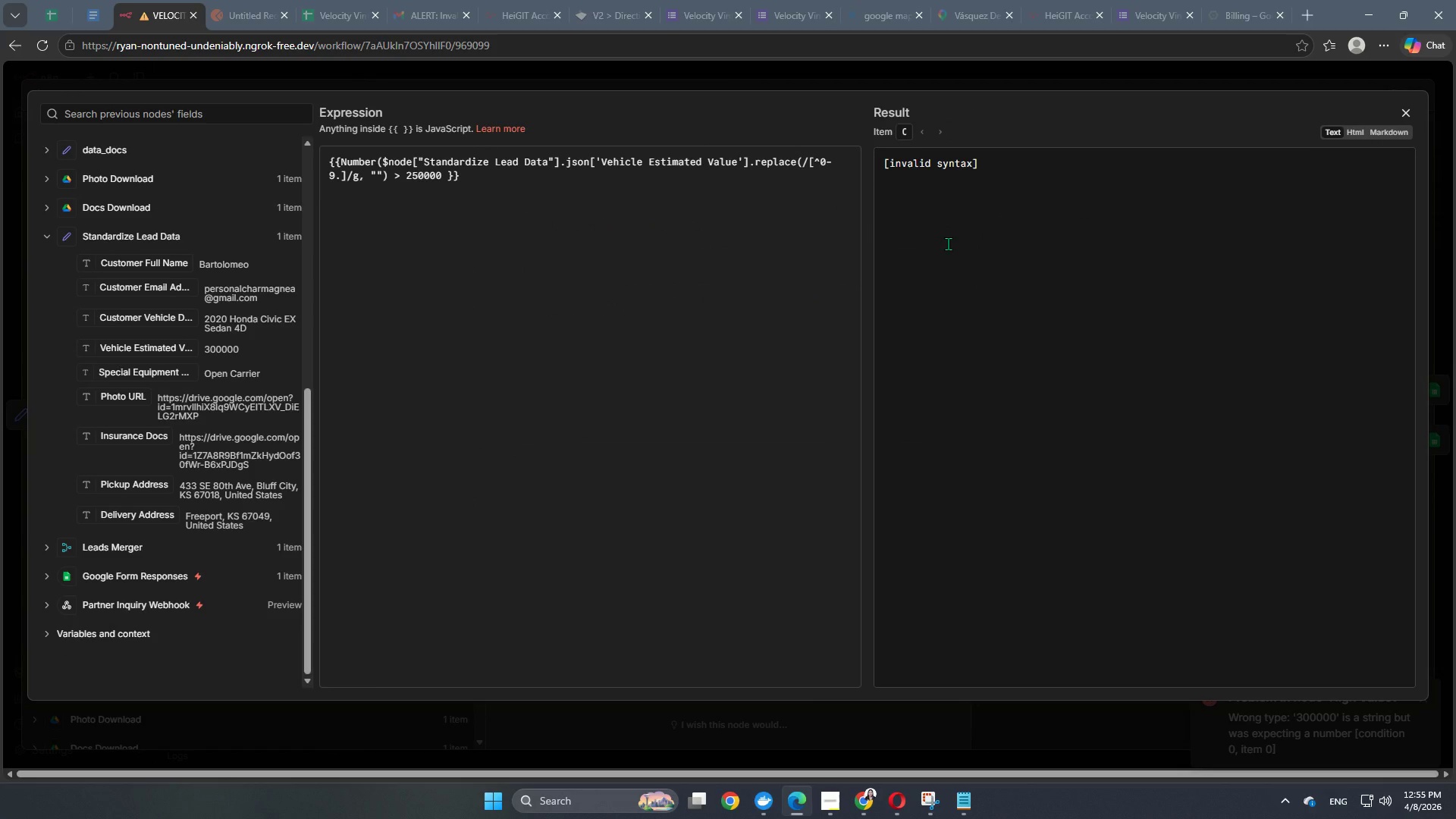 
wait(10.17)
 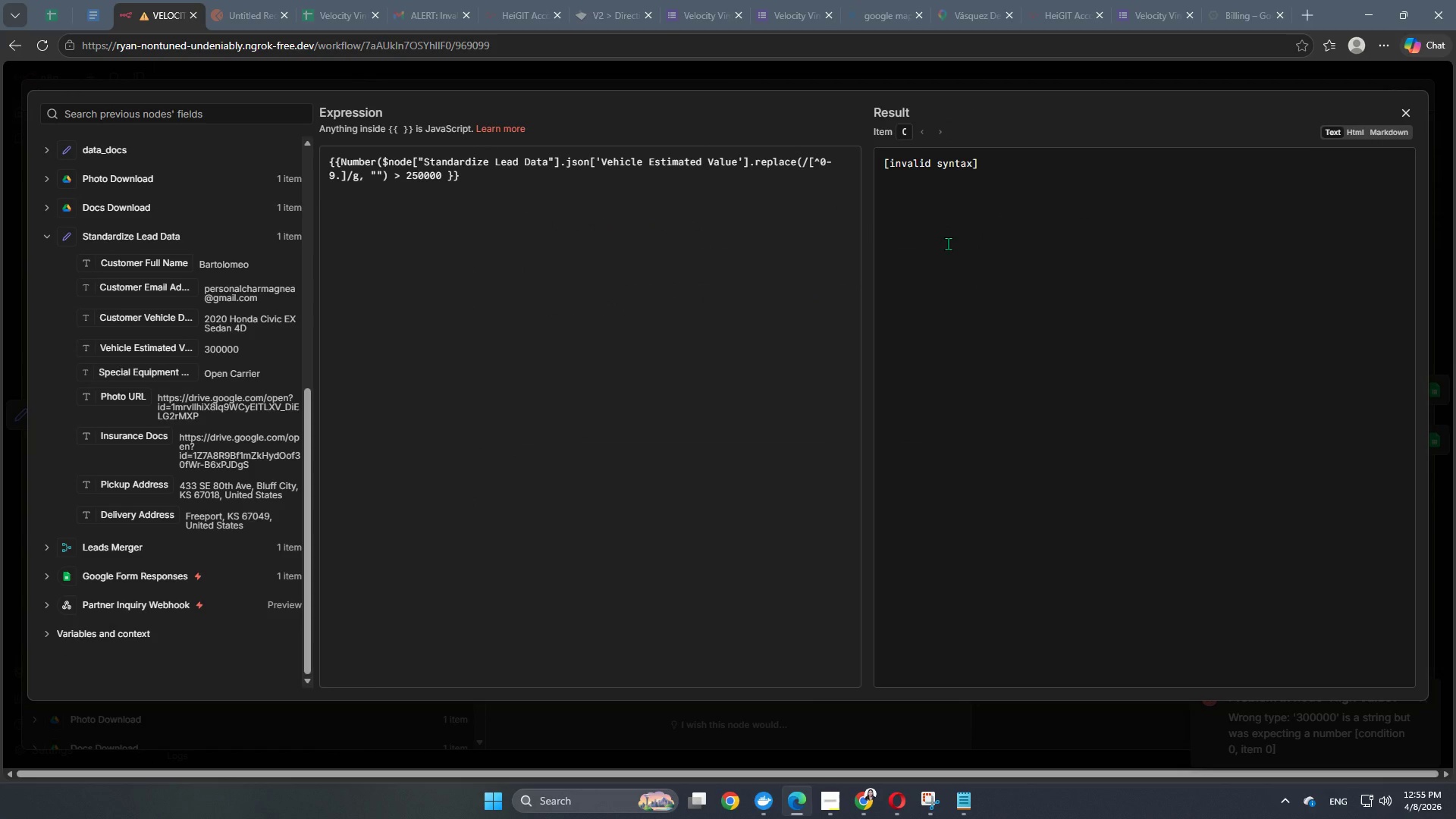 
left_click([654, 212])
 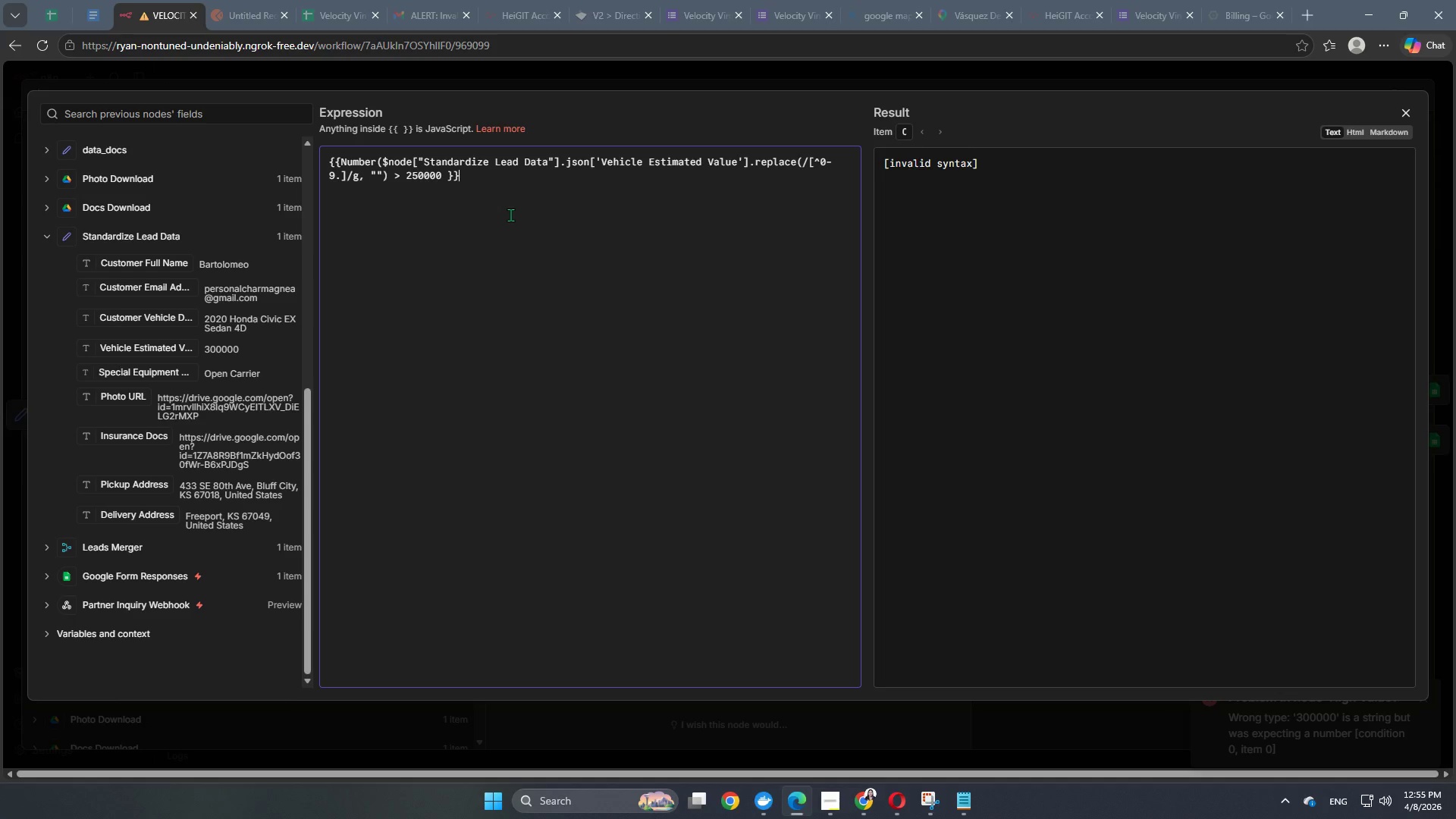 
wait(13.81)
 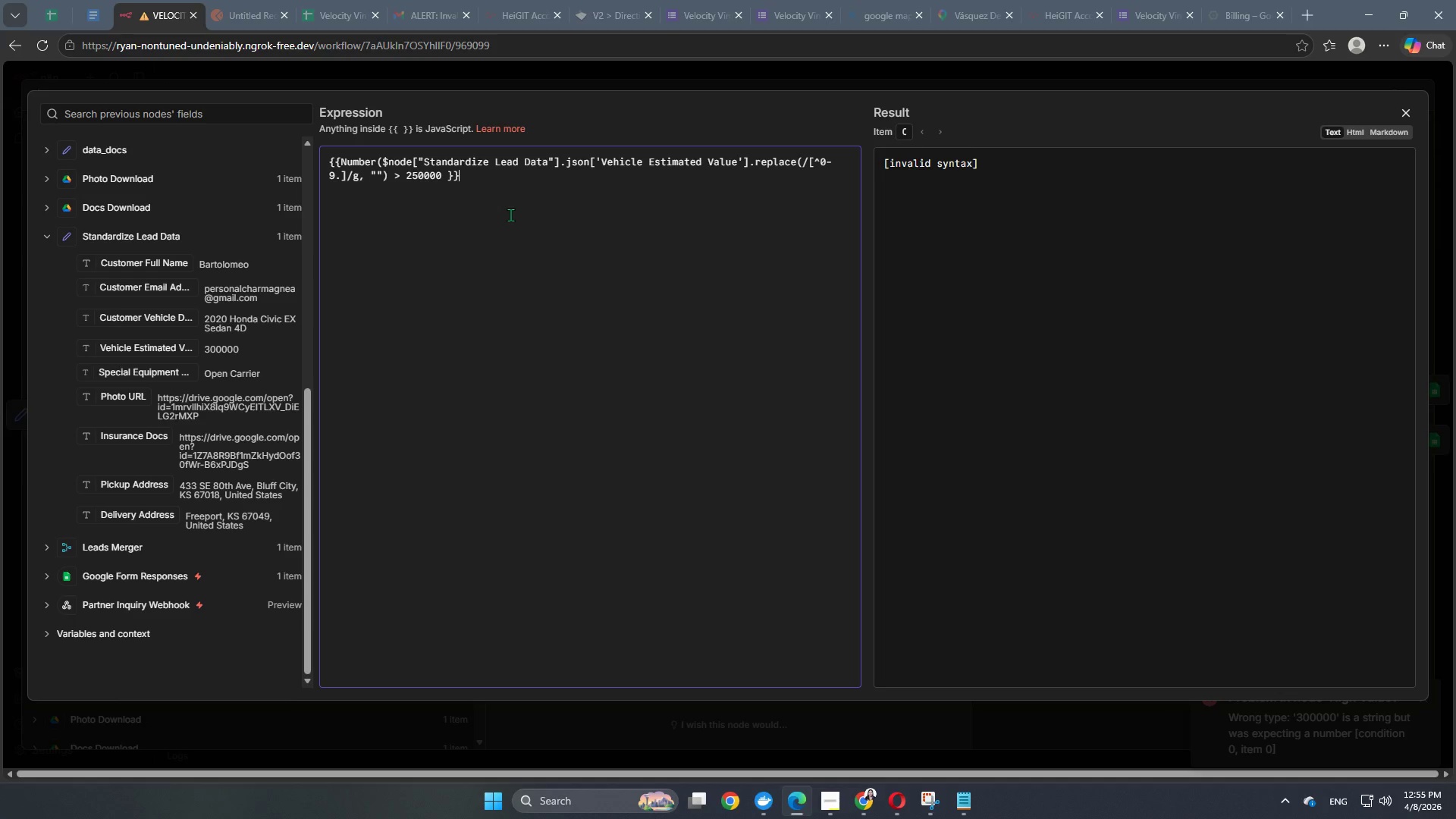 
left_click([343, 161])
 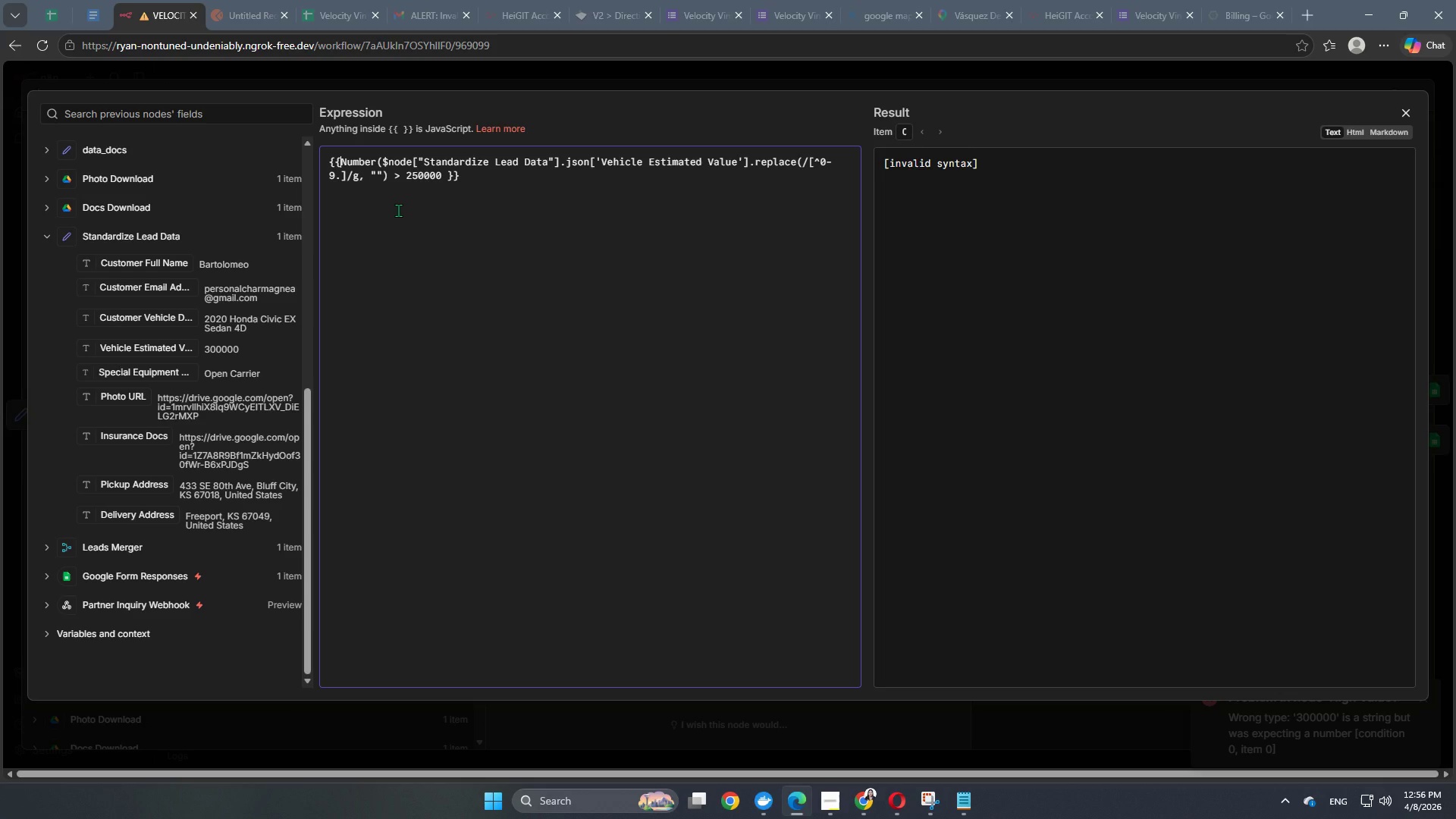 
wait(8.17)
 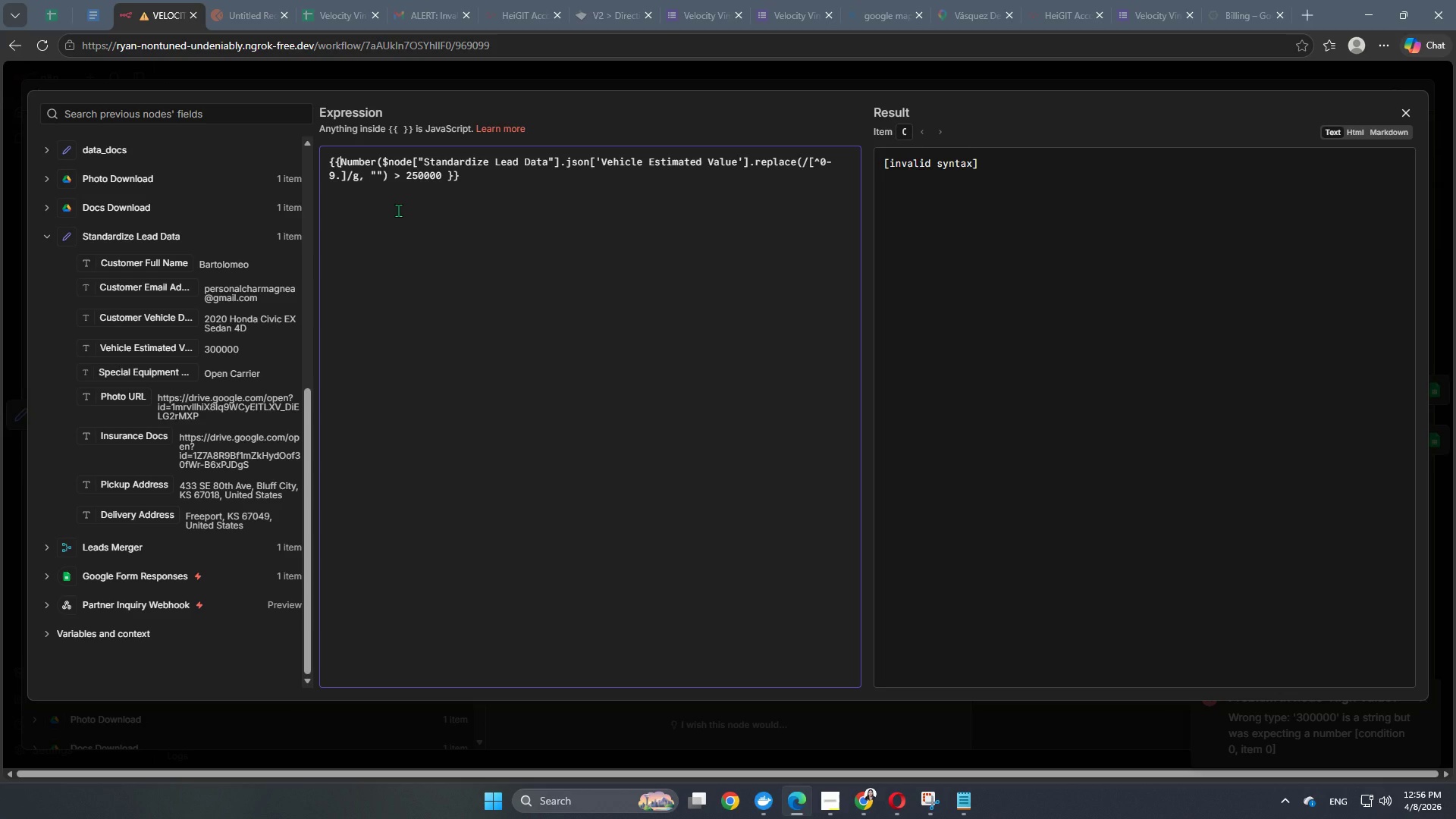 
key(Space)
 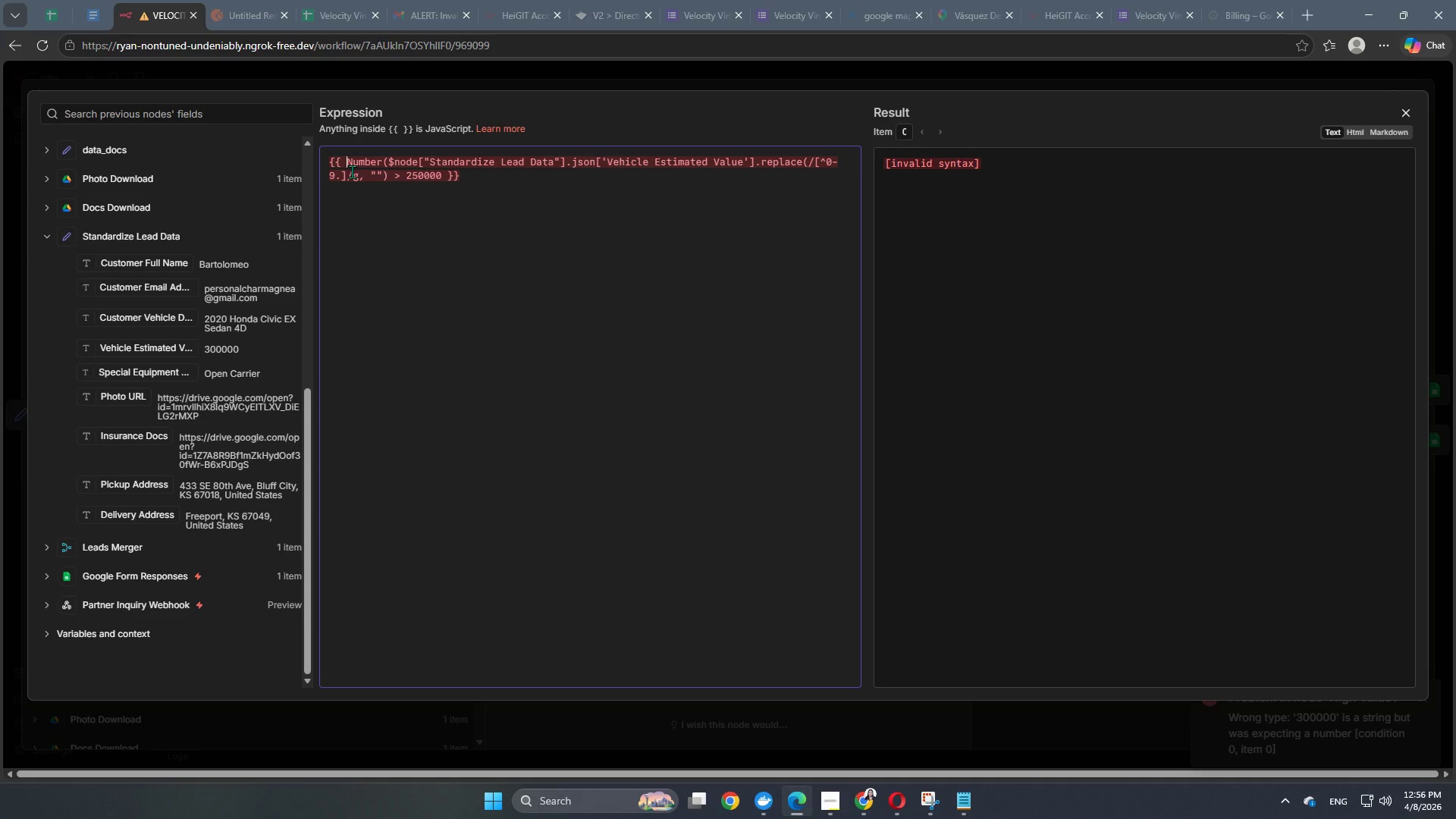 
wait(6.2)
 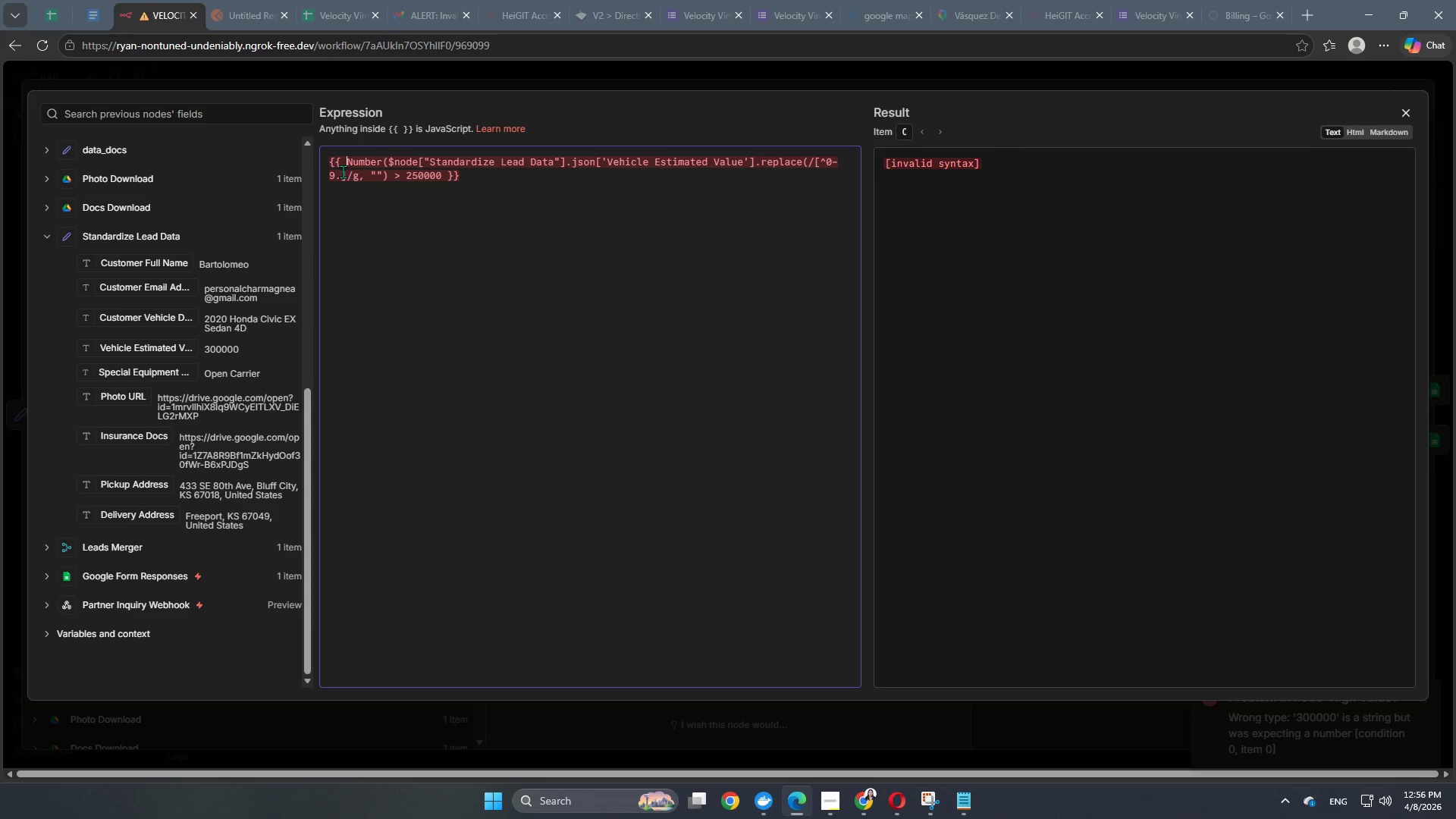 
left_click([607, 161])
 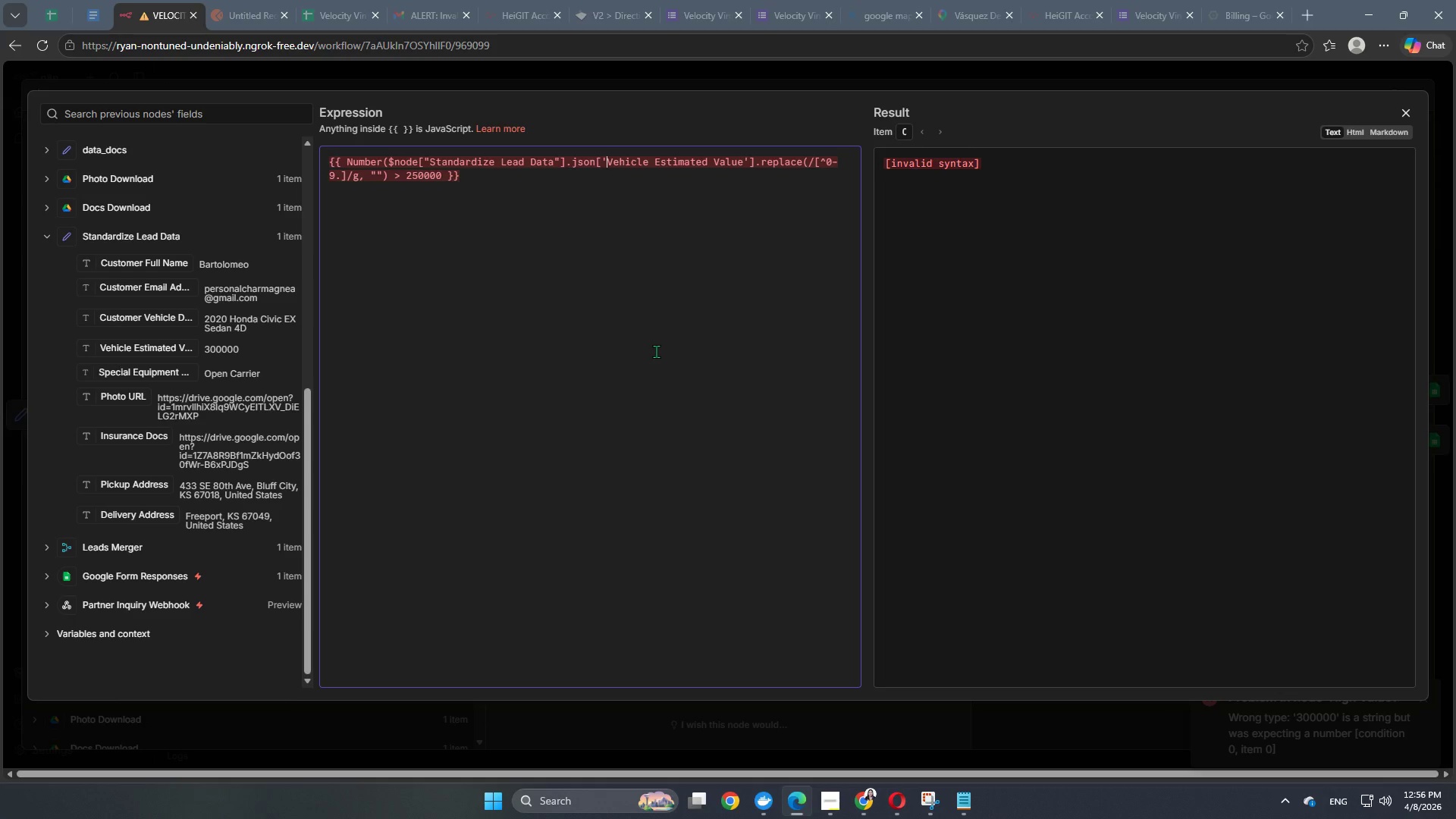 
key(Backspace)
 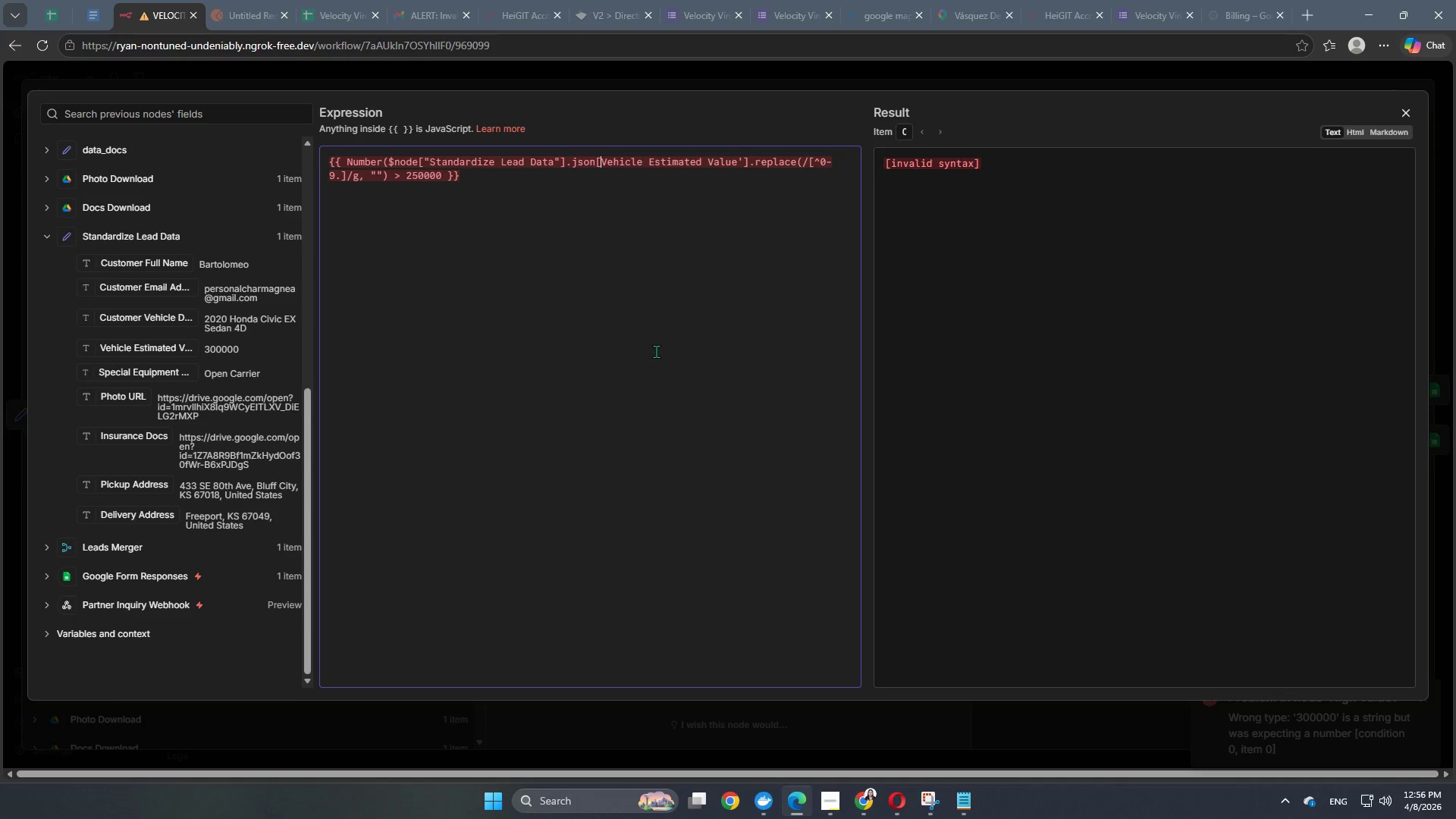 
key(Shift+ShiftRight)
 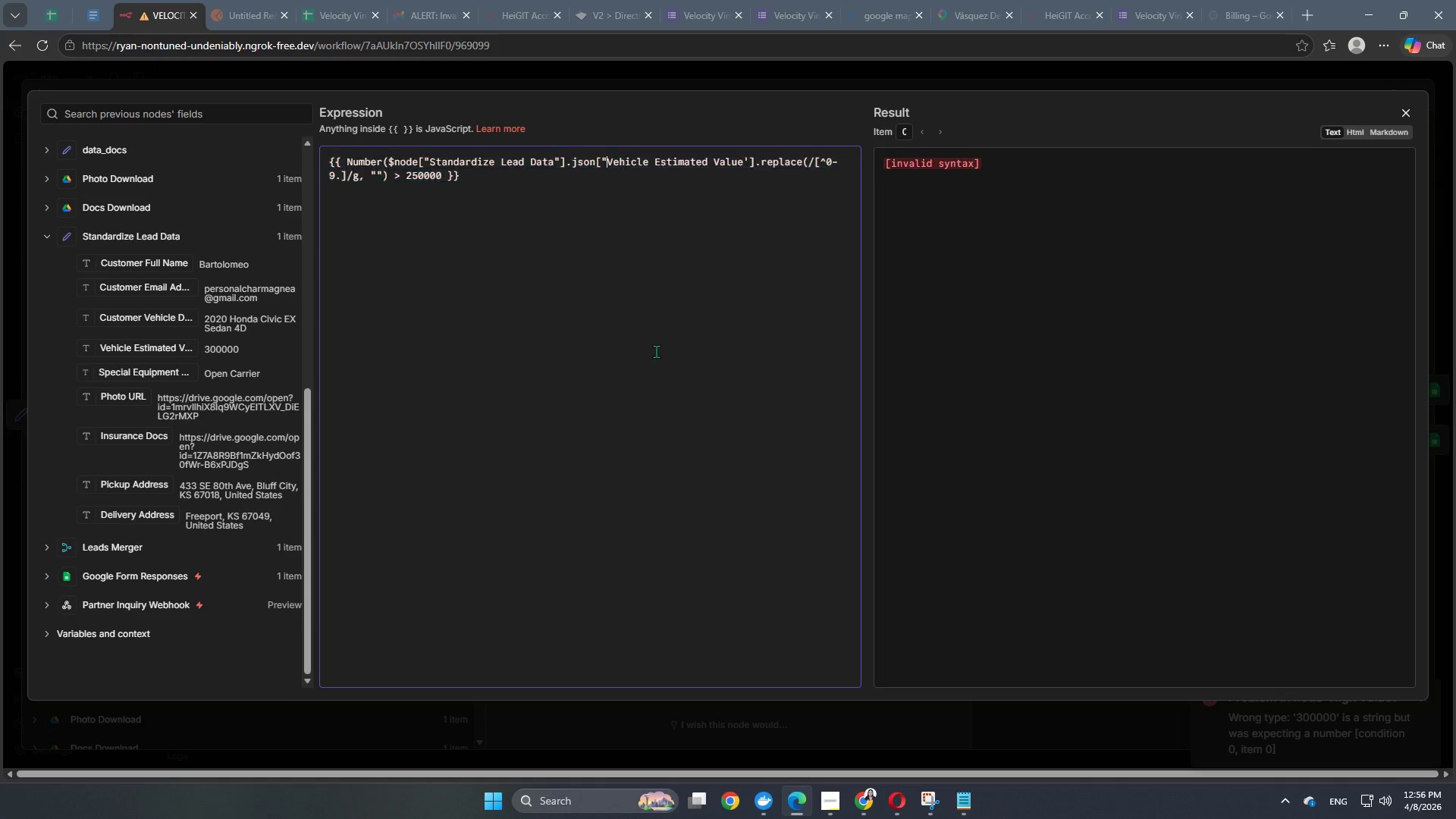 
key(Shift+Quote)
 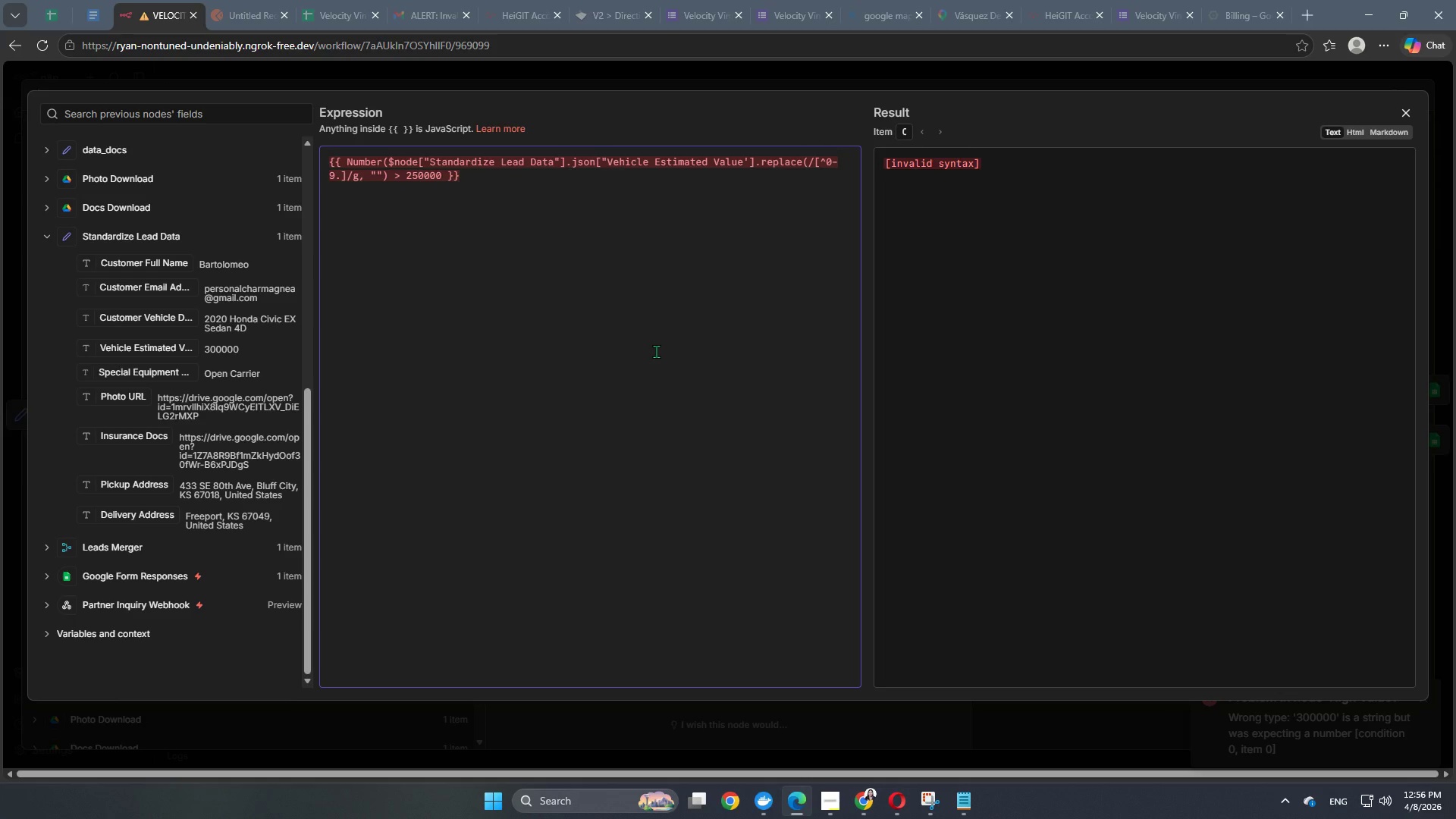 
hold_key(key=ArrowRight, duration=1.09)
 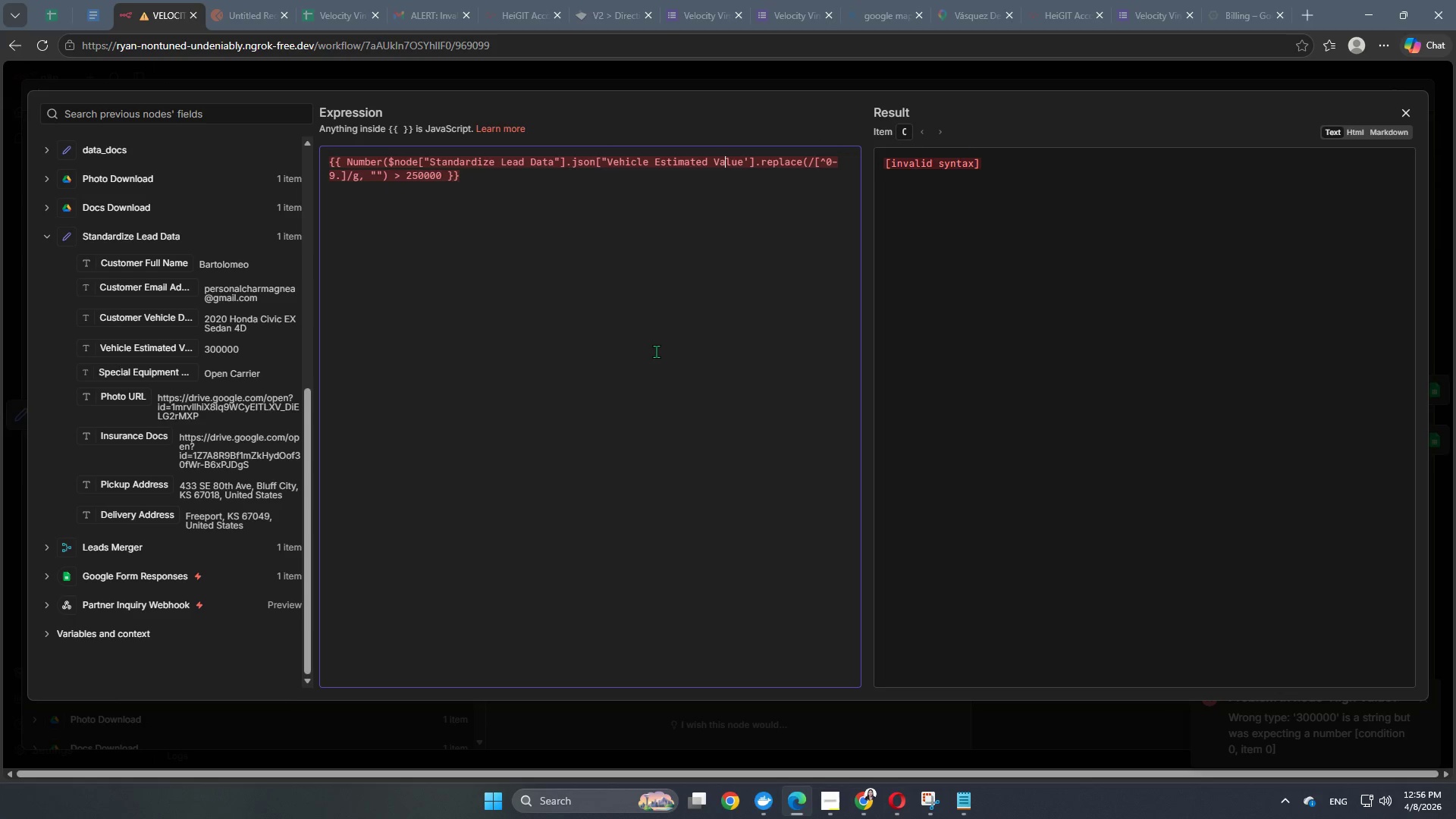 
key(ArrowRight)
 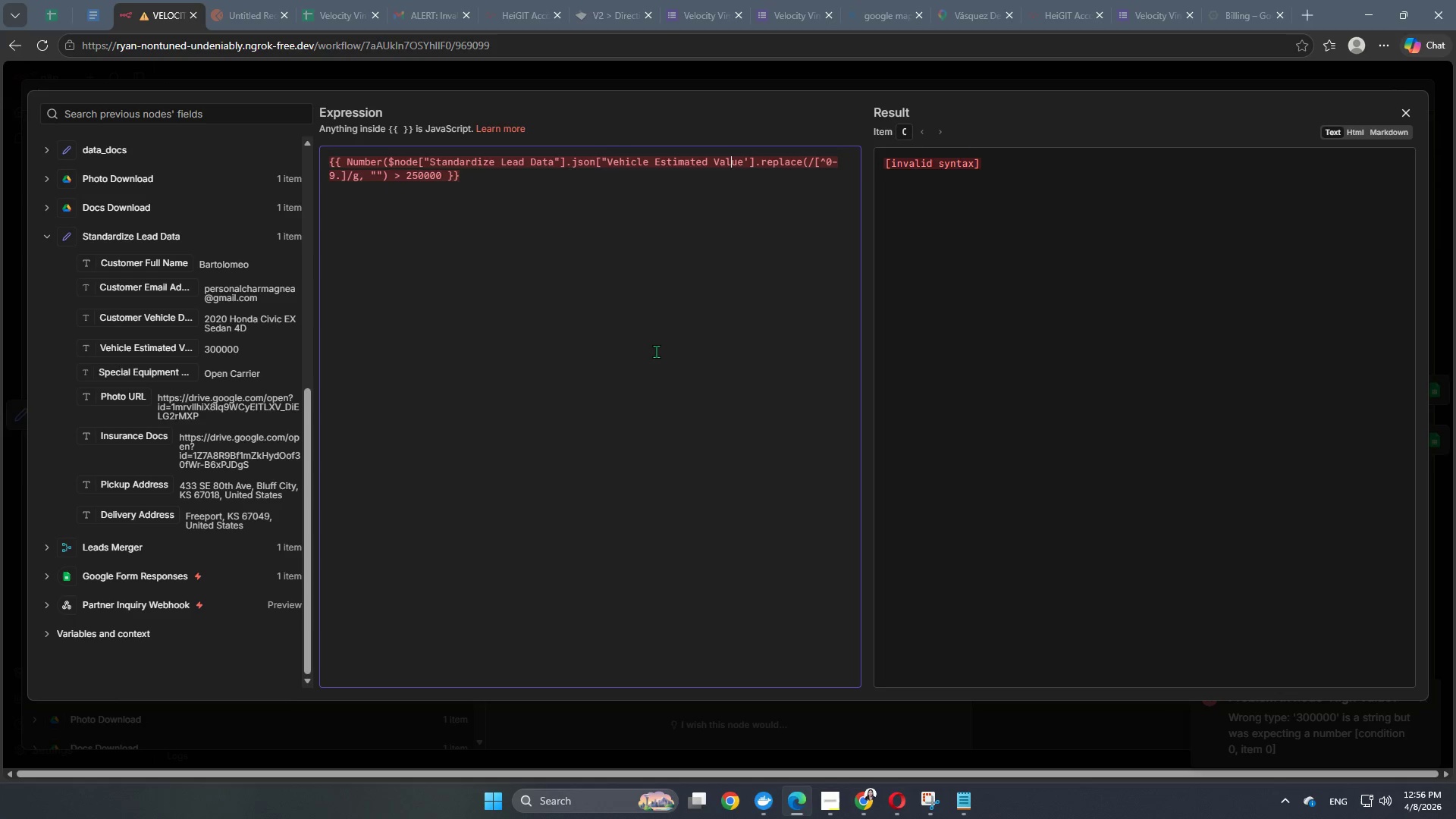 
key(ArrowRight)
 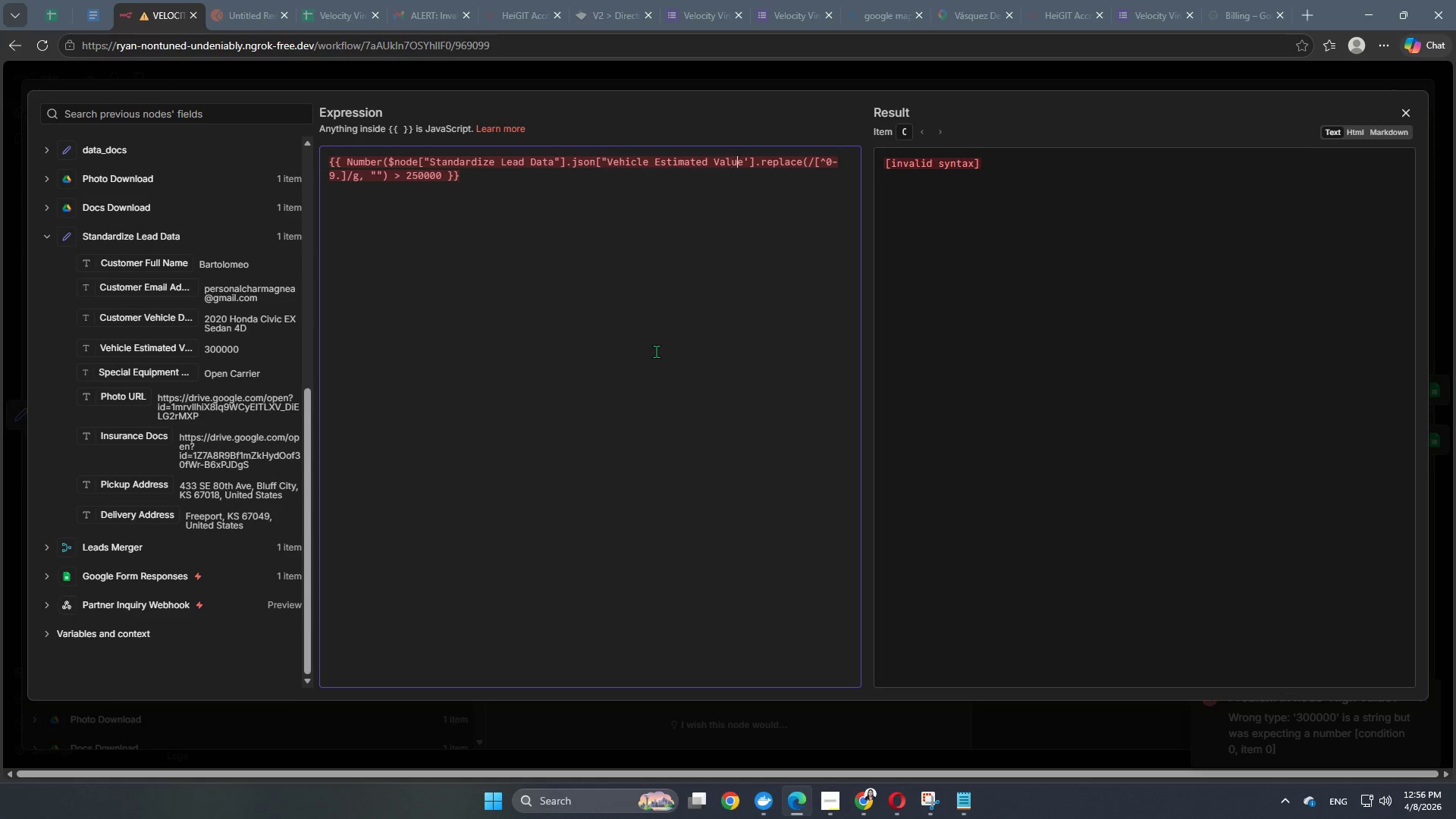 
key(ArrowRight)
 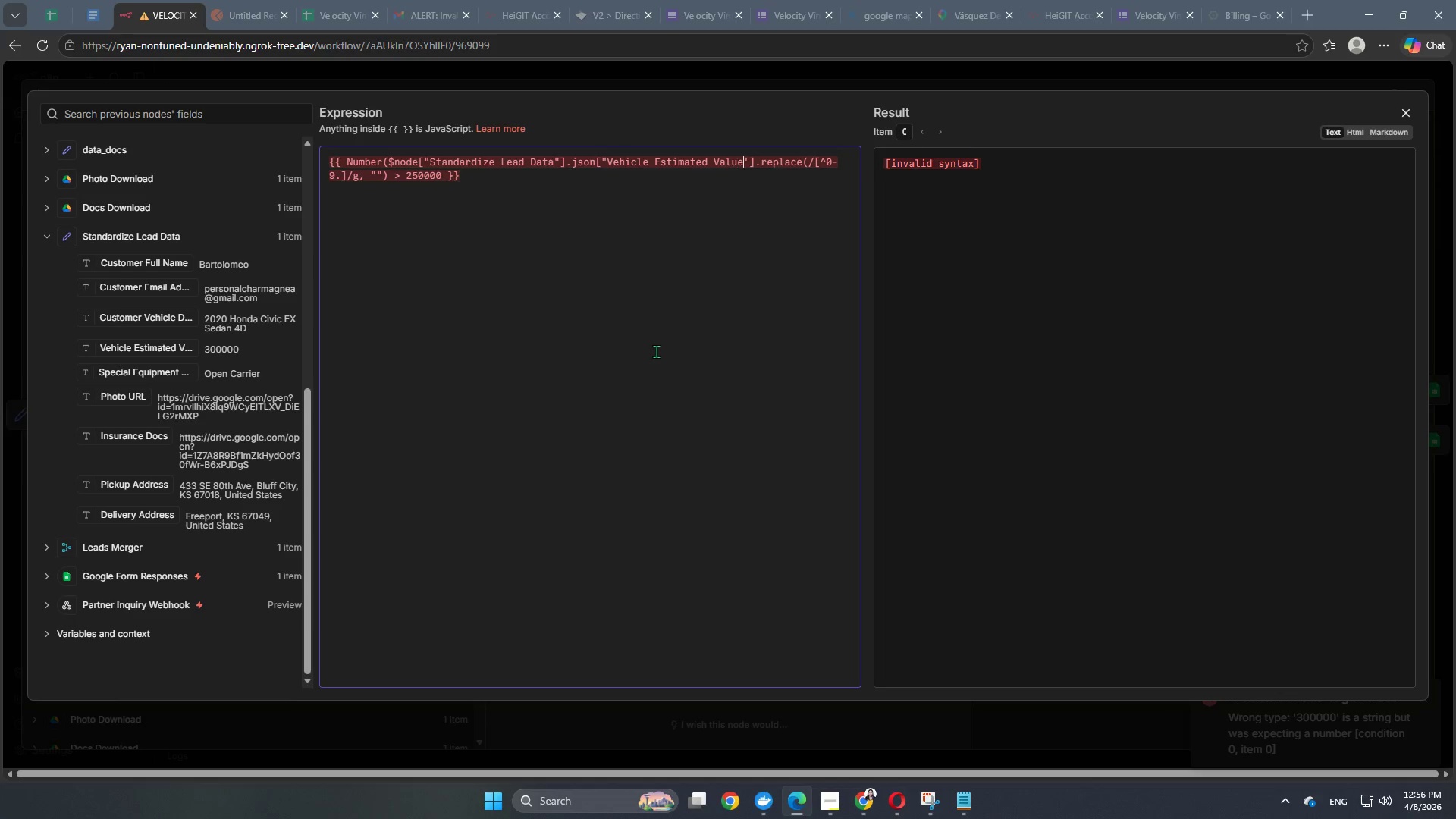 
key(ArrowRight)
 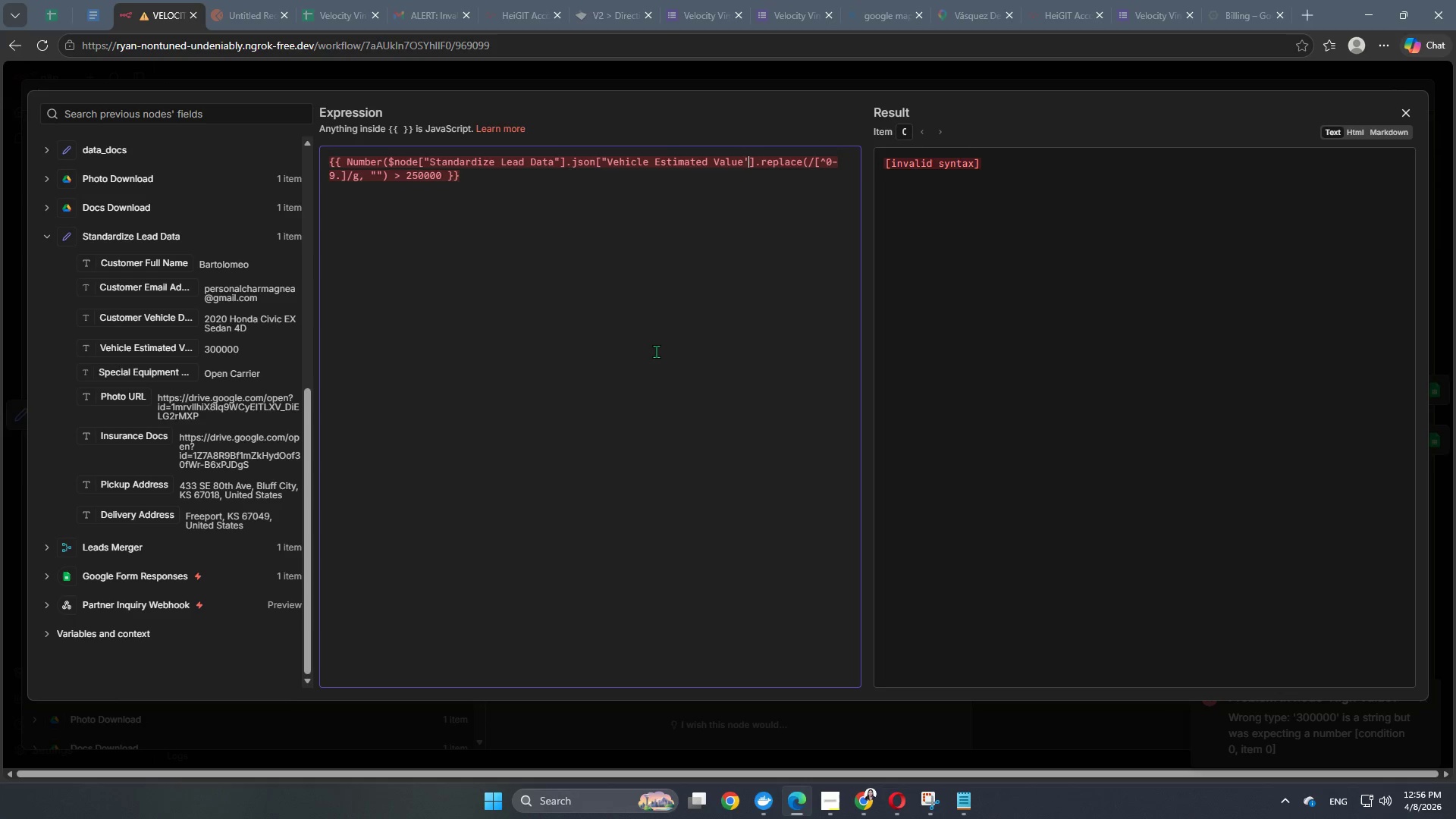 
key(ArrowRight)
 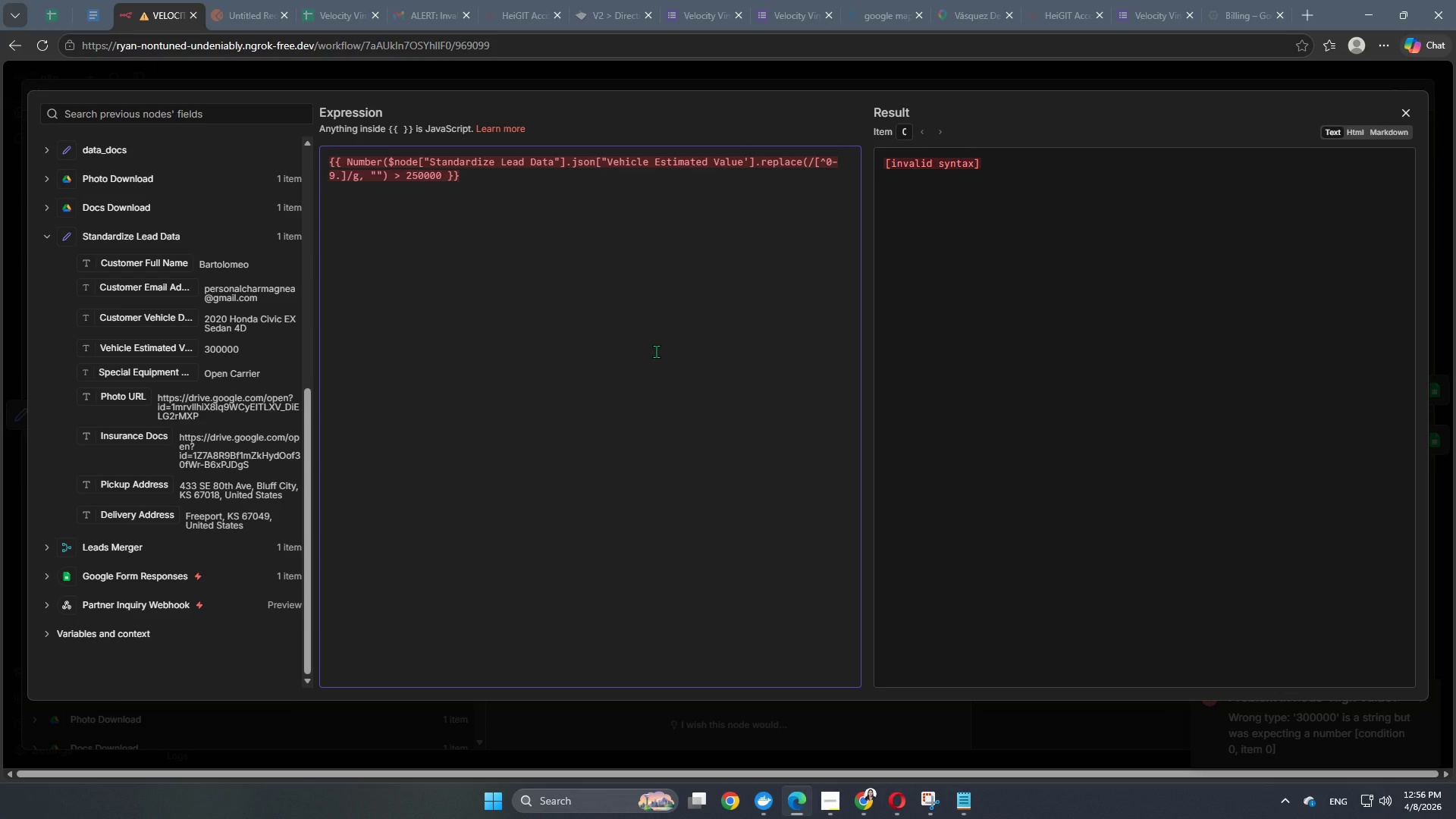 
key(Backspace)
 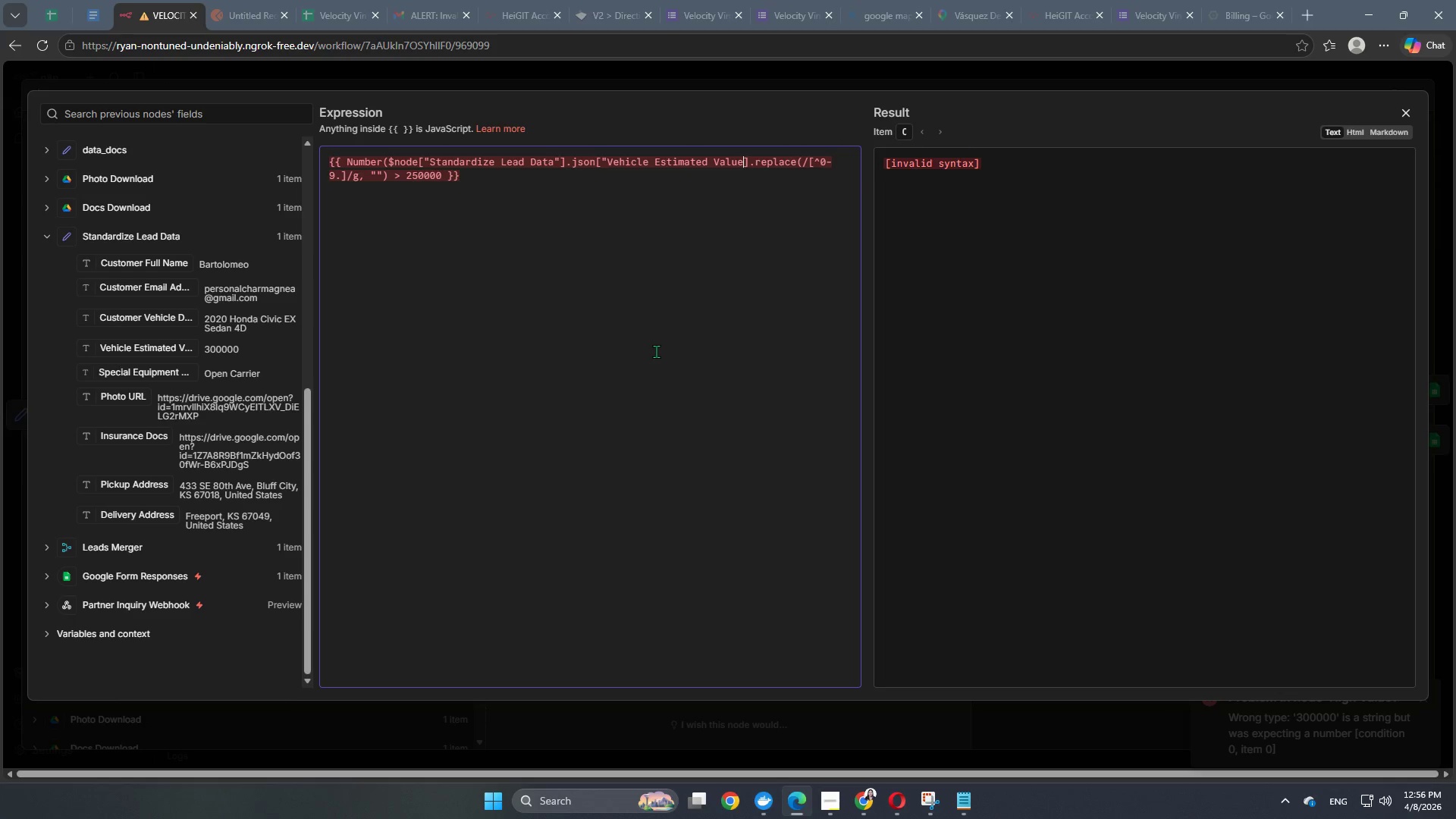 
key(Shift+Quote)
 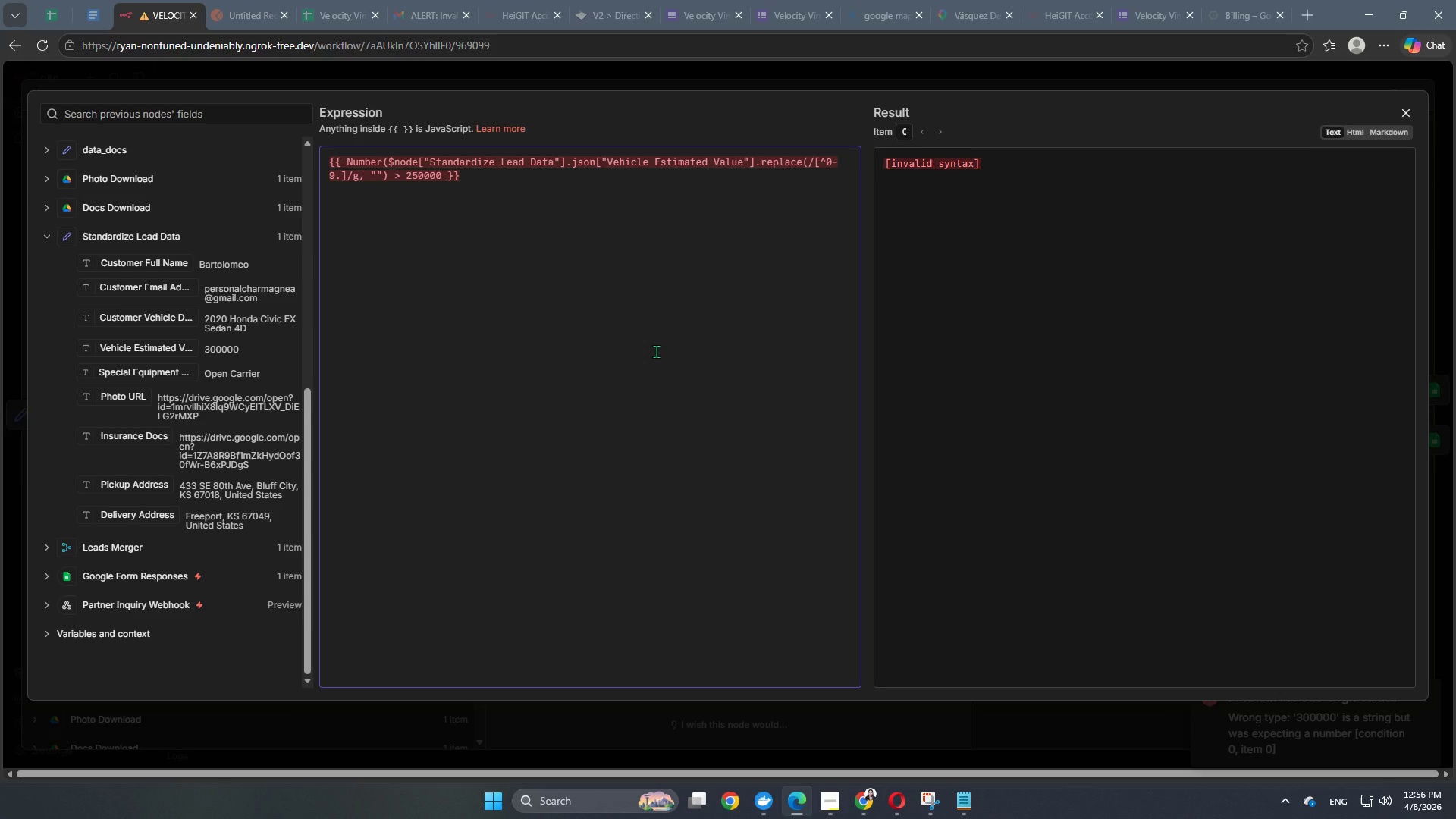 
wait(13.3)
 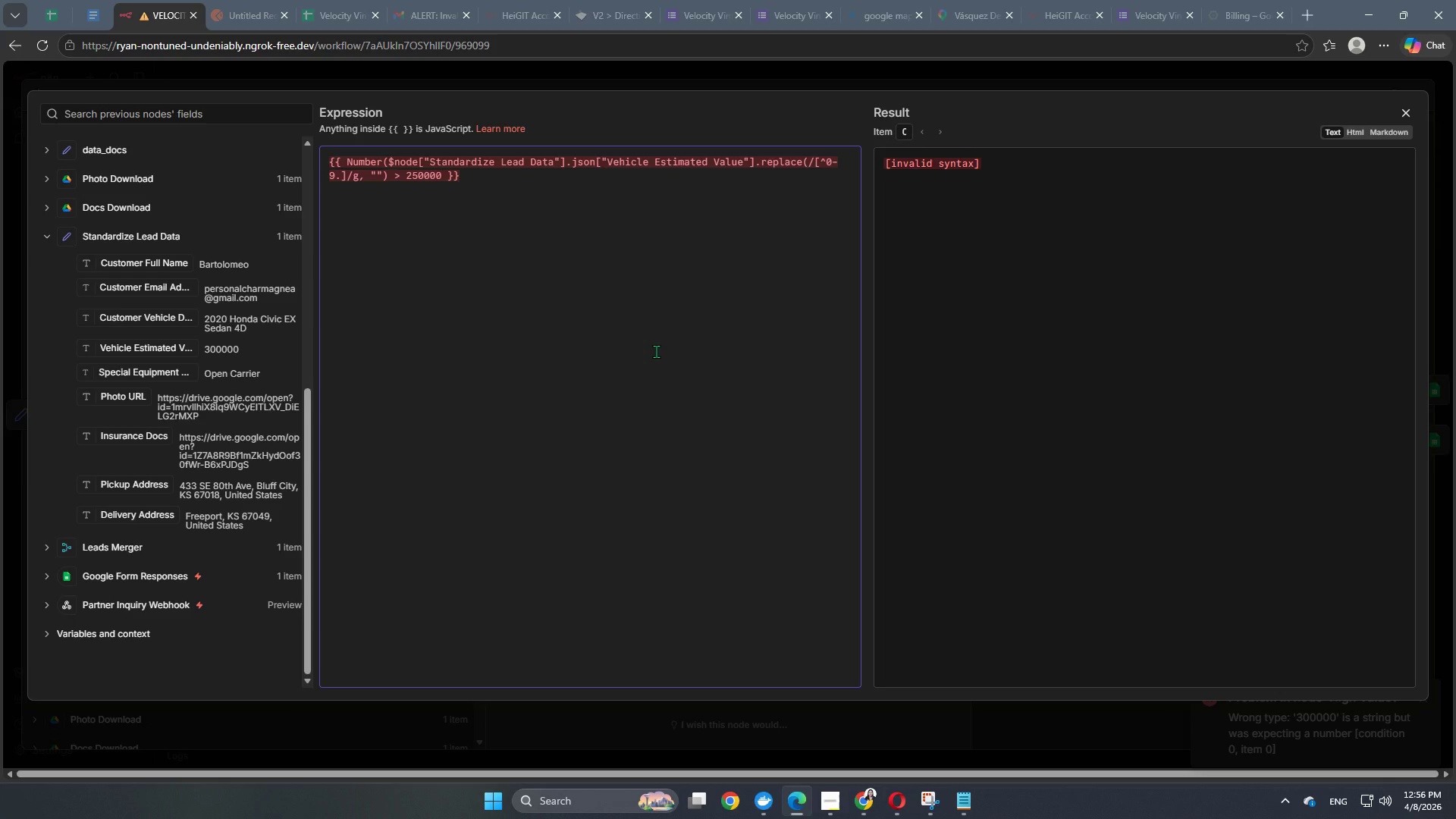 
left_click([390, 182])
 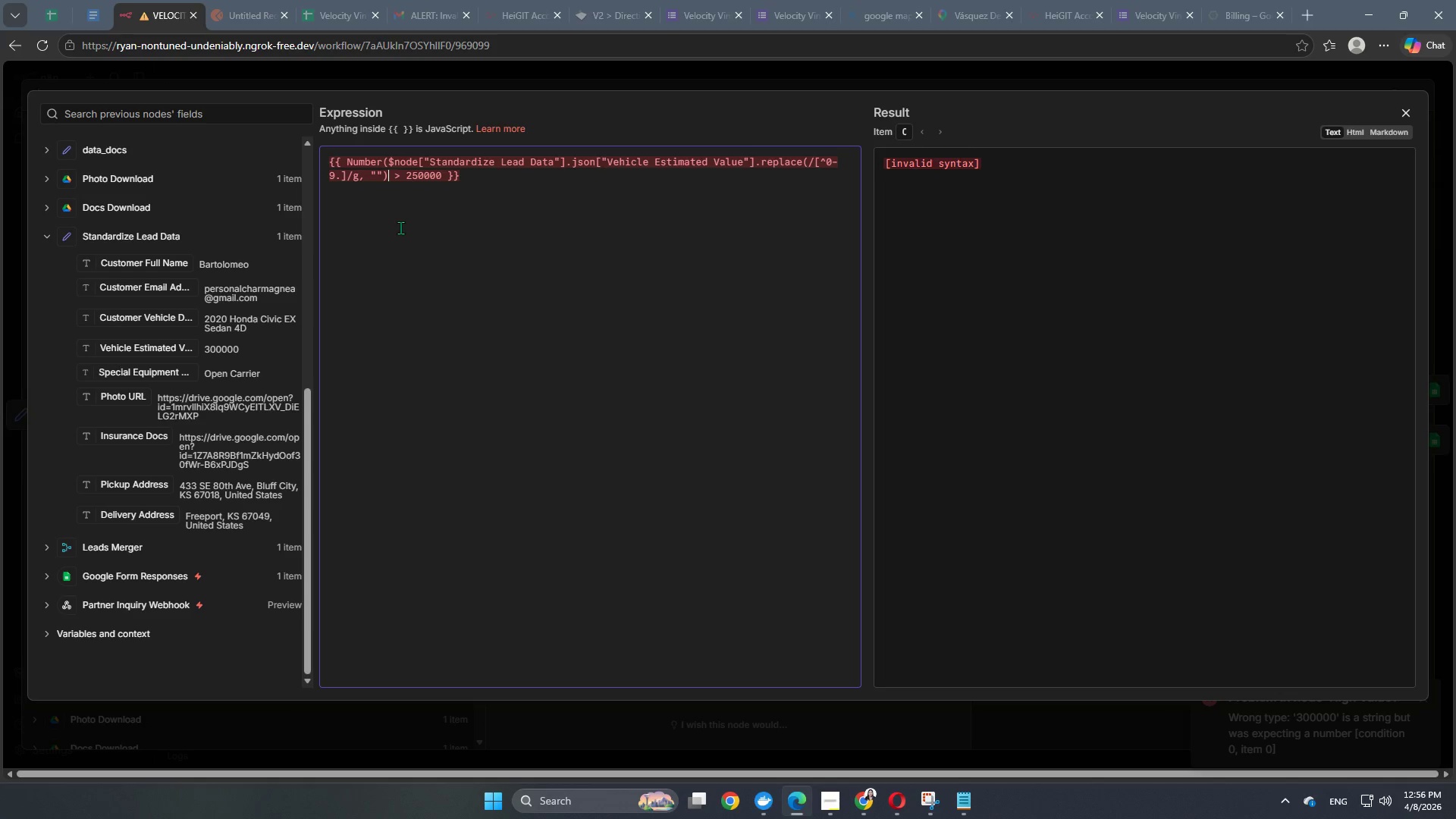 
key(Shift+0)
 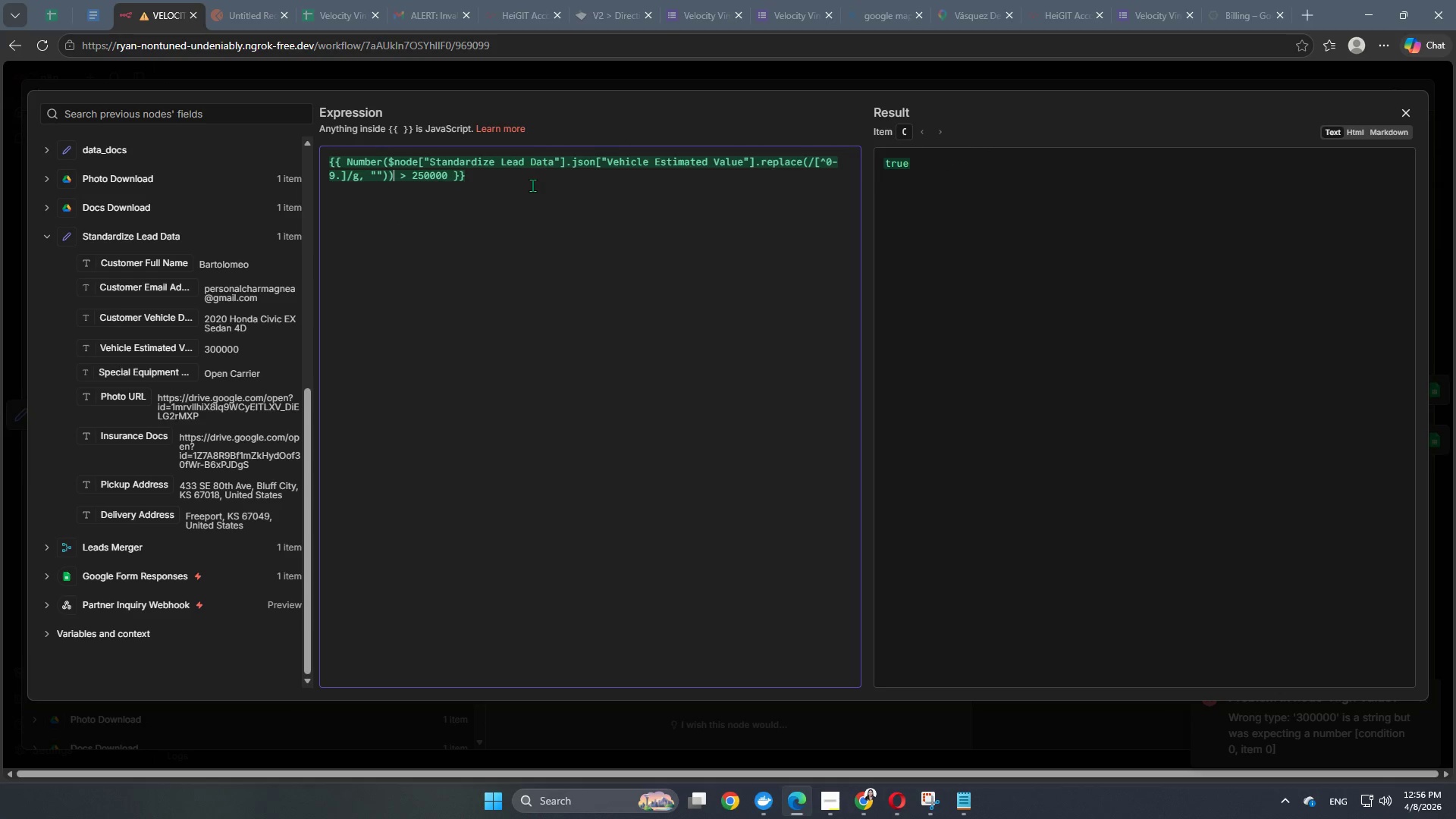 
wait(8.47)
 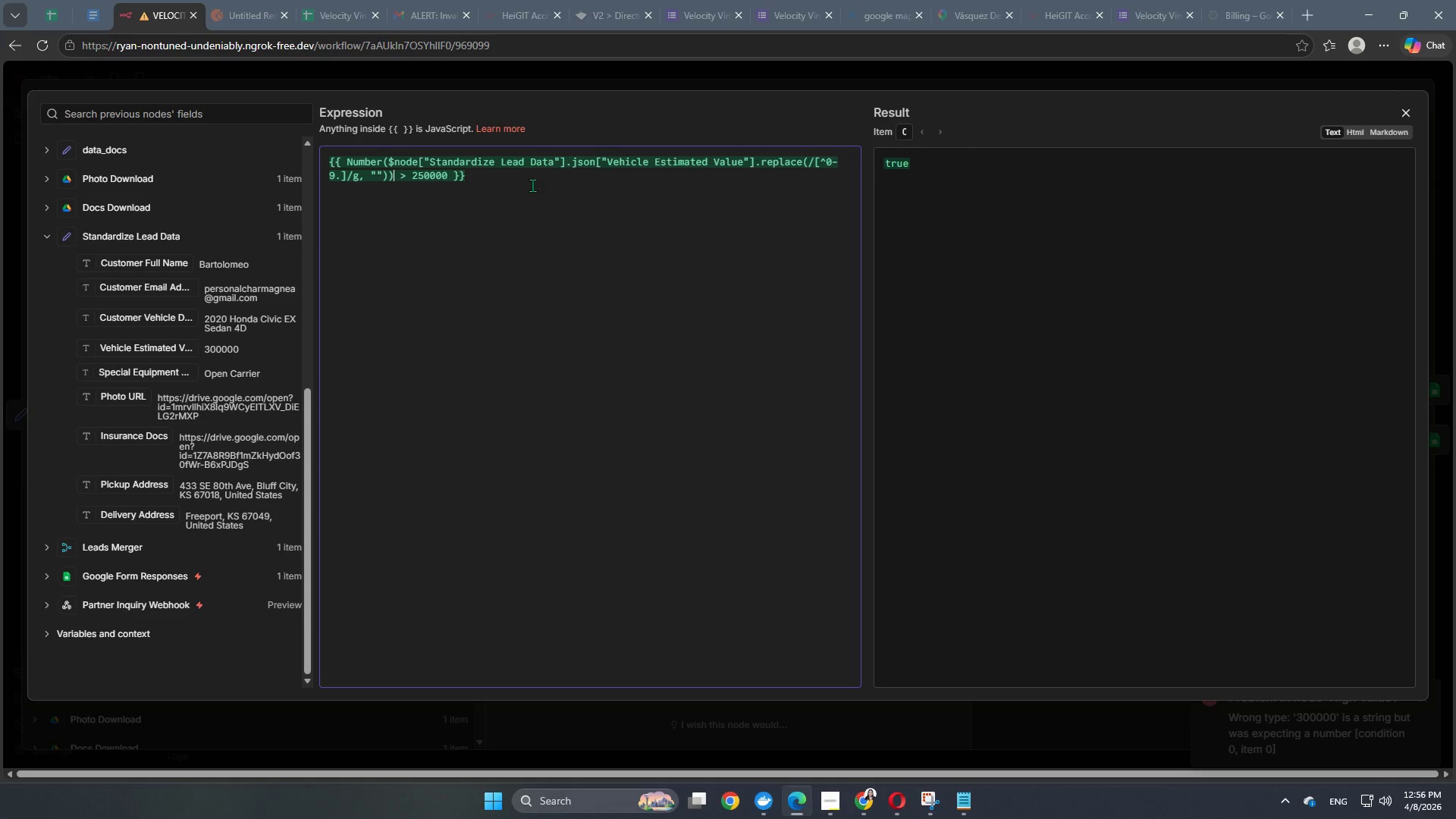 
left_click([584, 71])
 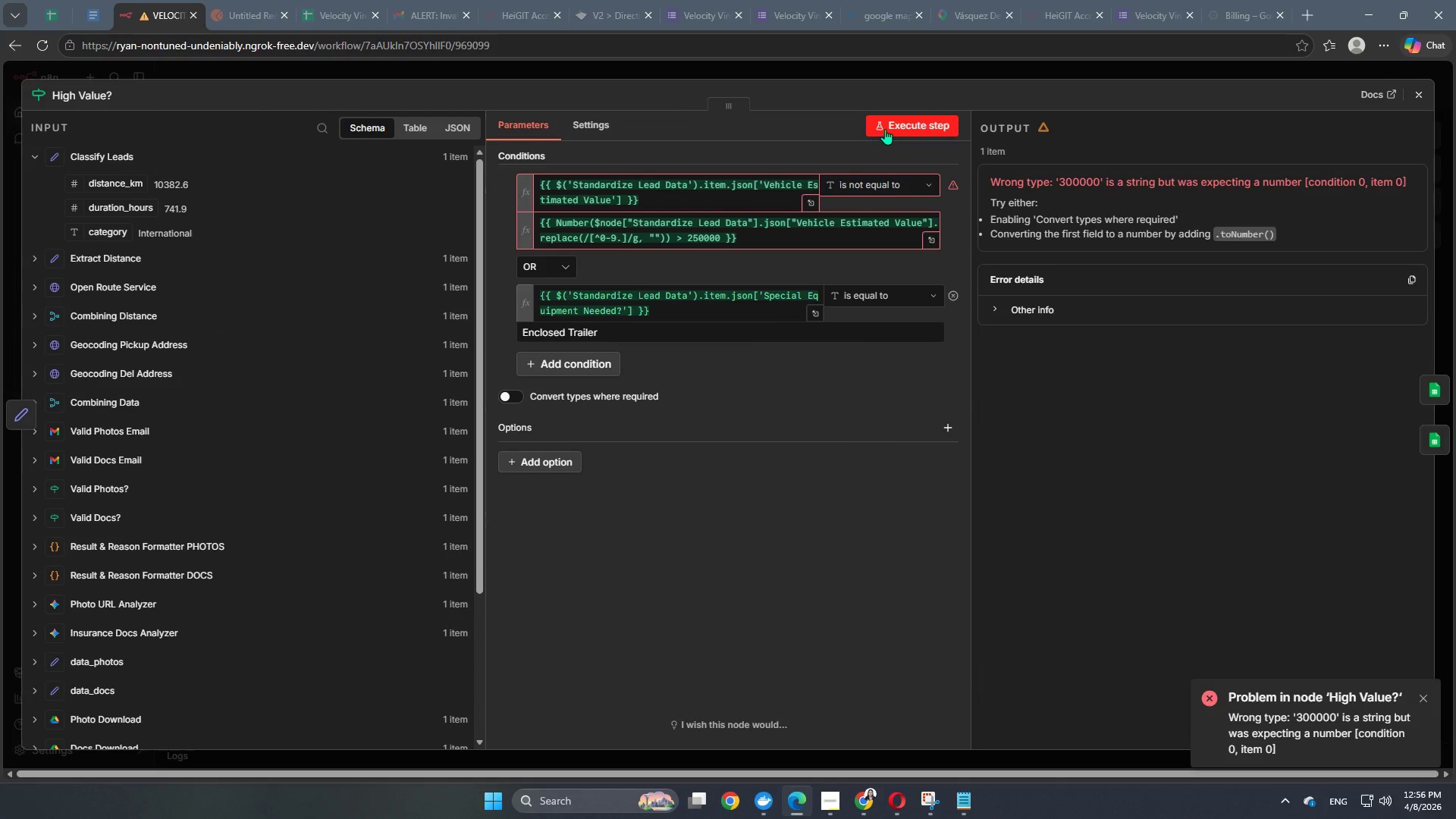 
left_click([890, 127])
 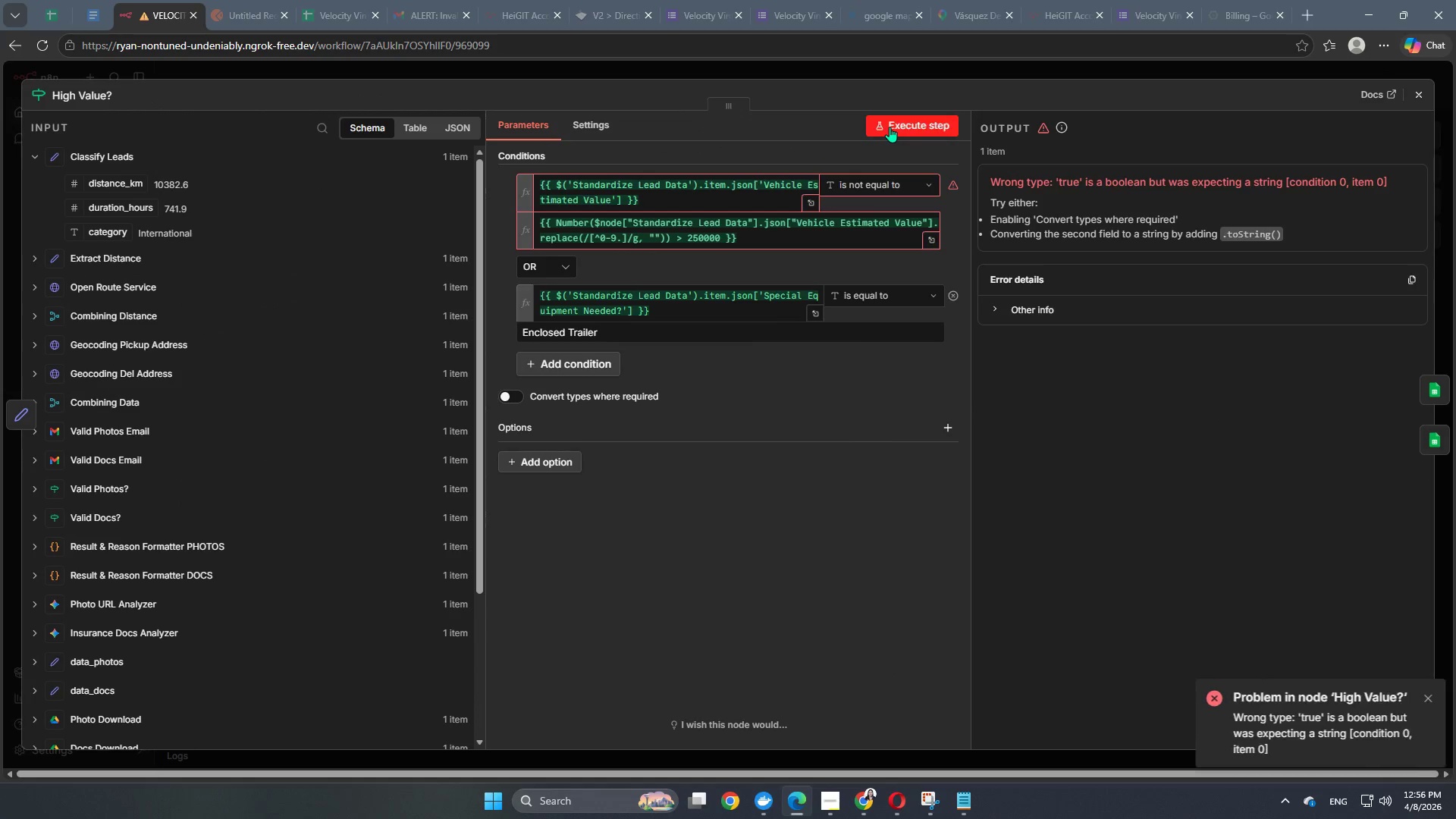 
mouse_move([909, 154])
 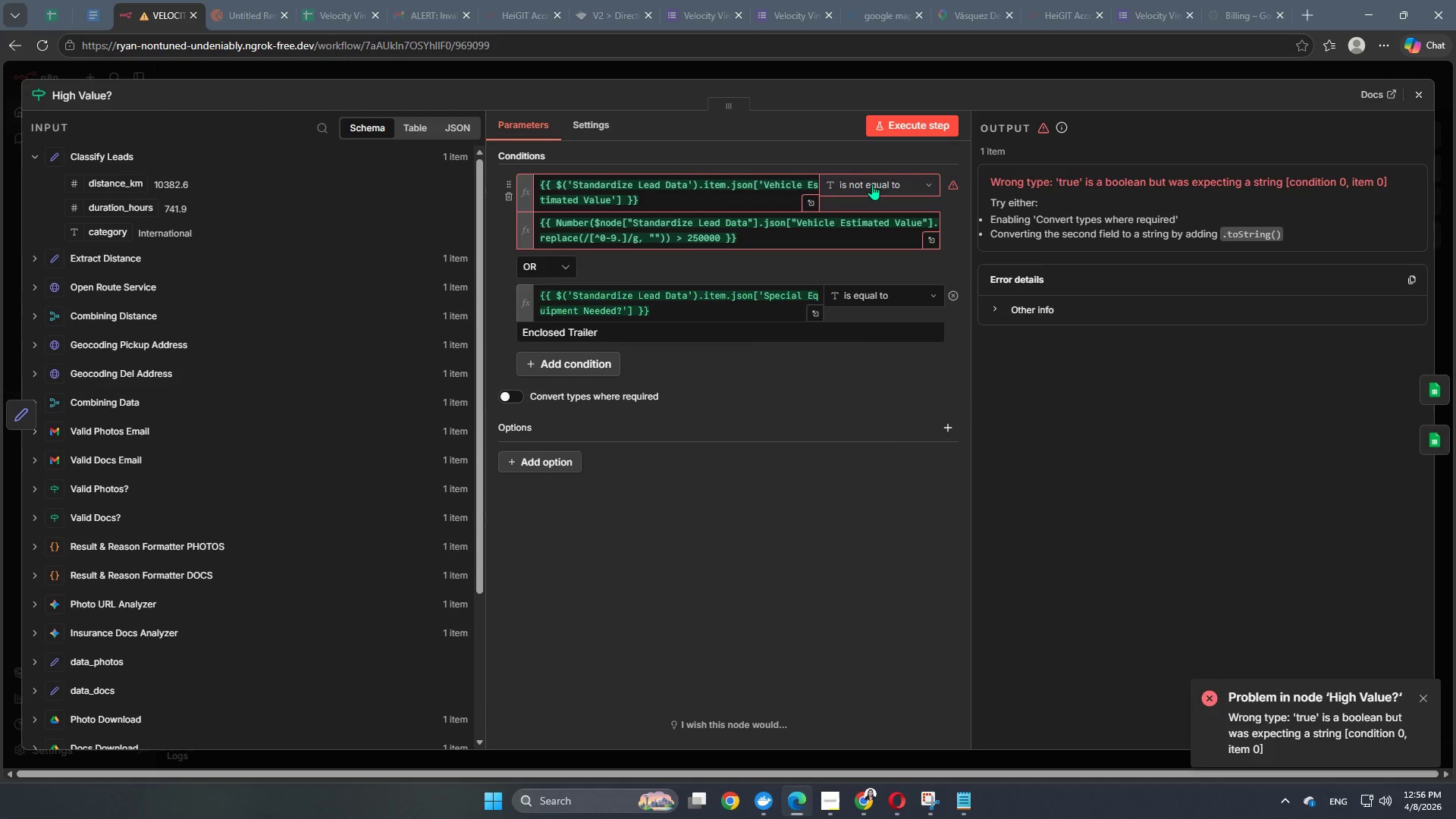 
left_click([872, 184])
 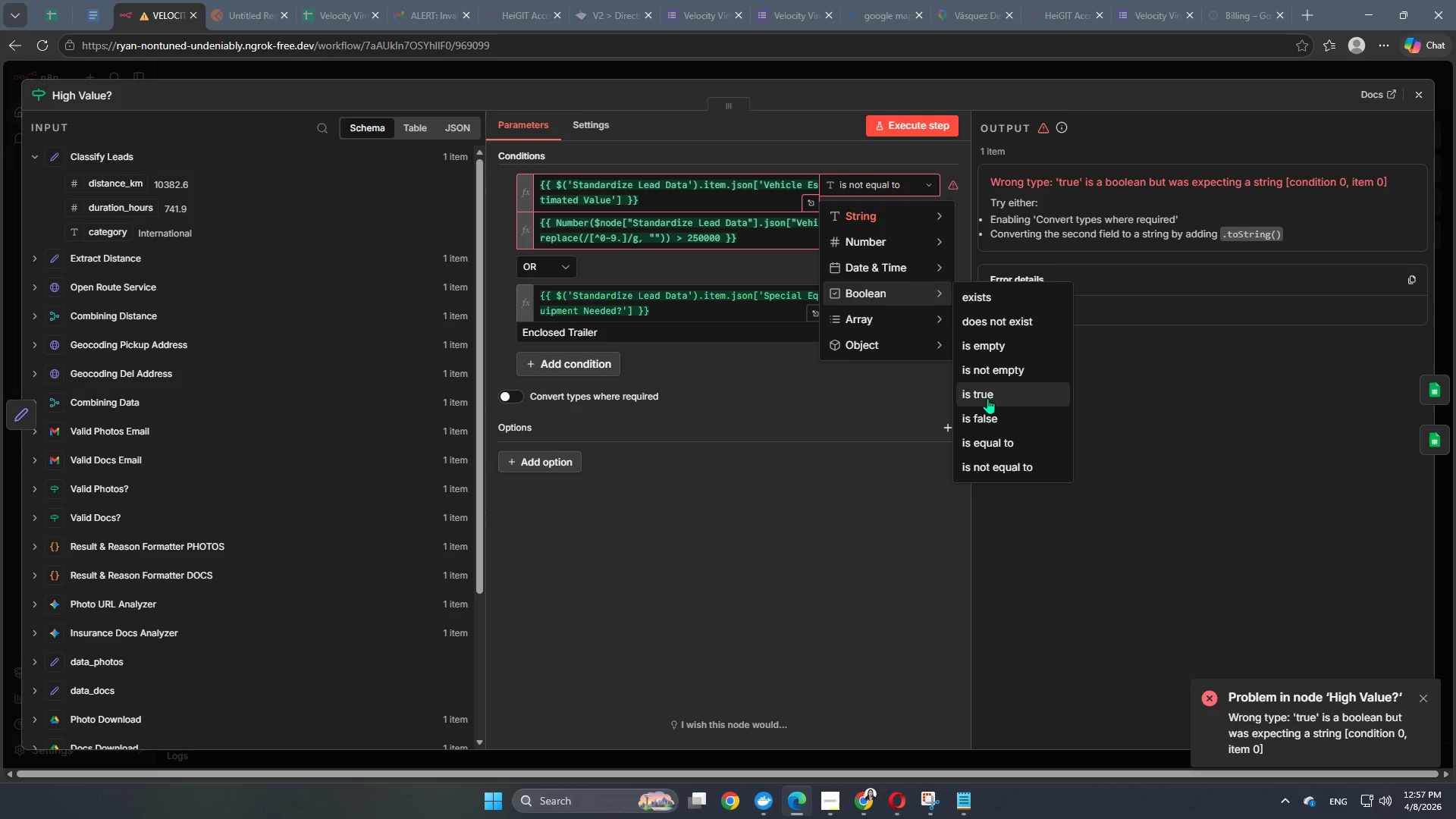 
wait(12.14)
 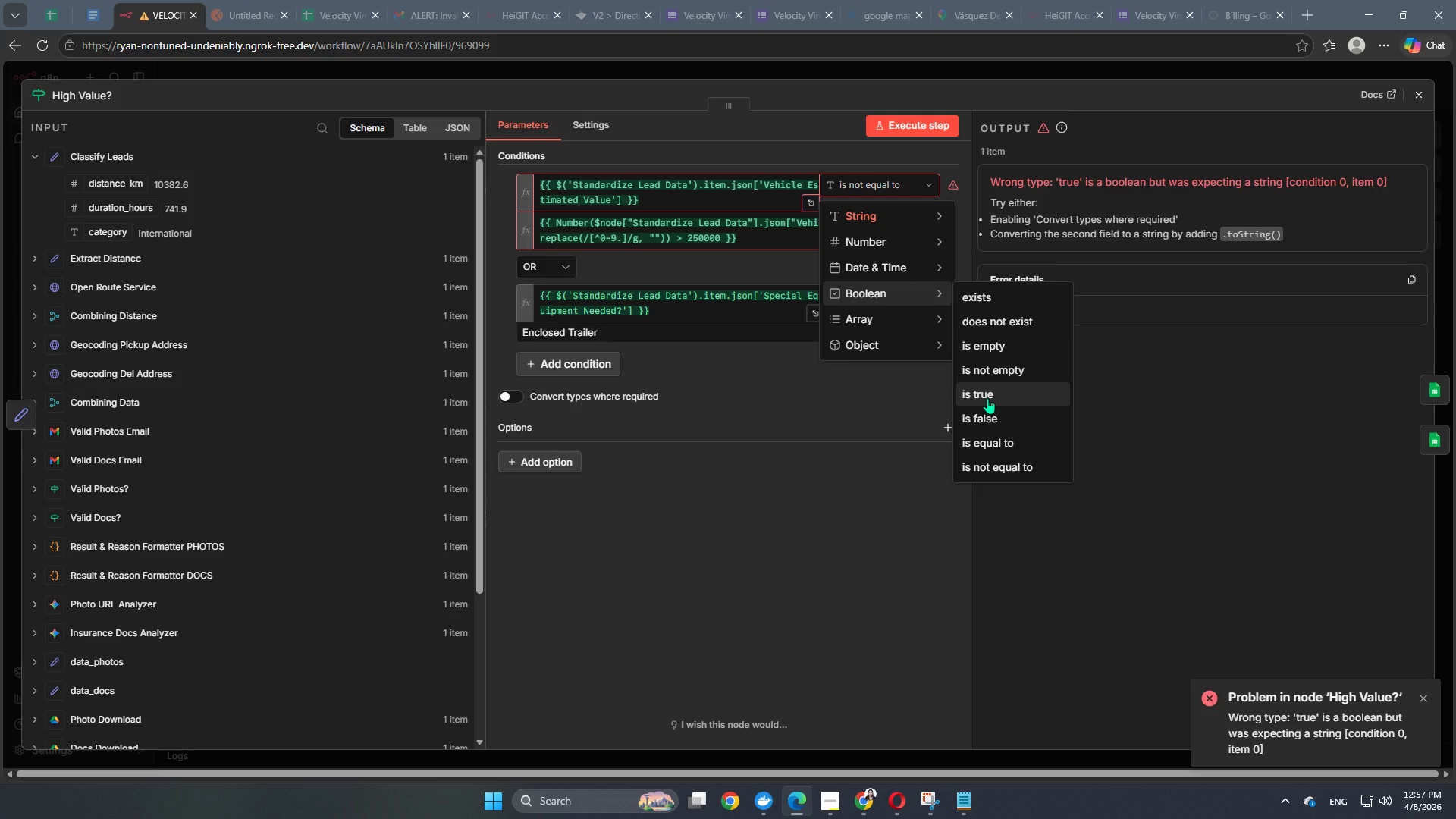 
left_click([1036, 71])
 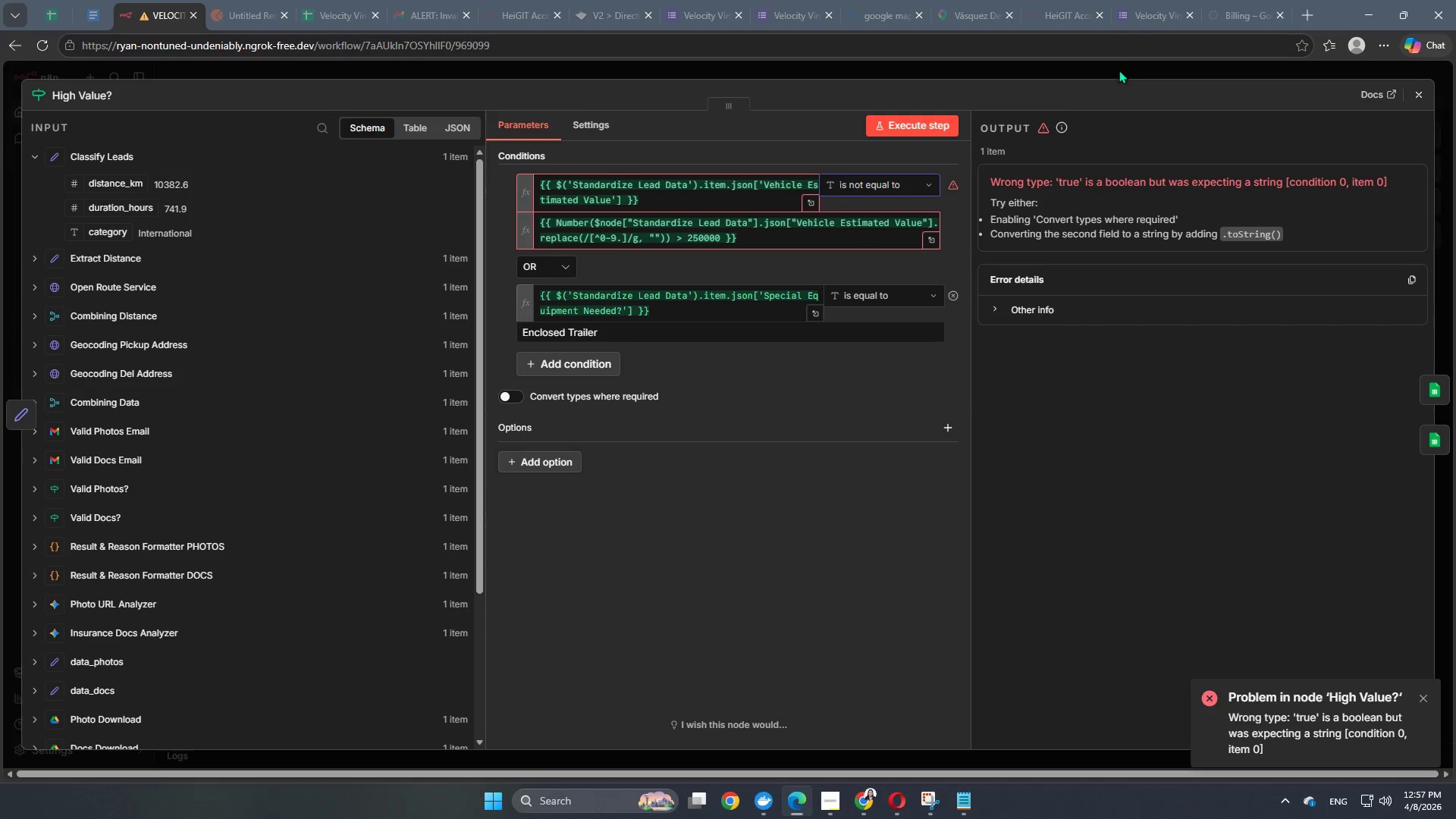 
left_click([1119, 70])
 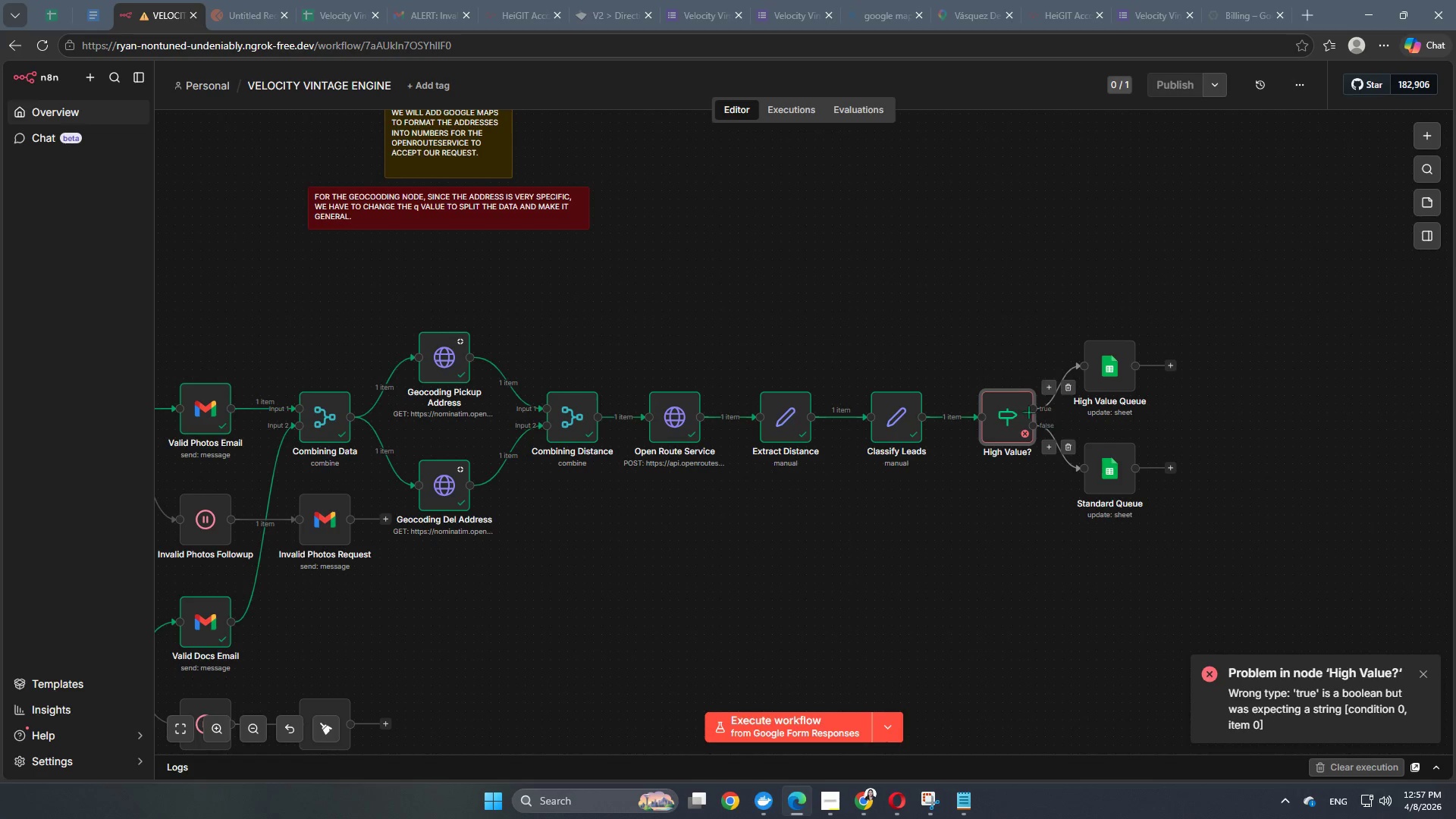 
double_click([1009, 413])
 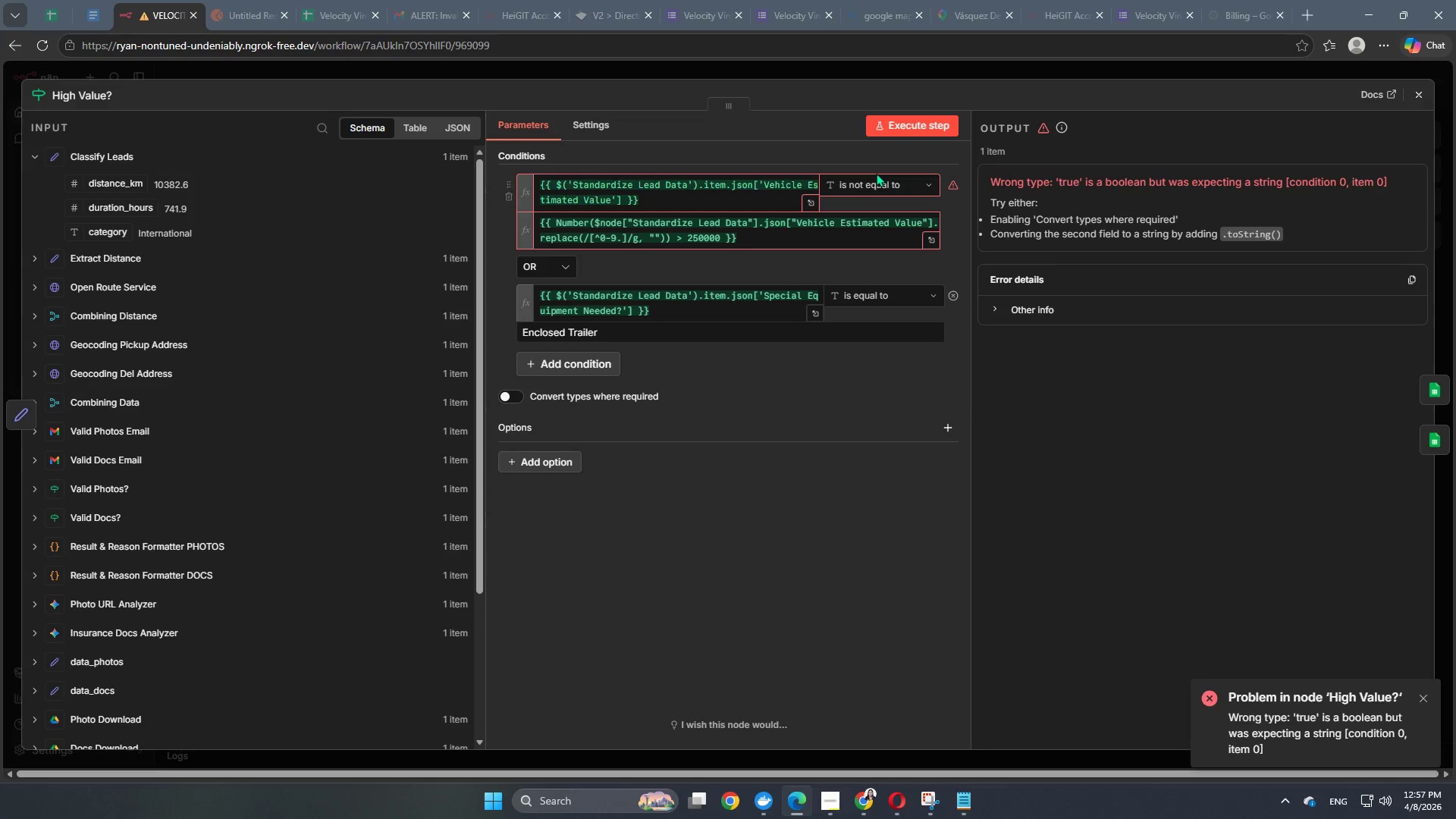 
left_click([879, 184])
 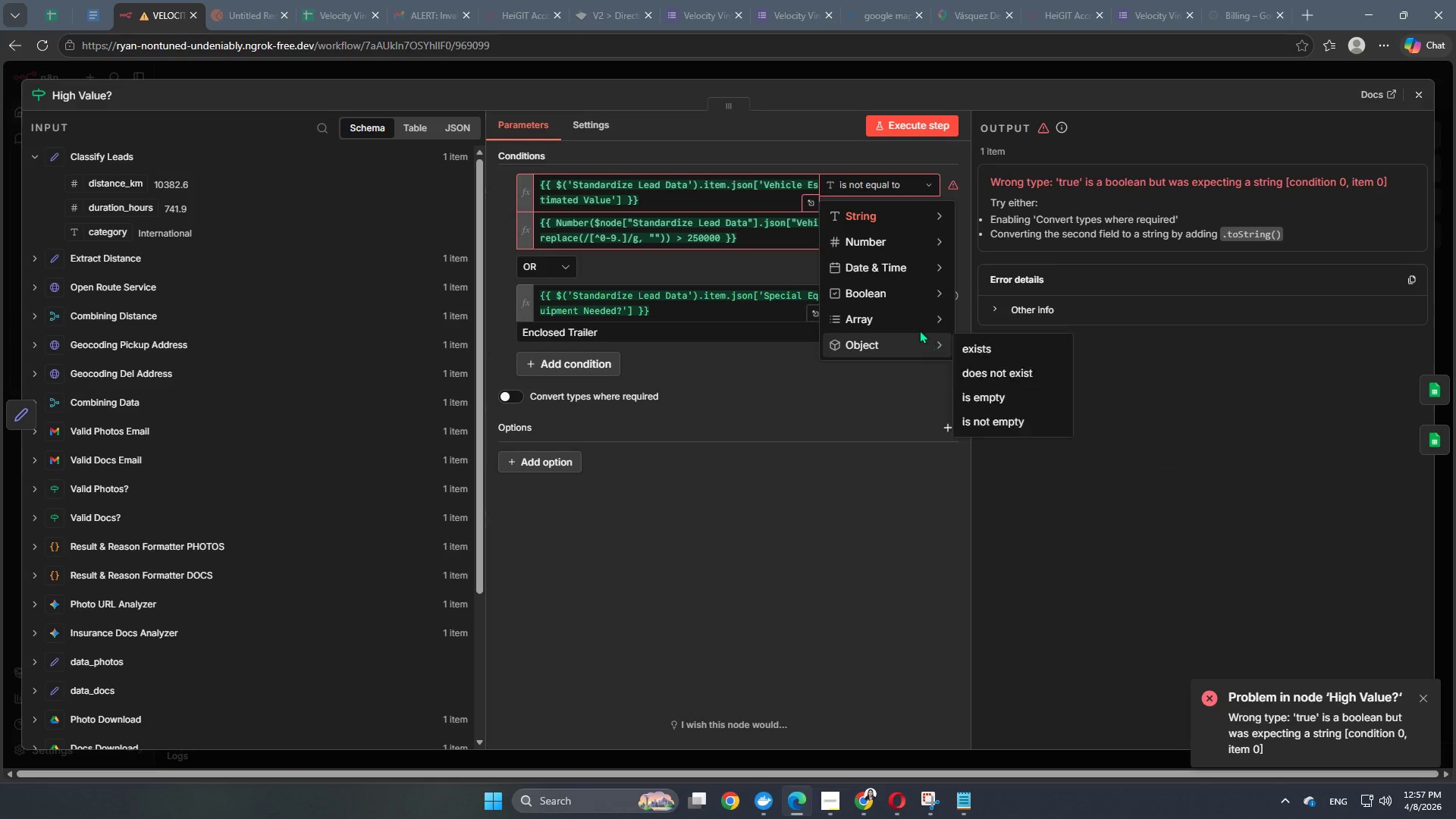 
left_click([1035, 391])
 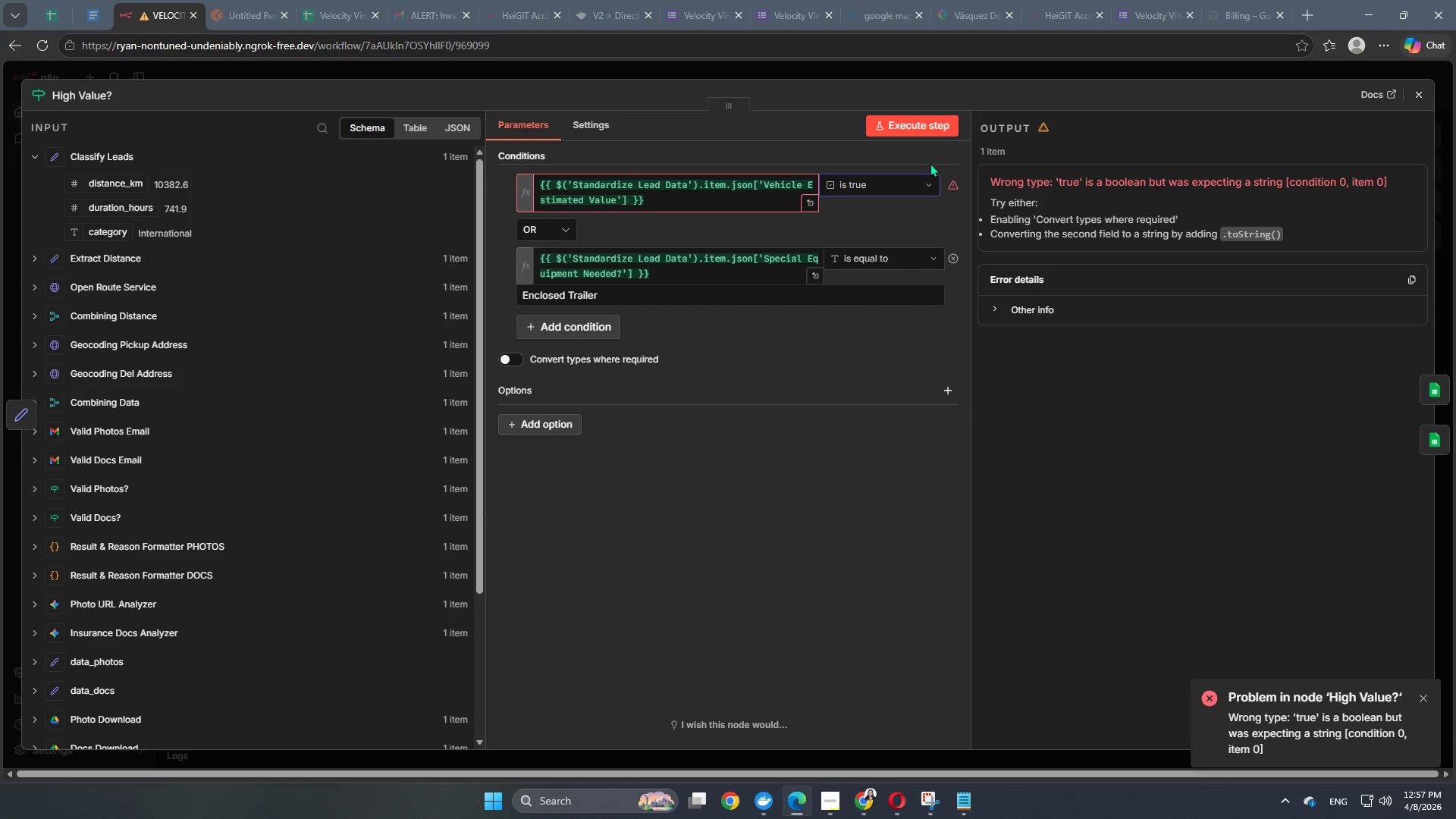 
wait(6.67)
 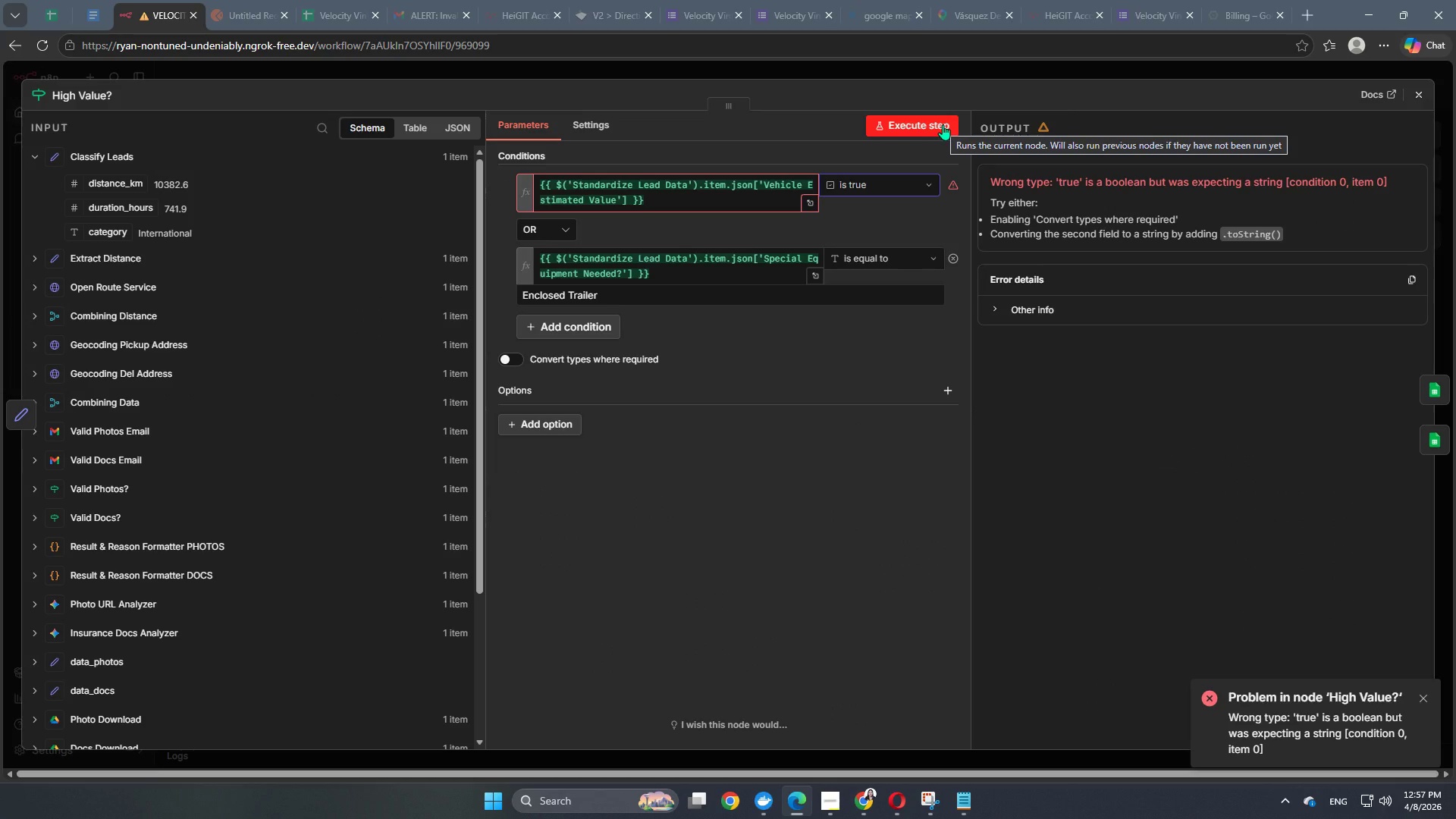 
left_click([918, 189])
 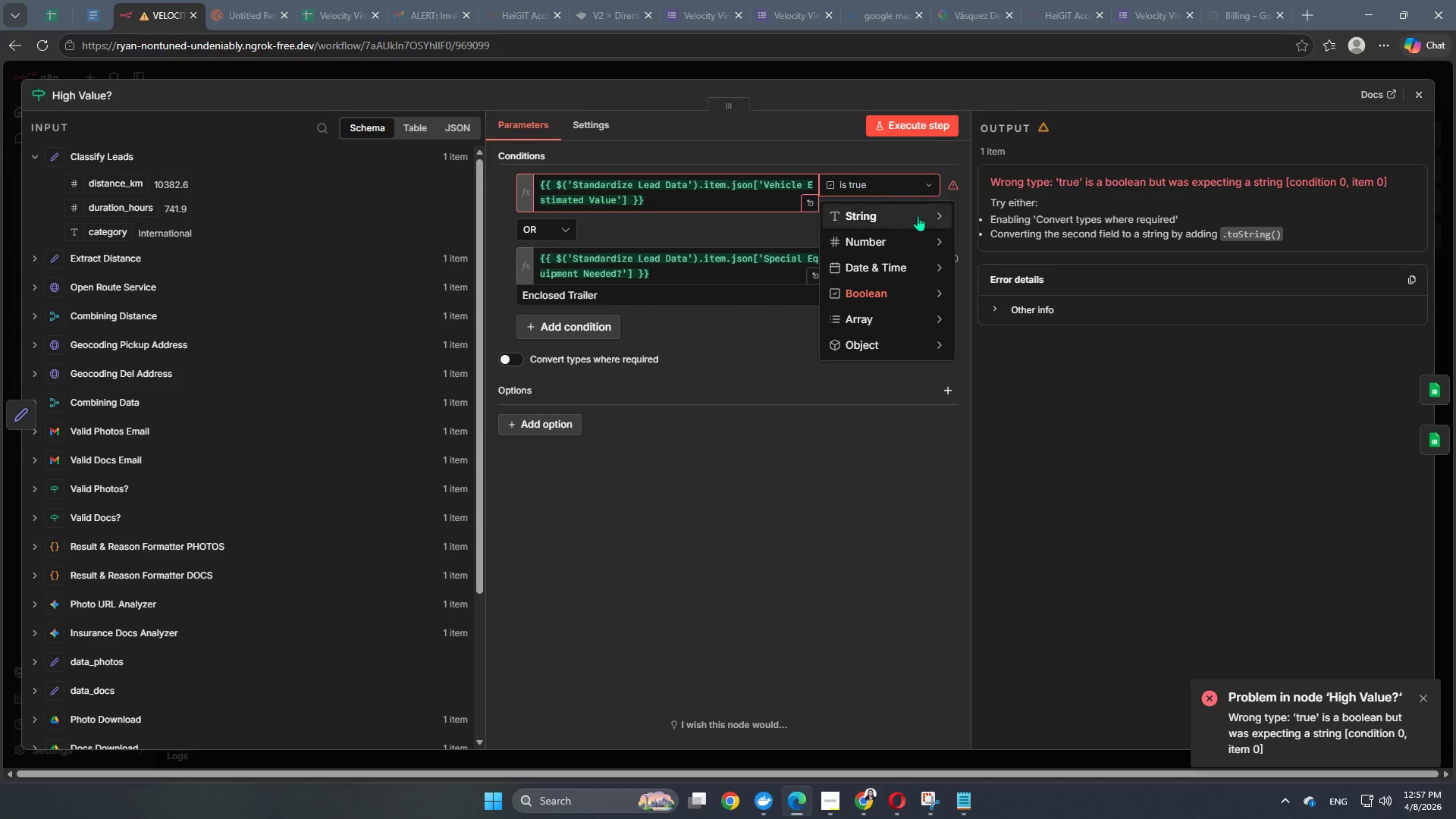 
wait(6.38)
 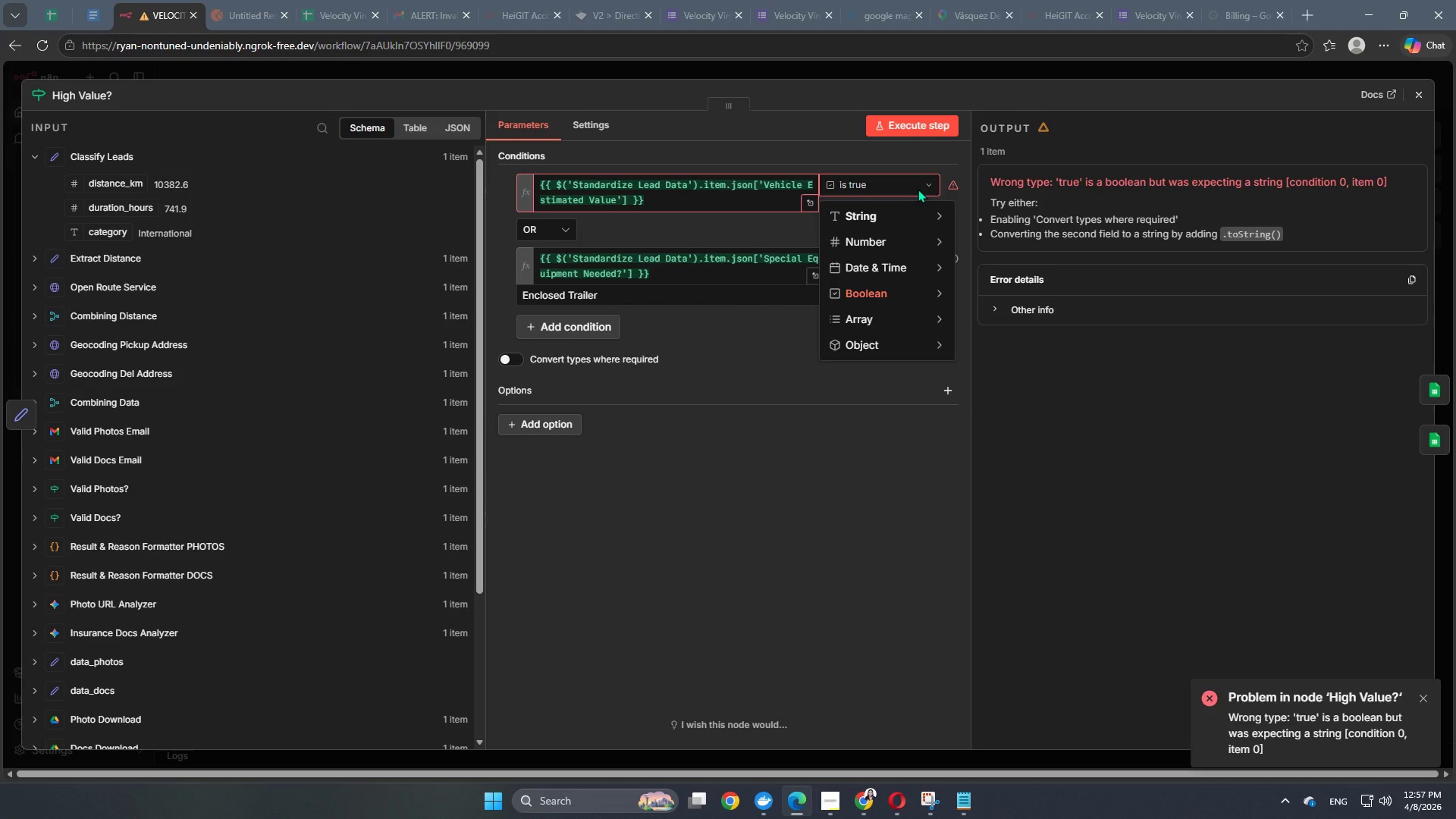 
left_click([903, 220])
 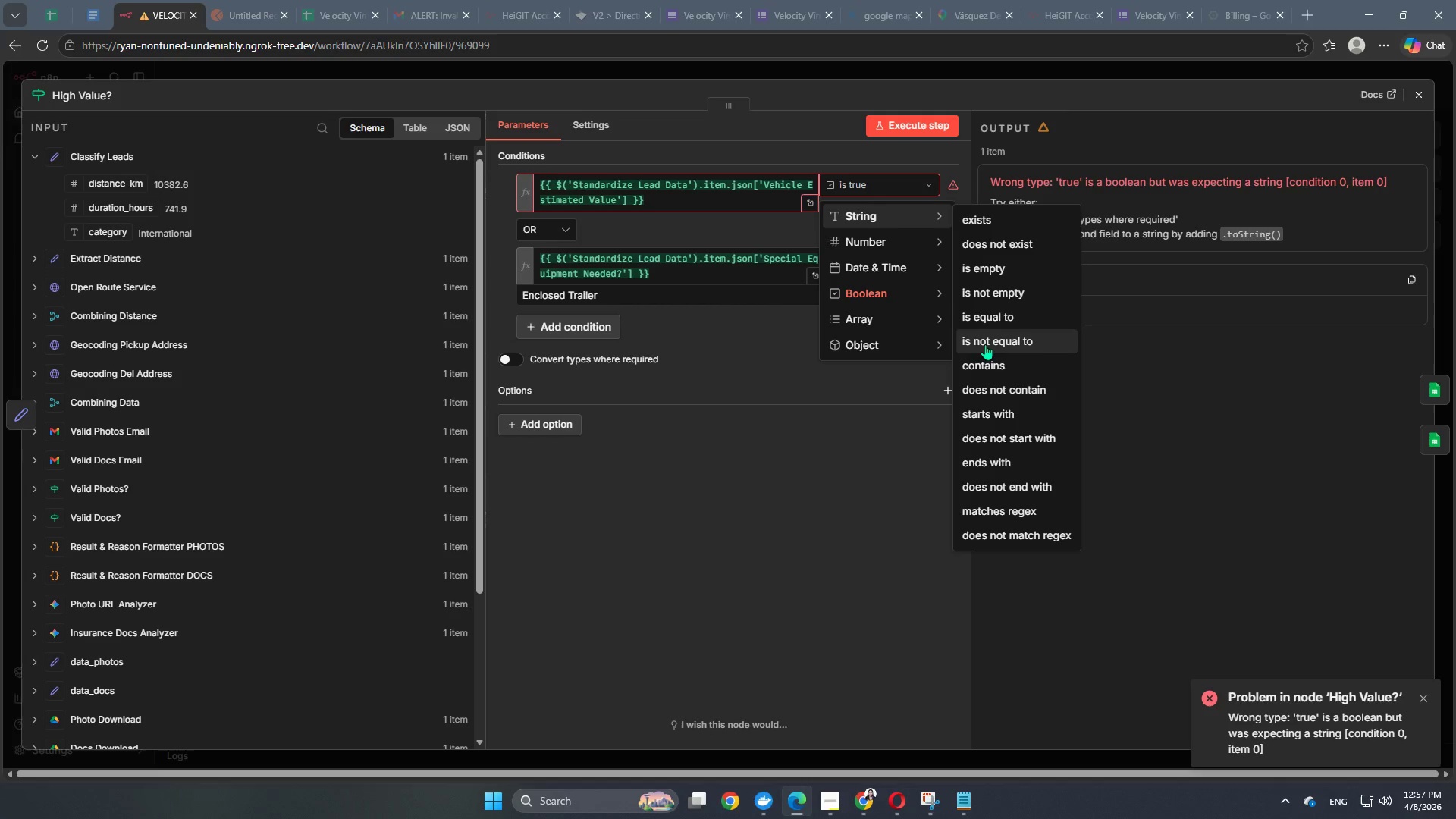 
left_click([983, 322])
 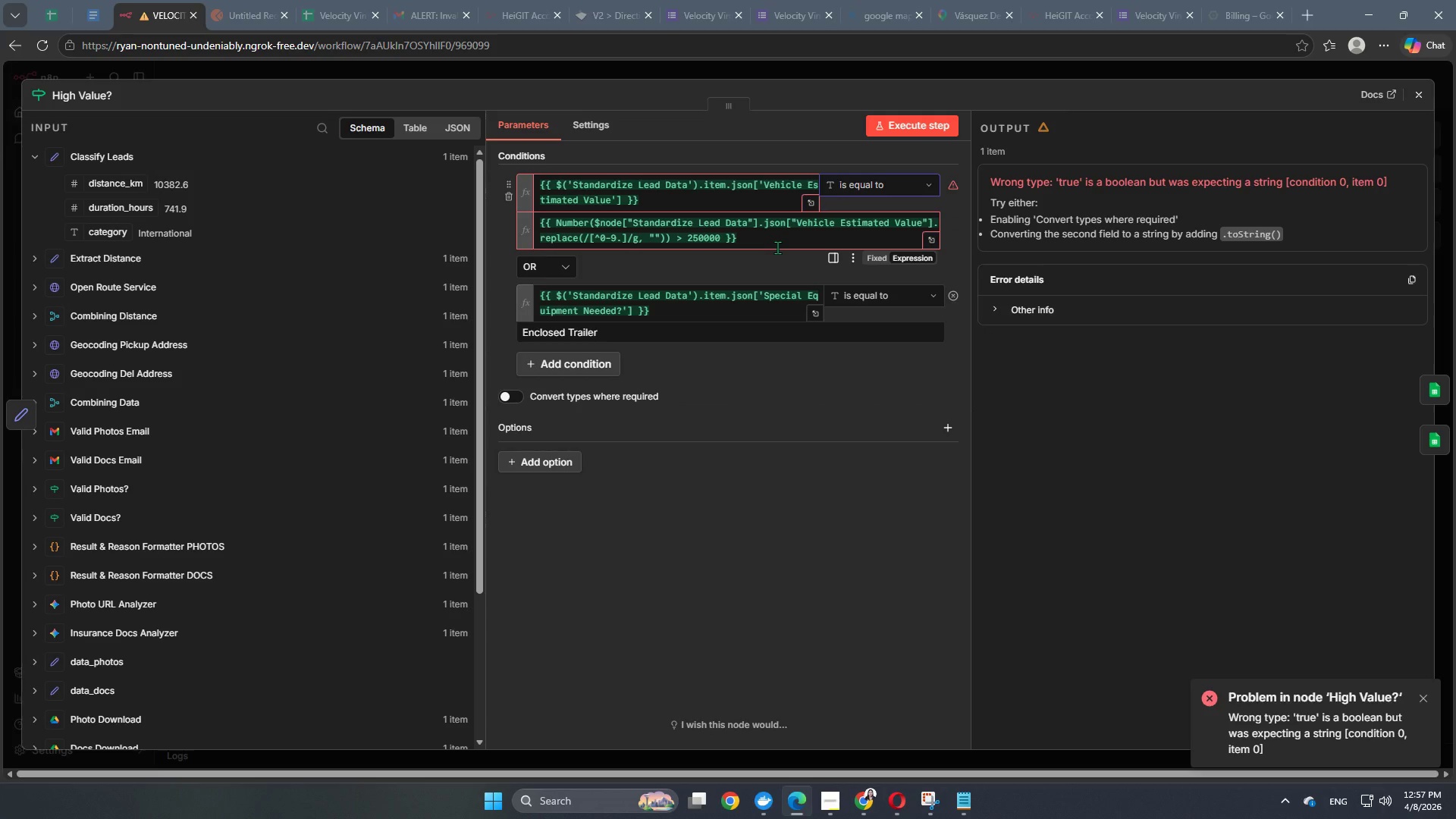 
left_click_drag(start_coordinate=[769, 243], to_coordinate=[462, 194])
 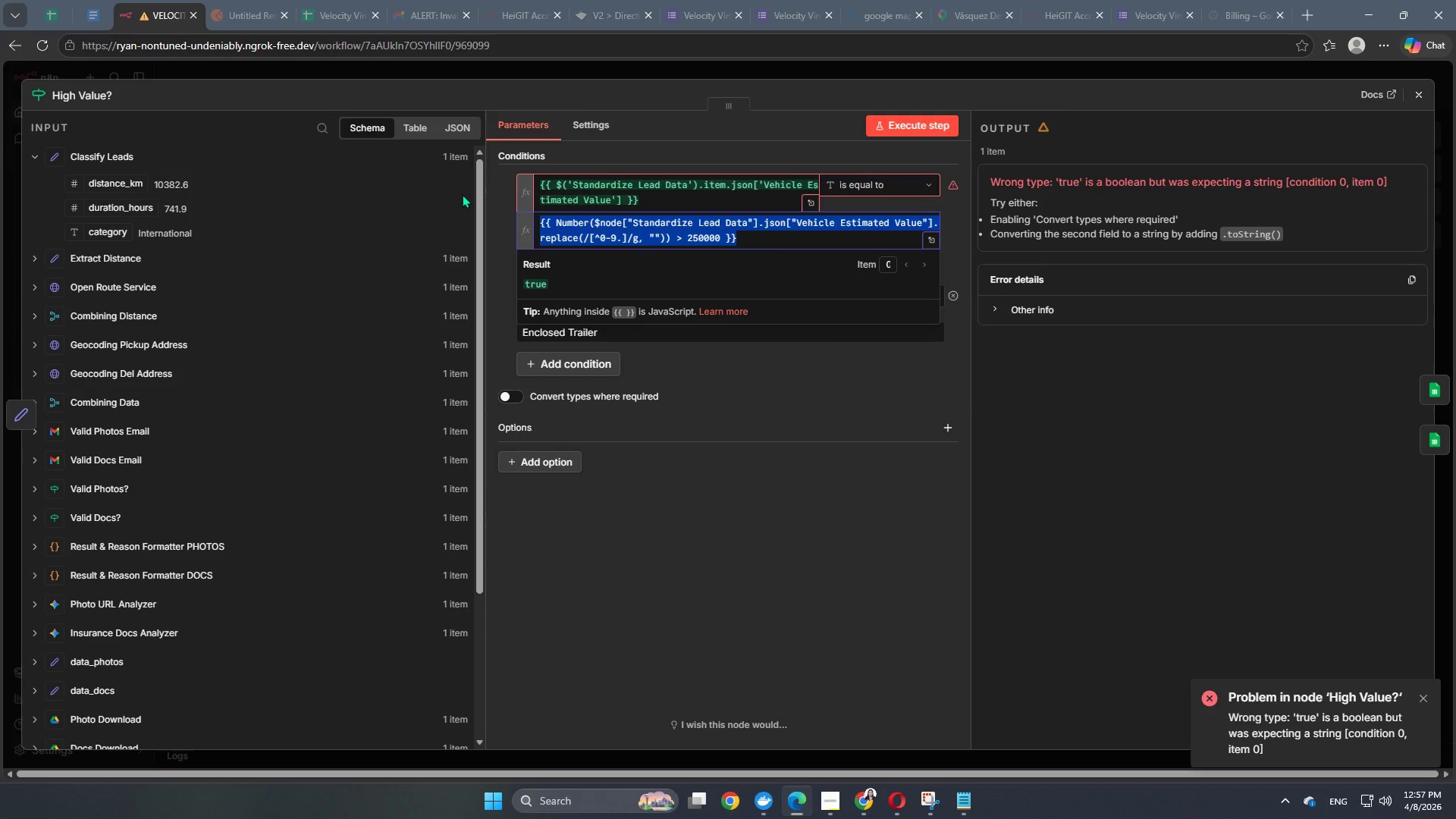 
key(Control+C)
 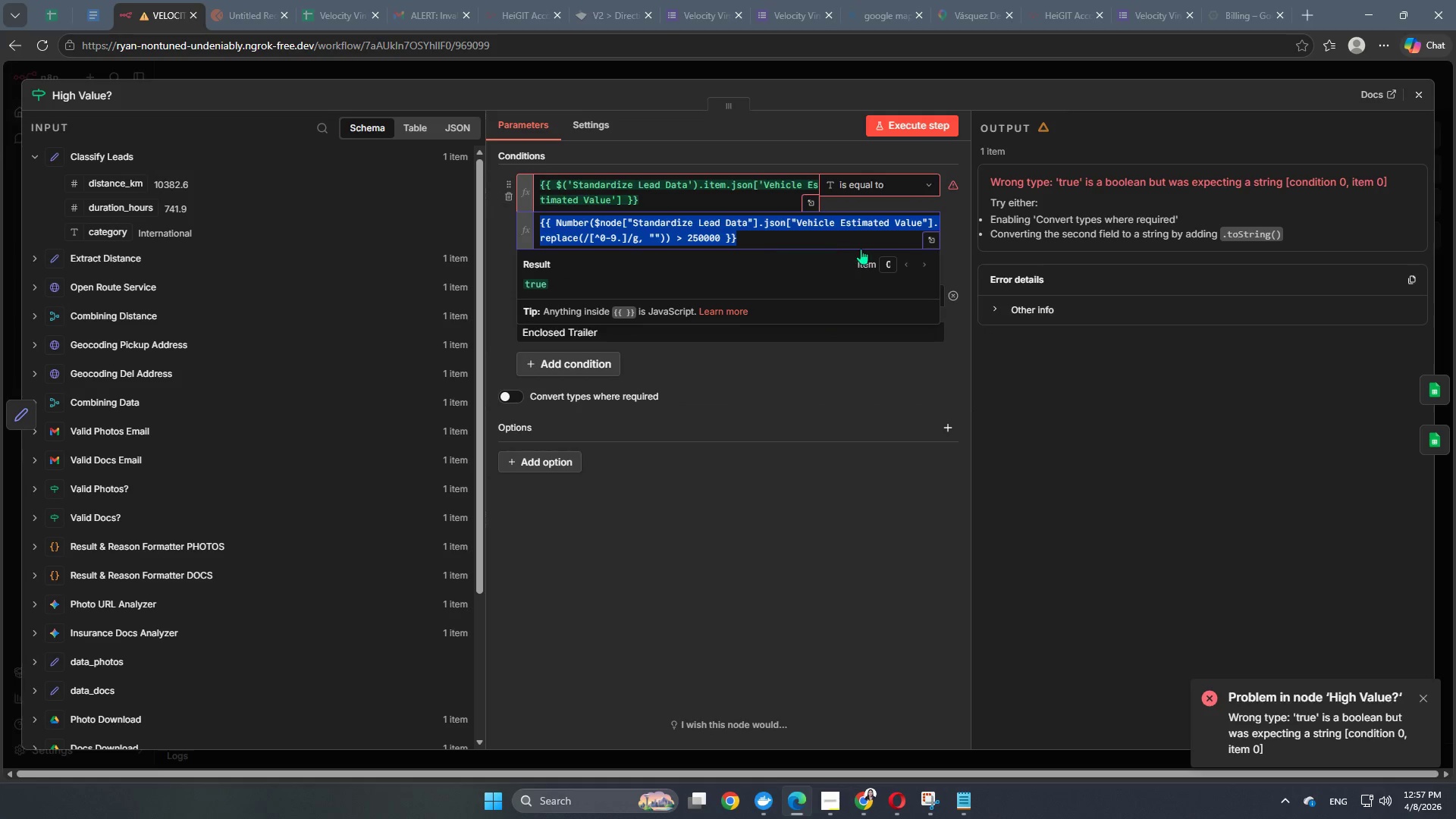 
key(Control+ControlLeft)
 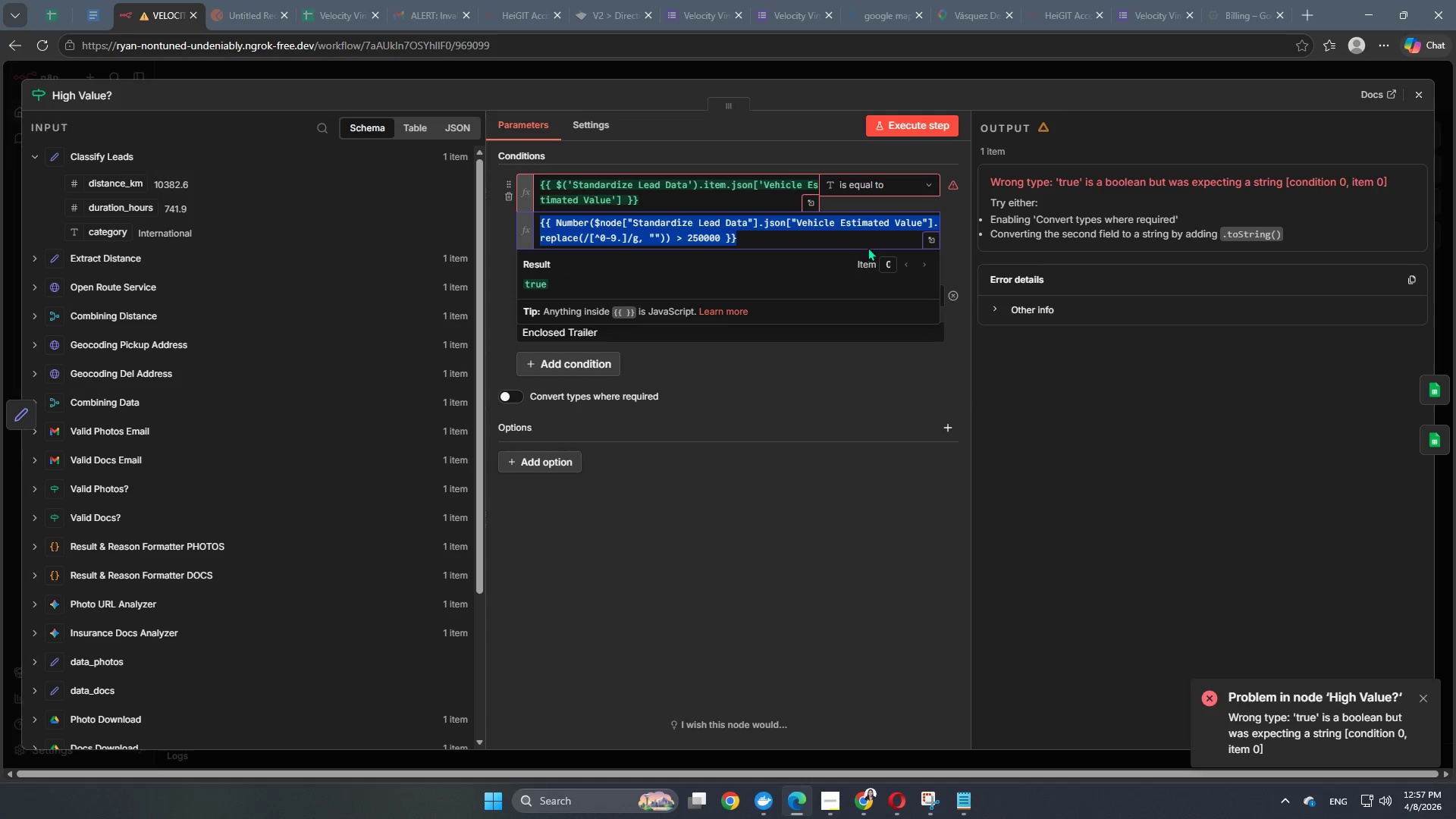 
key(Control+C)
 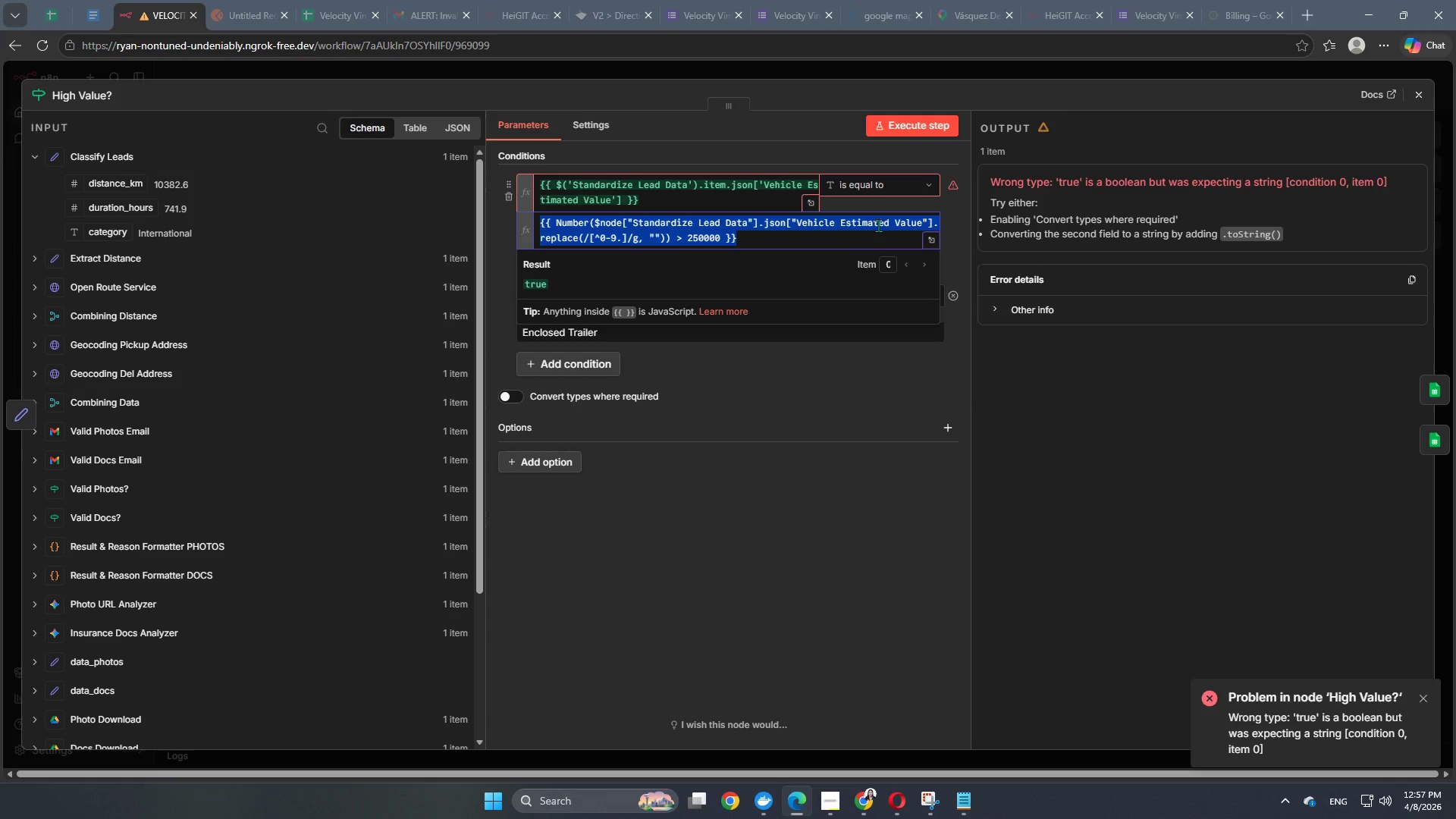 
key(Control+ControlLeft)
 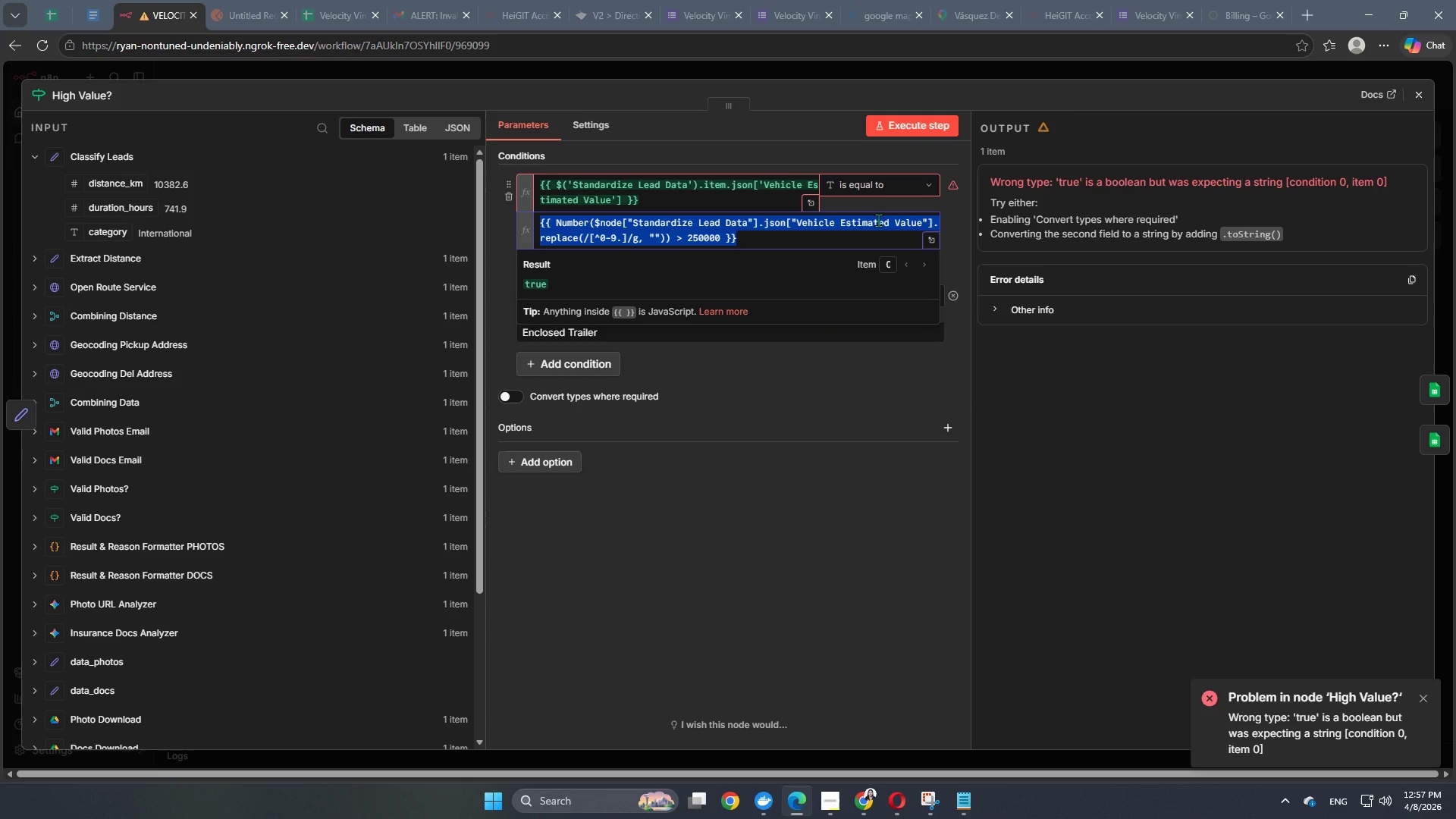 
key(Control+C)
 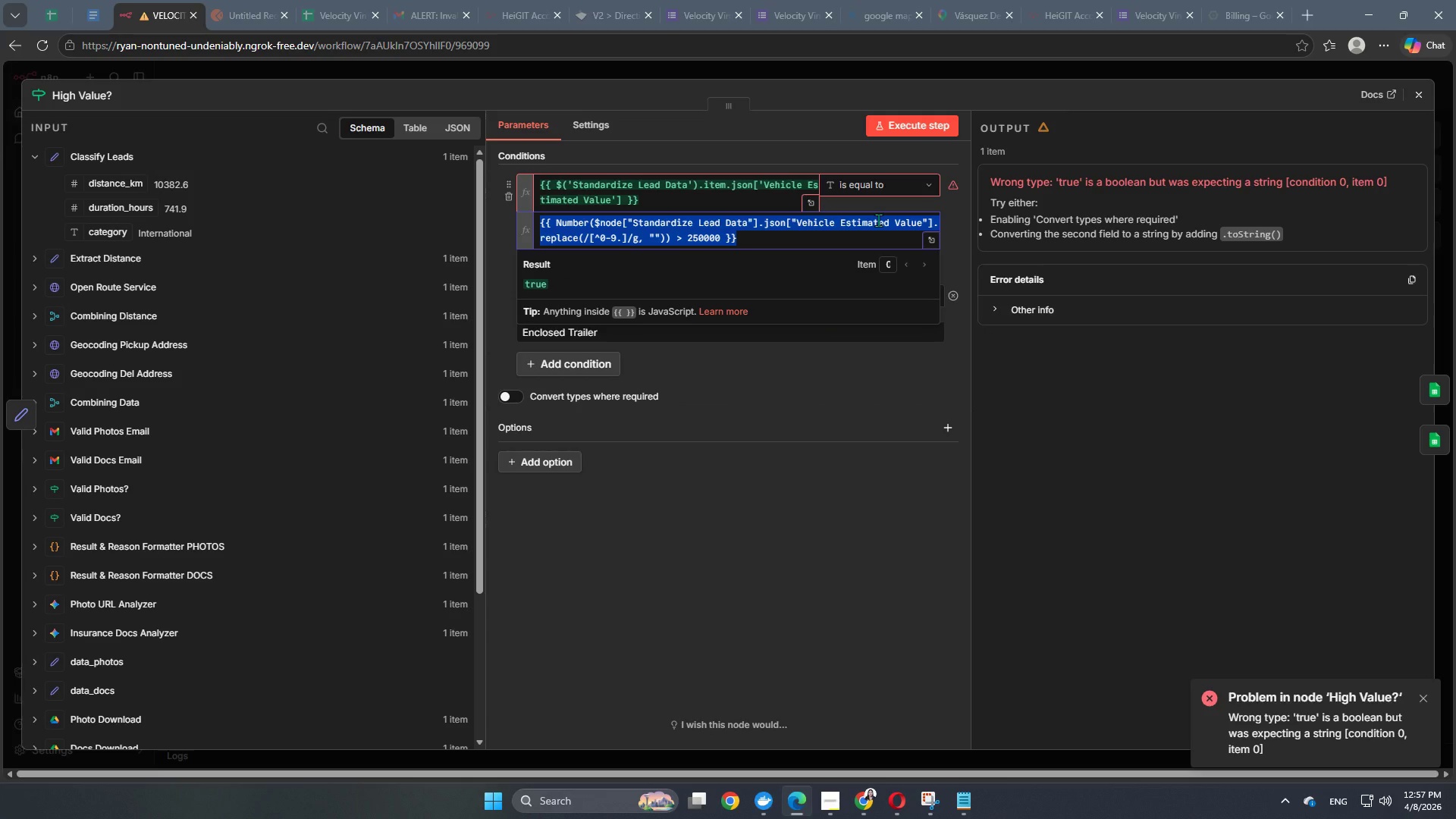 
key(Control+ControlLeft)
 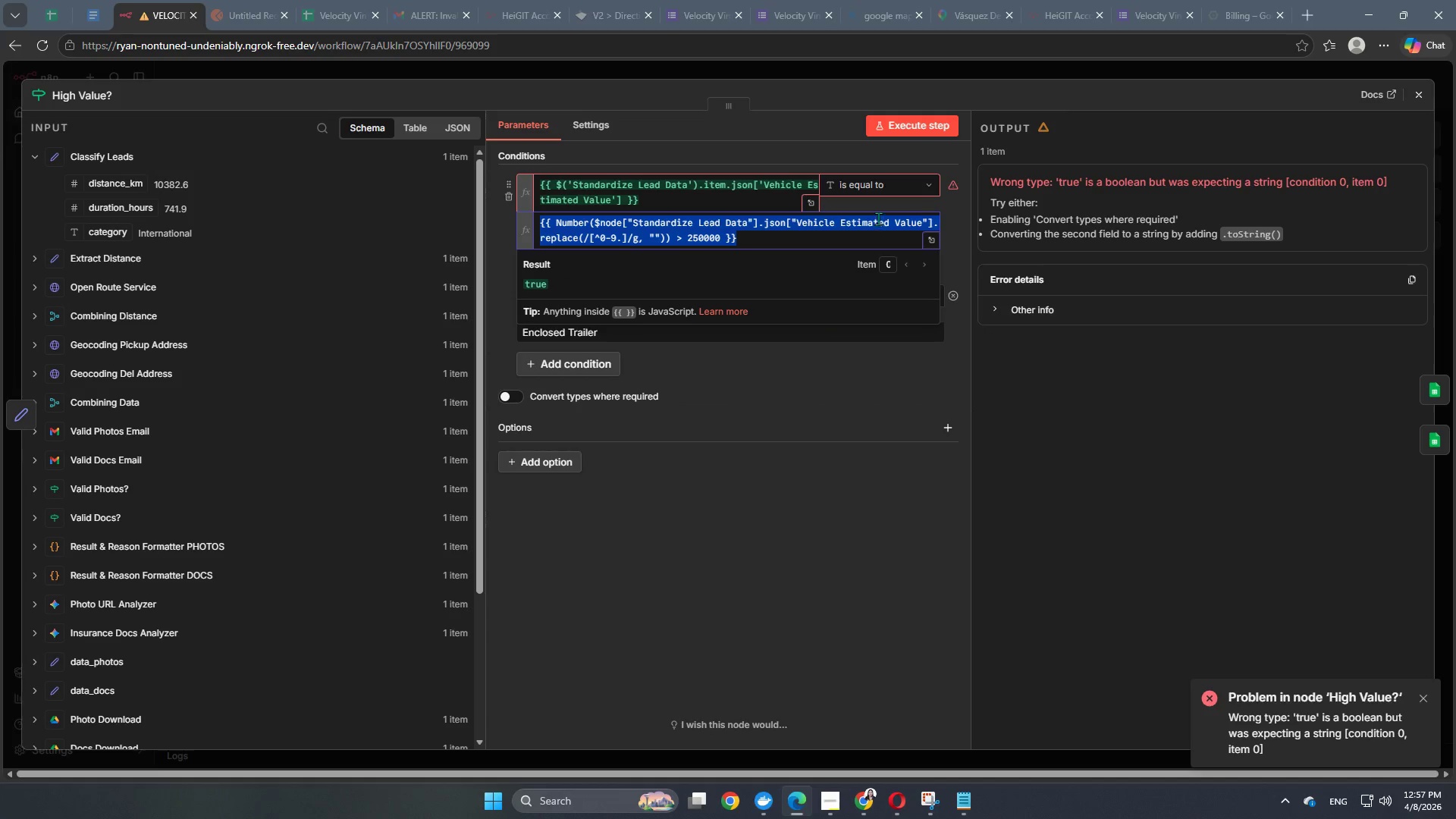 
key(Control+C)
 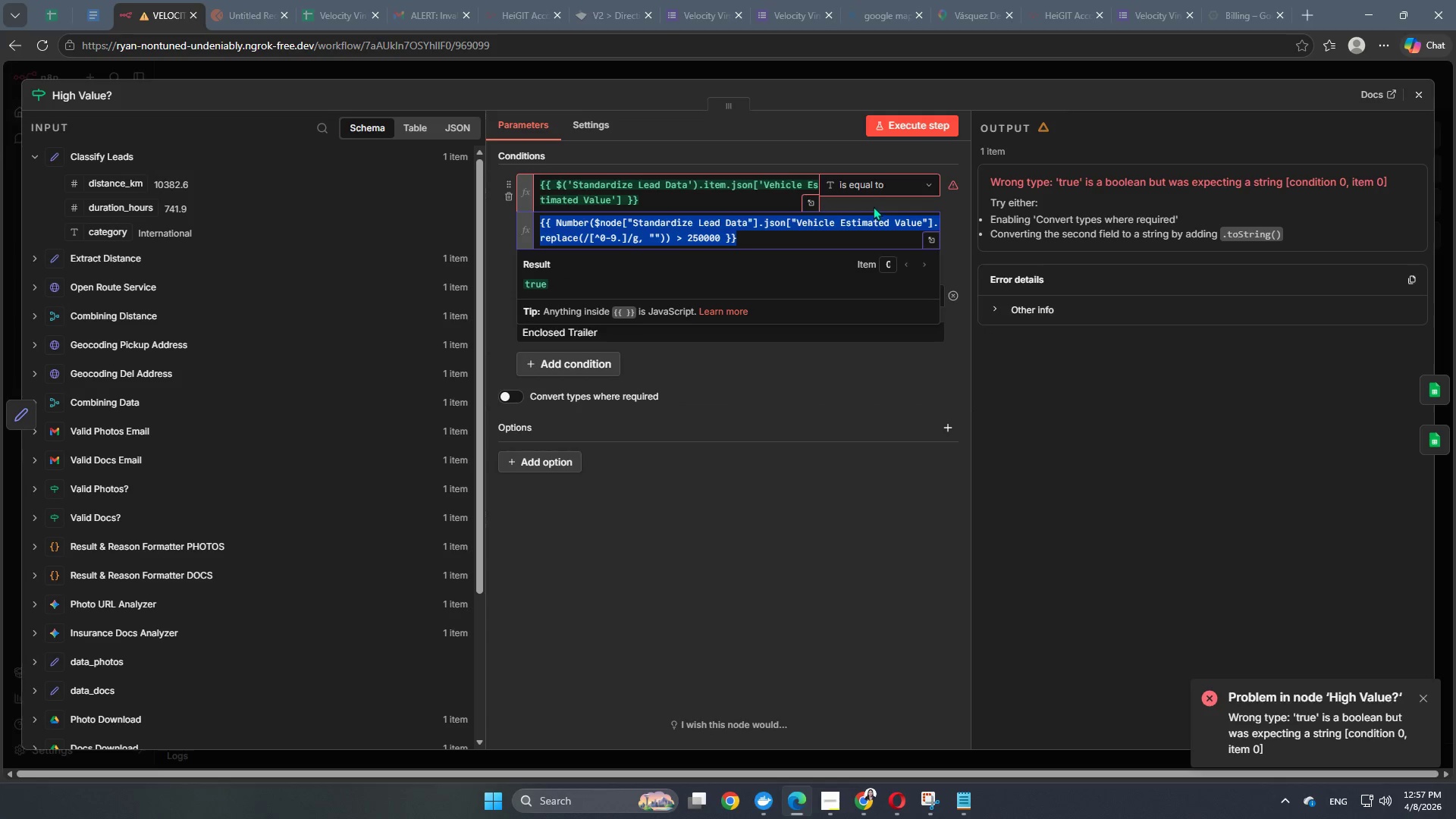 
key(Control+ControlLeft)
 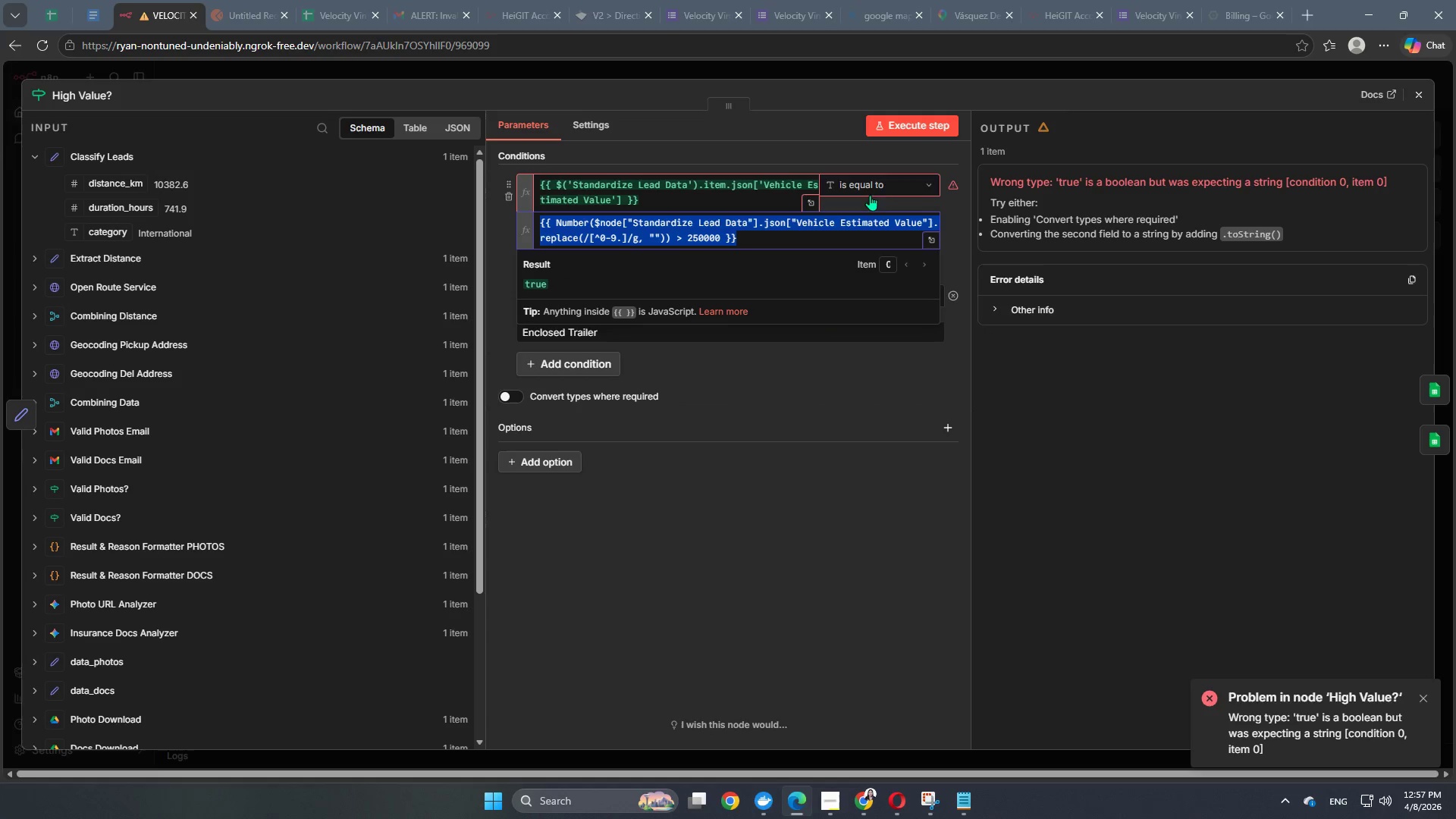 
key(Control+C)
 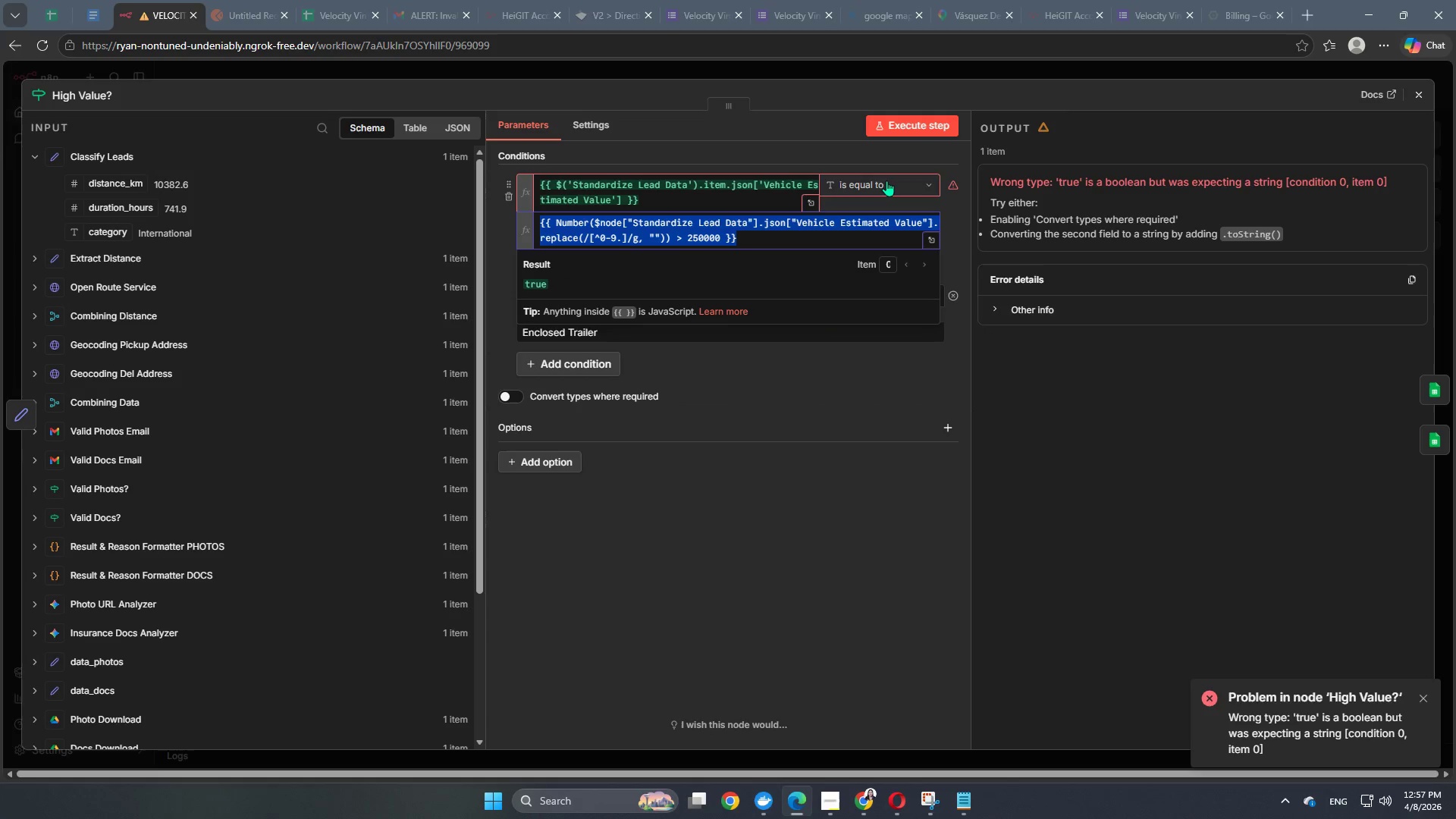 
left_click([886, 180])
 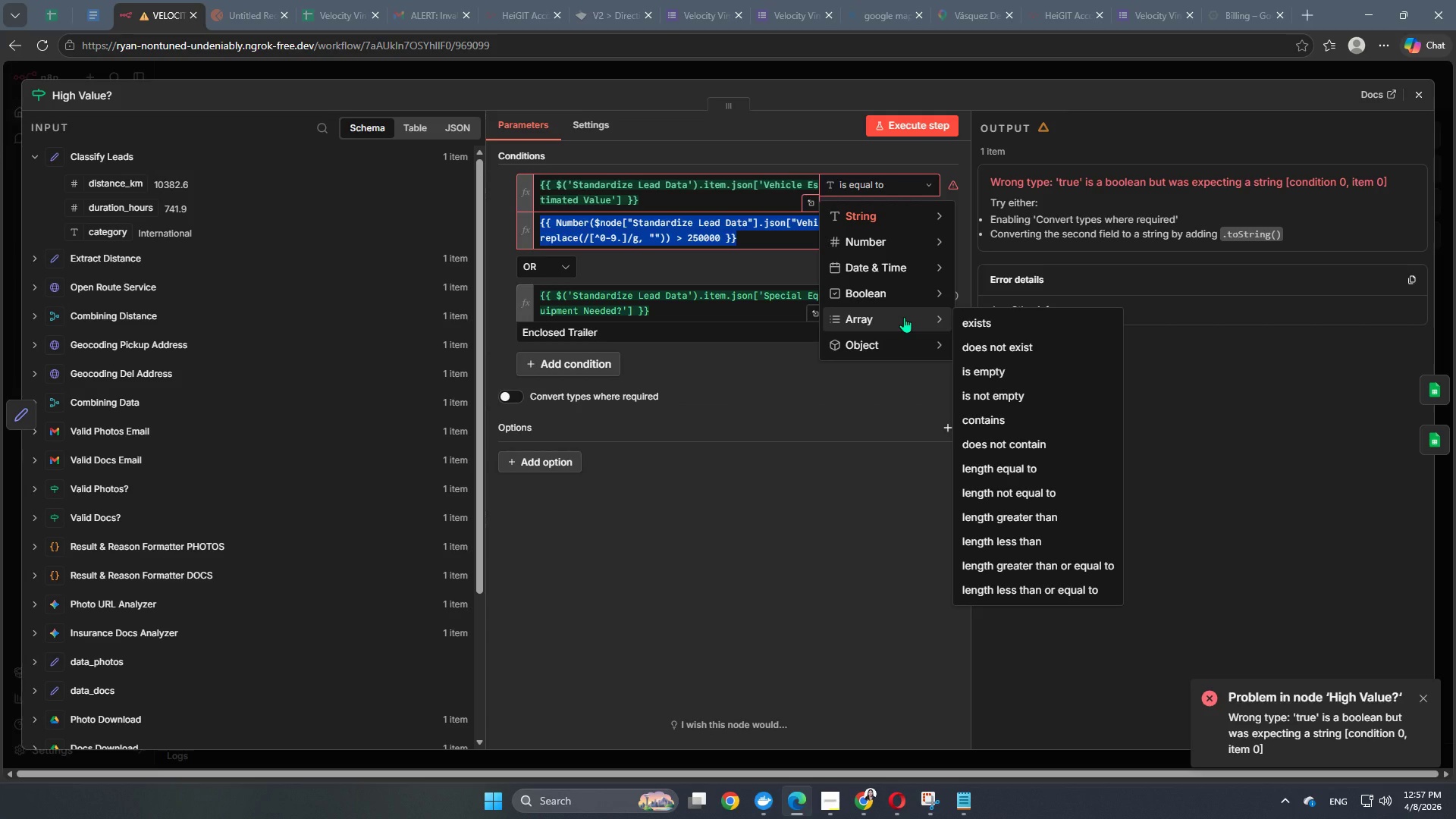 
left_click([904, 317])
 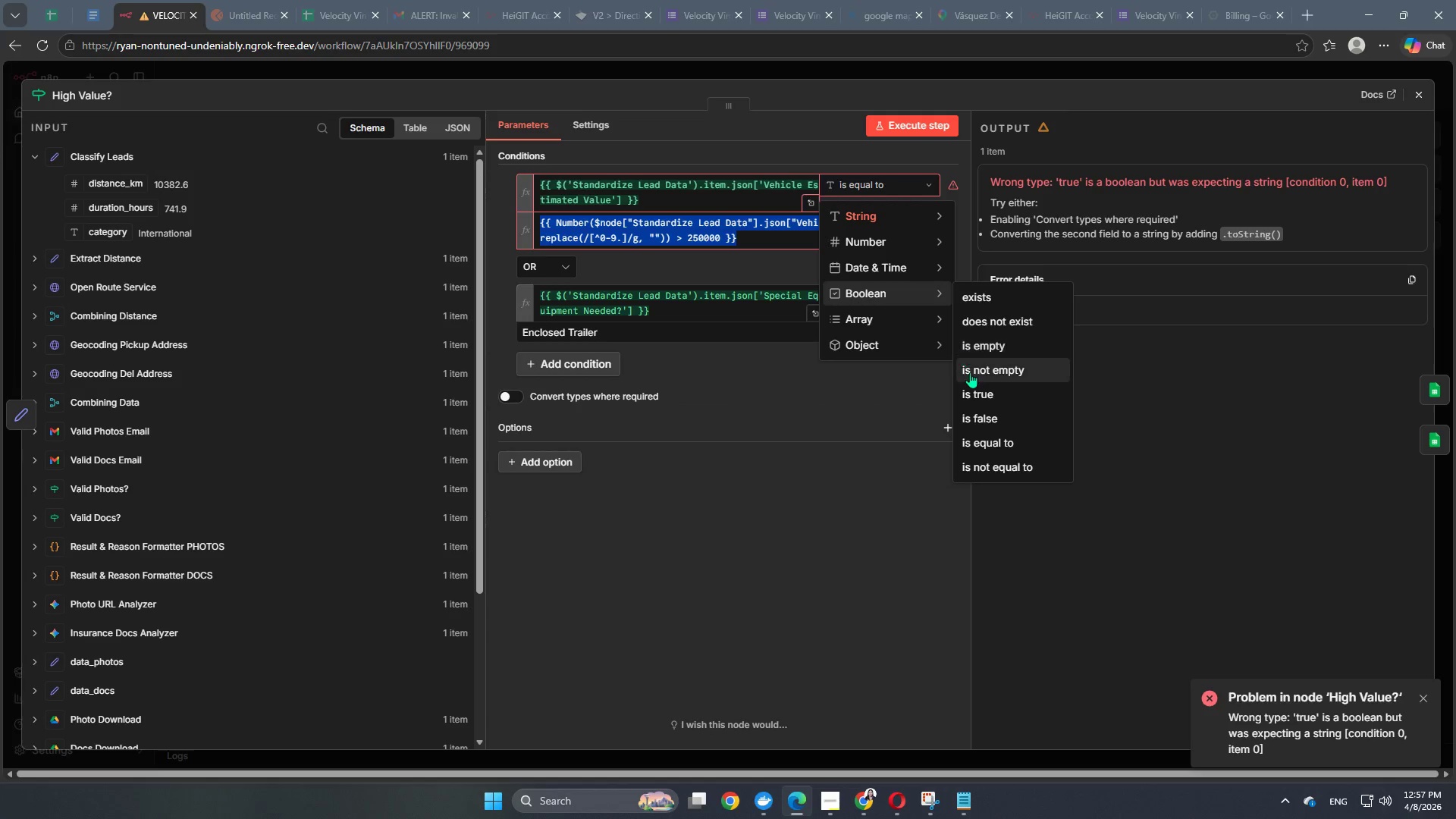 
left_click([981, 394])
 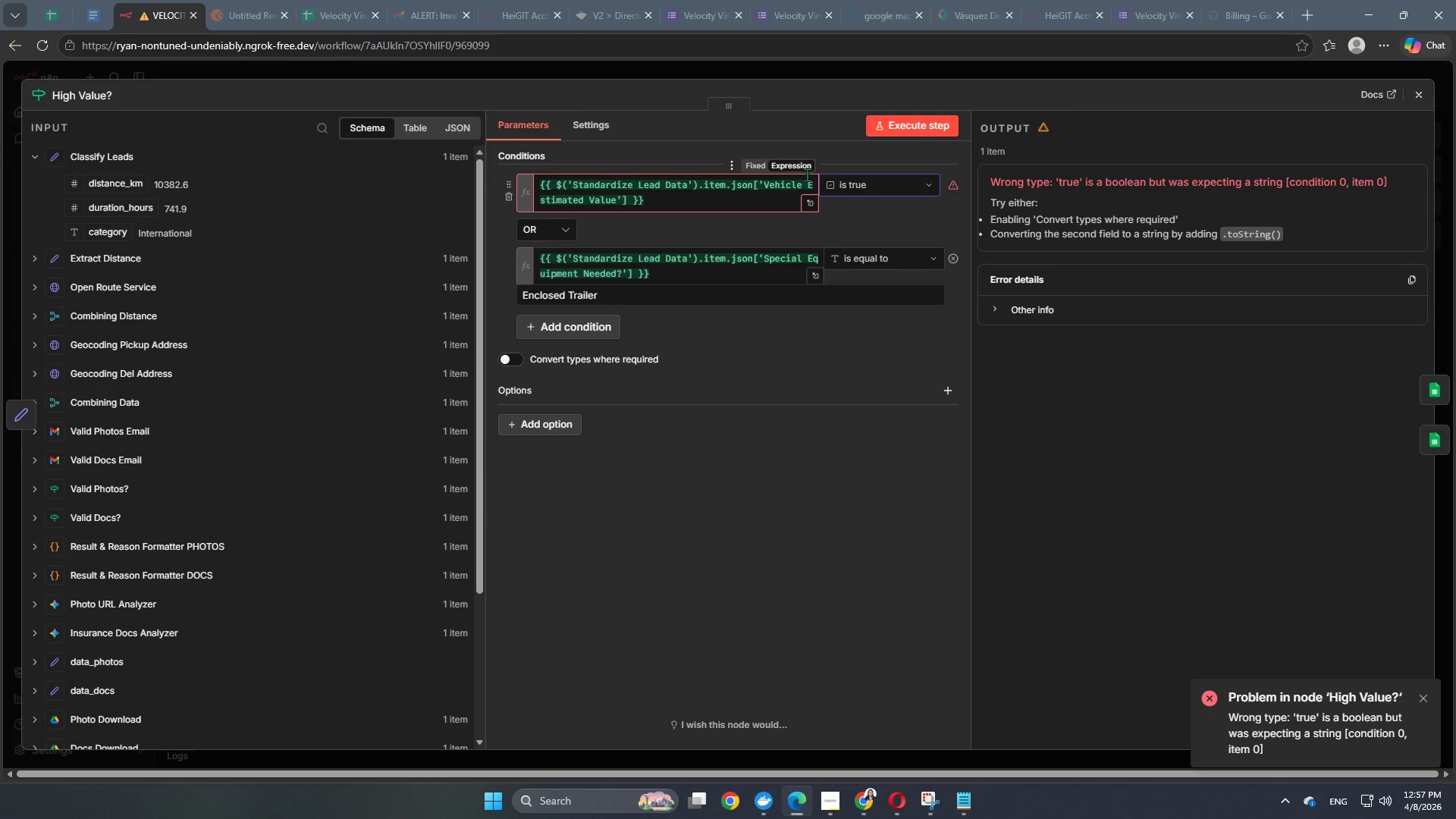 
left_click([805, 164])
 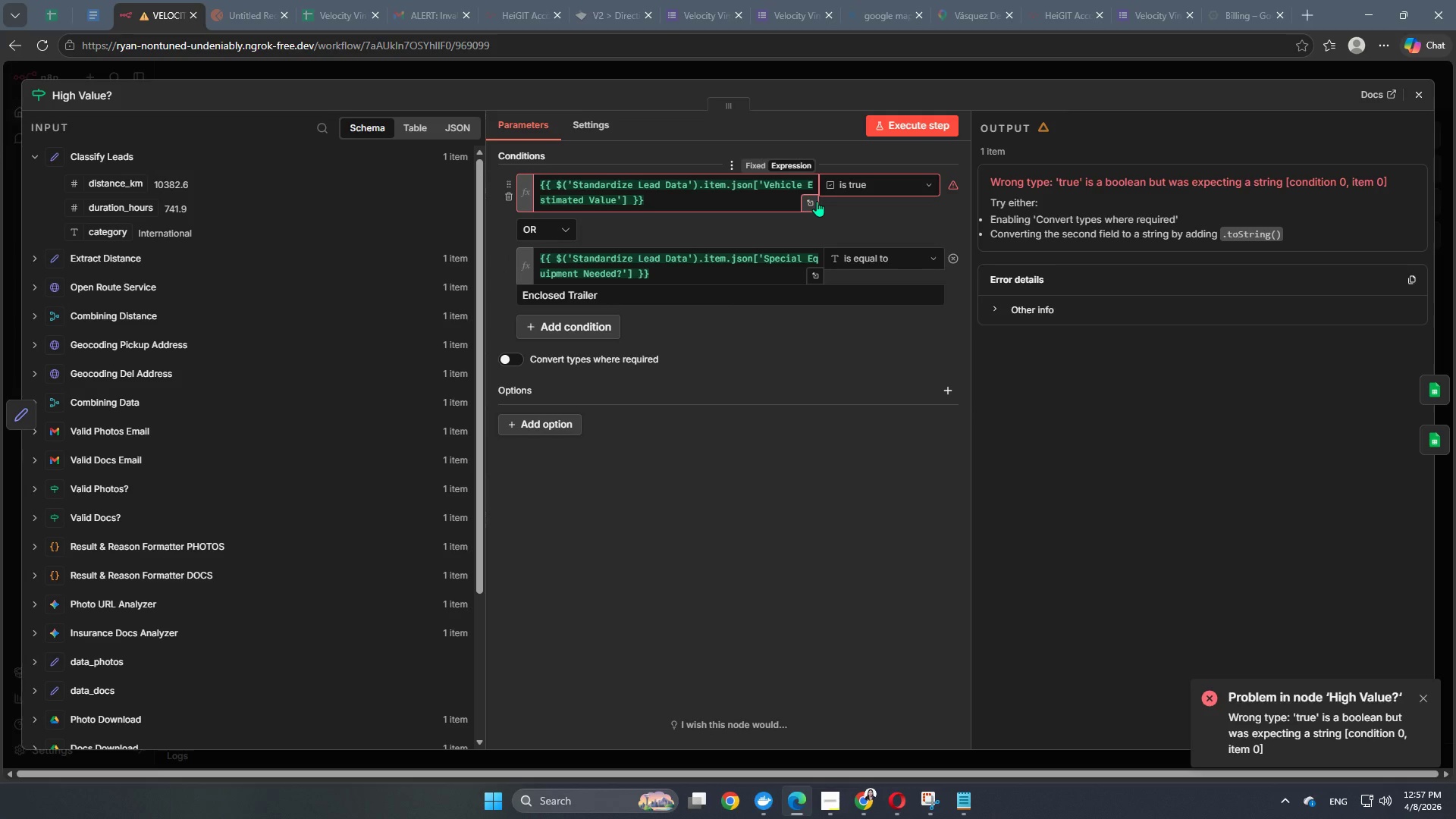 
left_click([817, 201])
 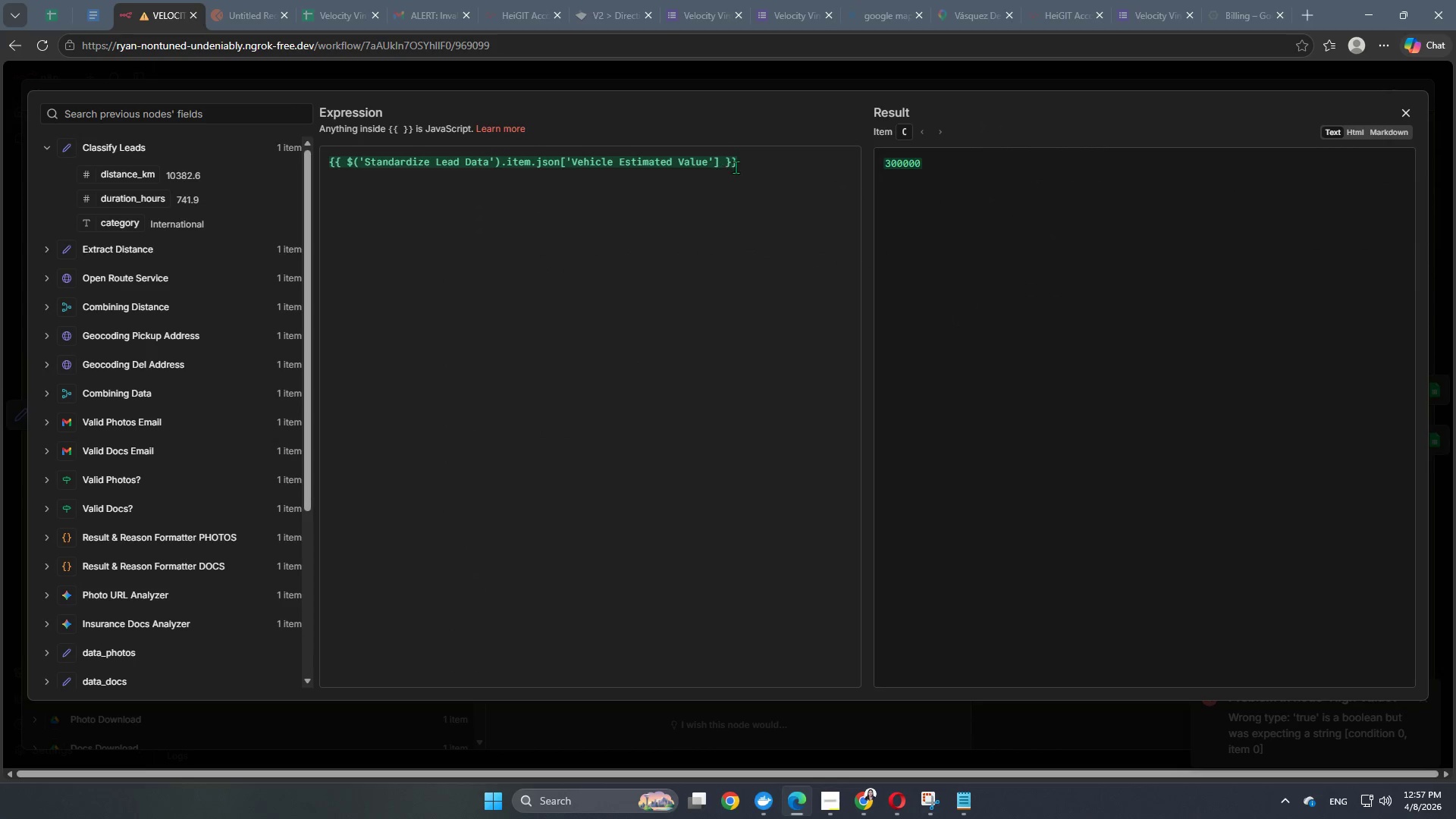 
left_click_drag(start_coordinate=[770, 162], to_coordinate=[259, 152])
 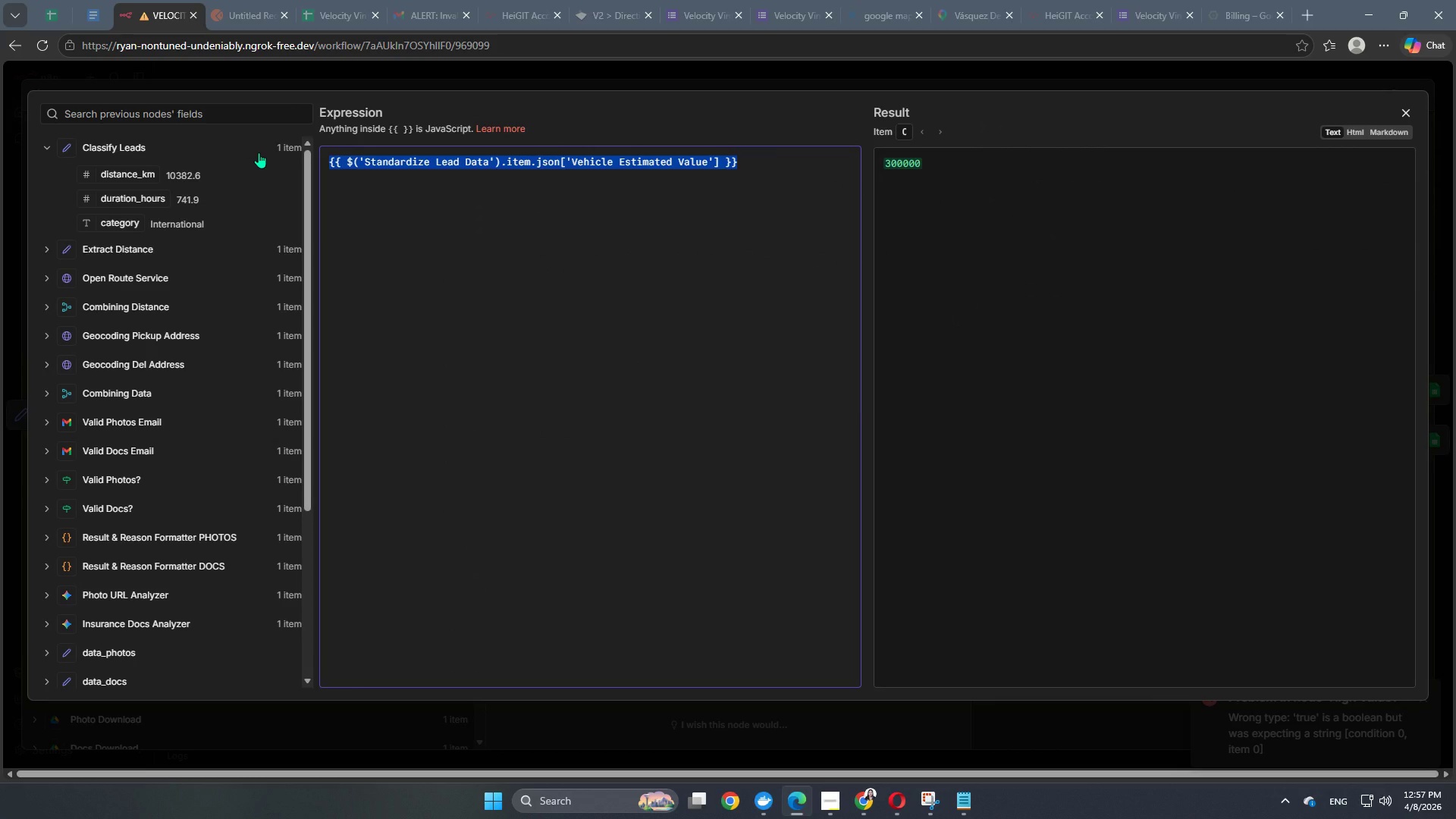 
key(Control+V)
 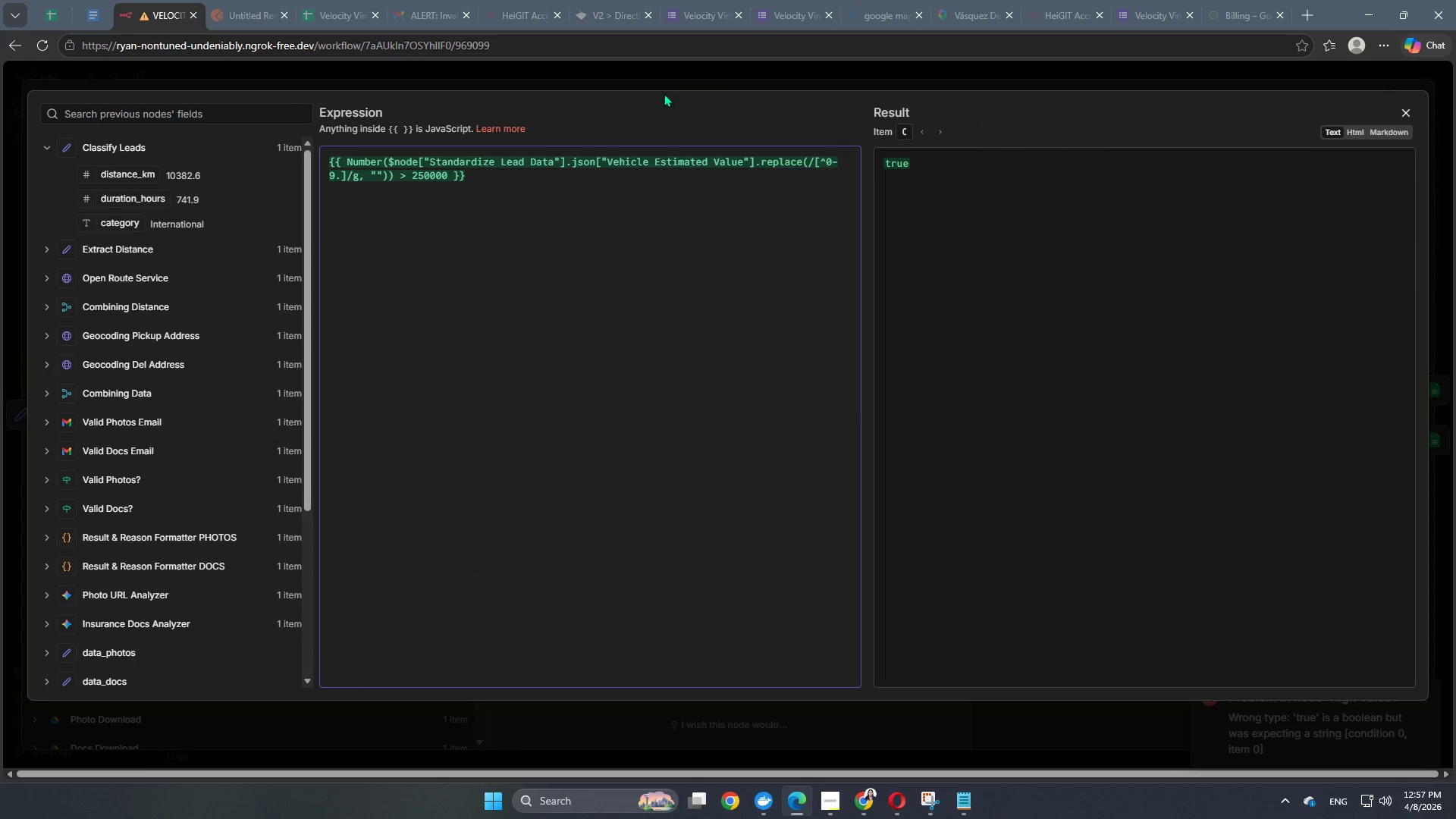 
left_click([679, 84])
 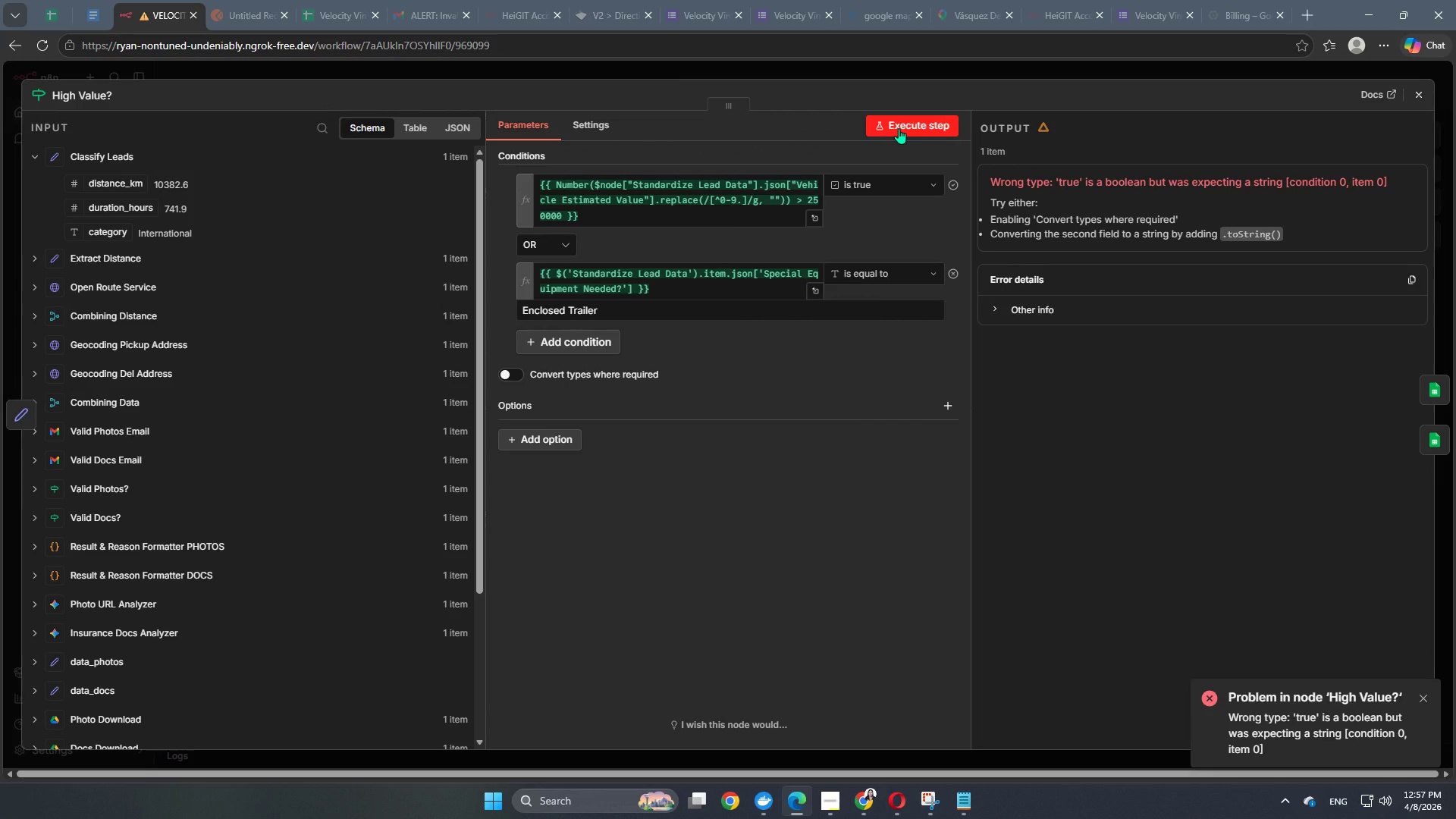 
left_click([899, 128])
 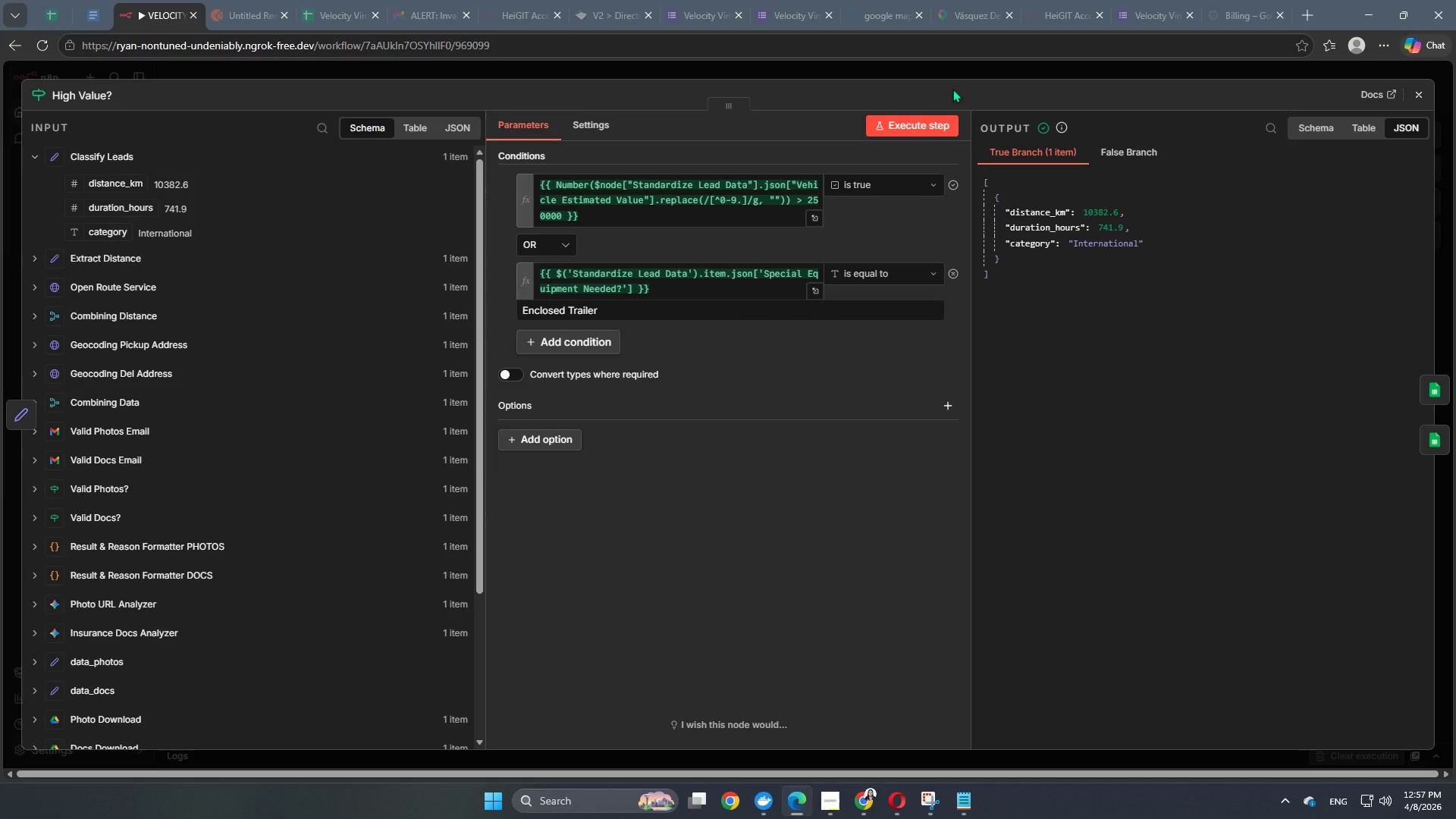 
wait(10.44)
 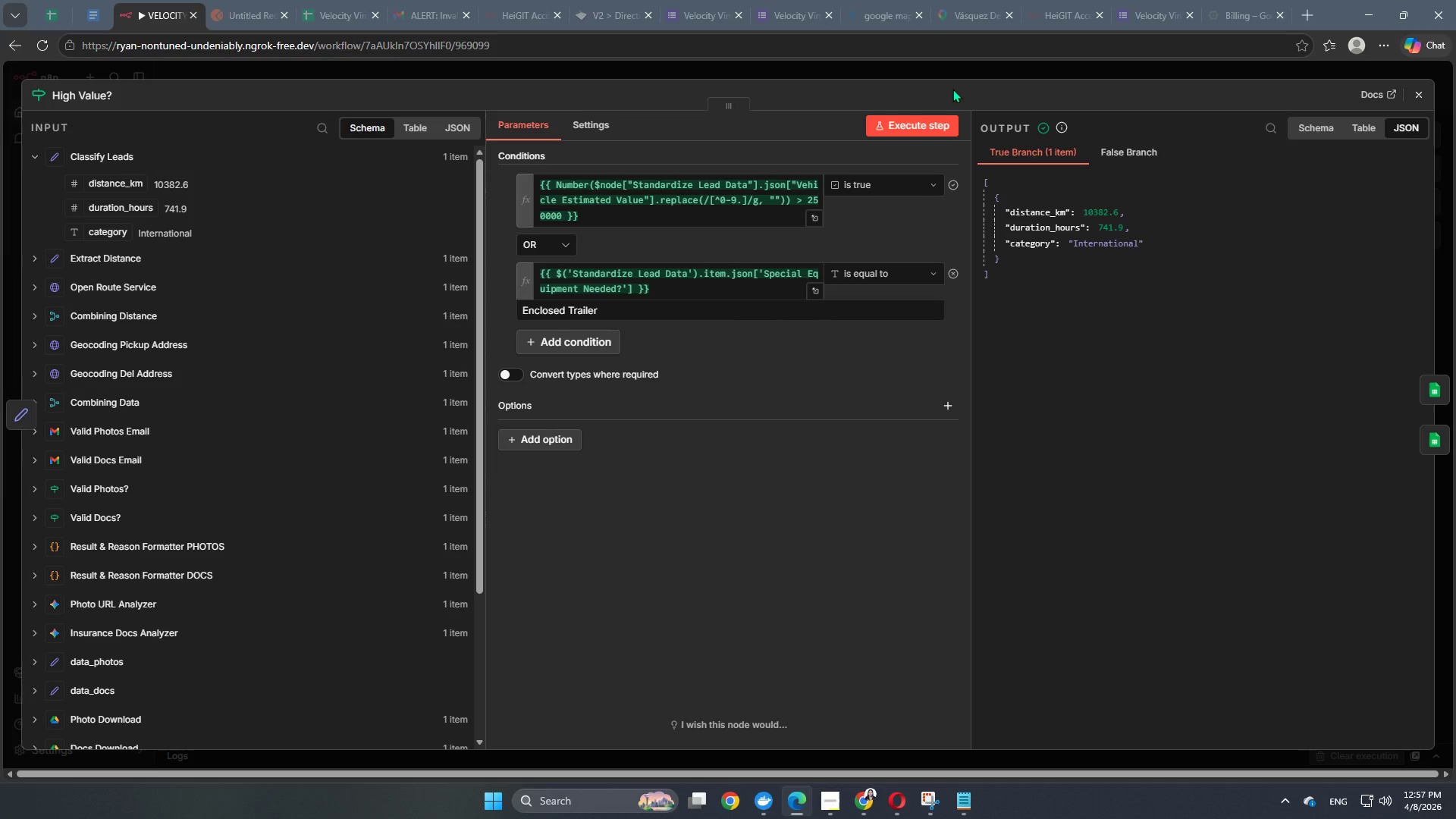 
left_click([896, 59])
 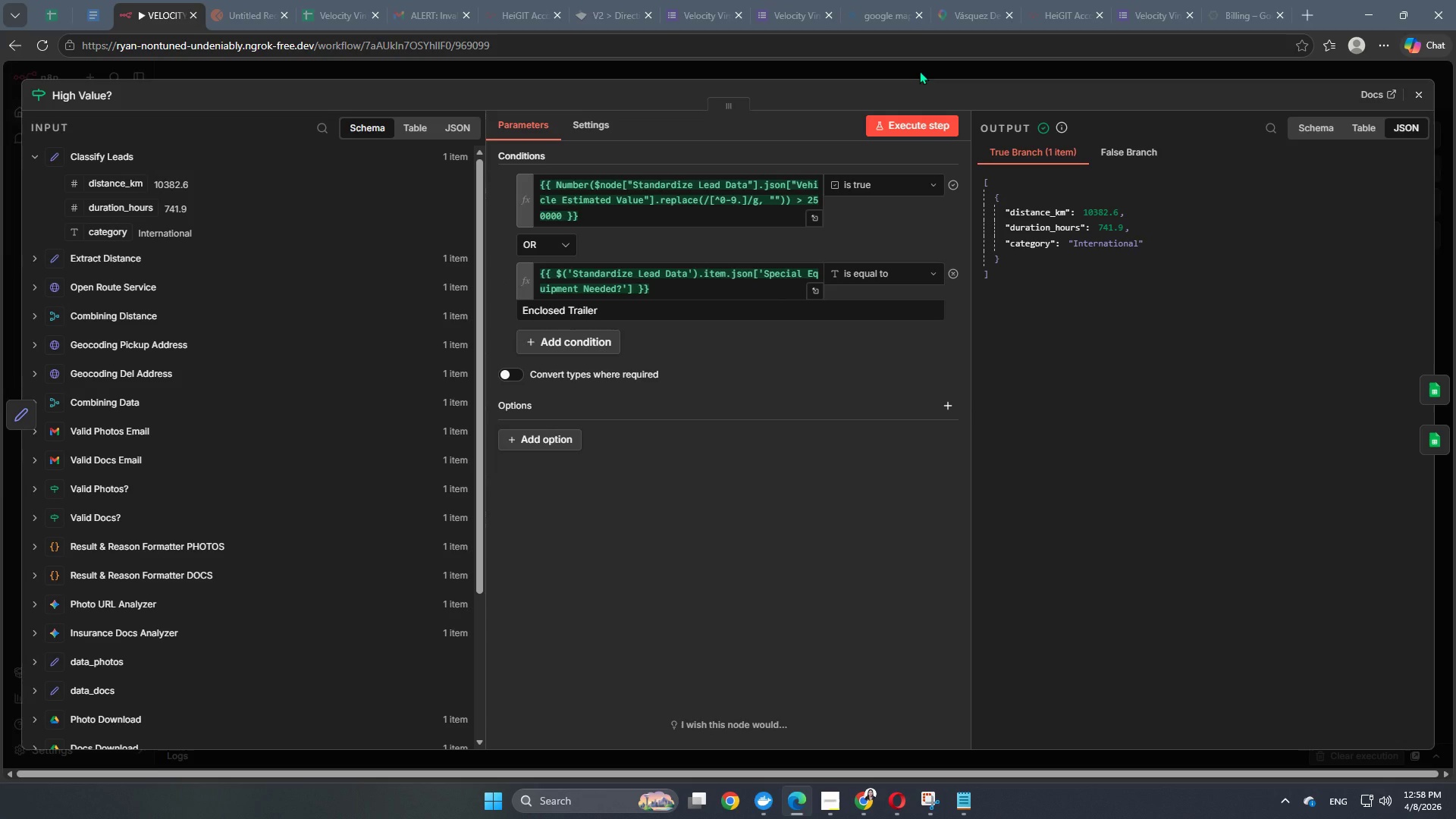 
left_click([919, 71])
 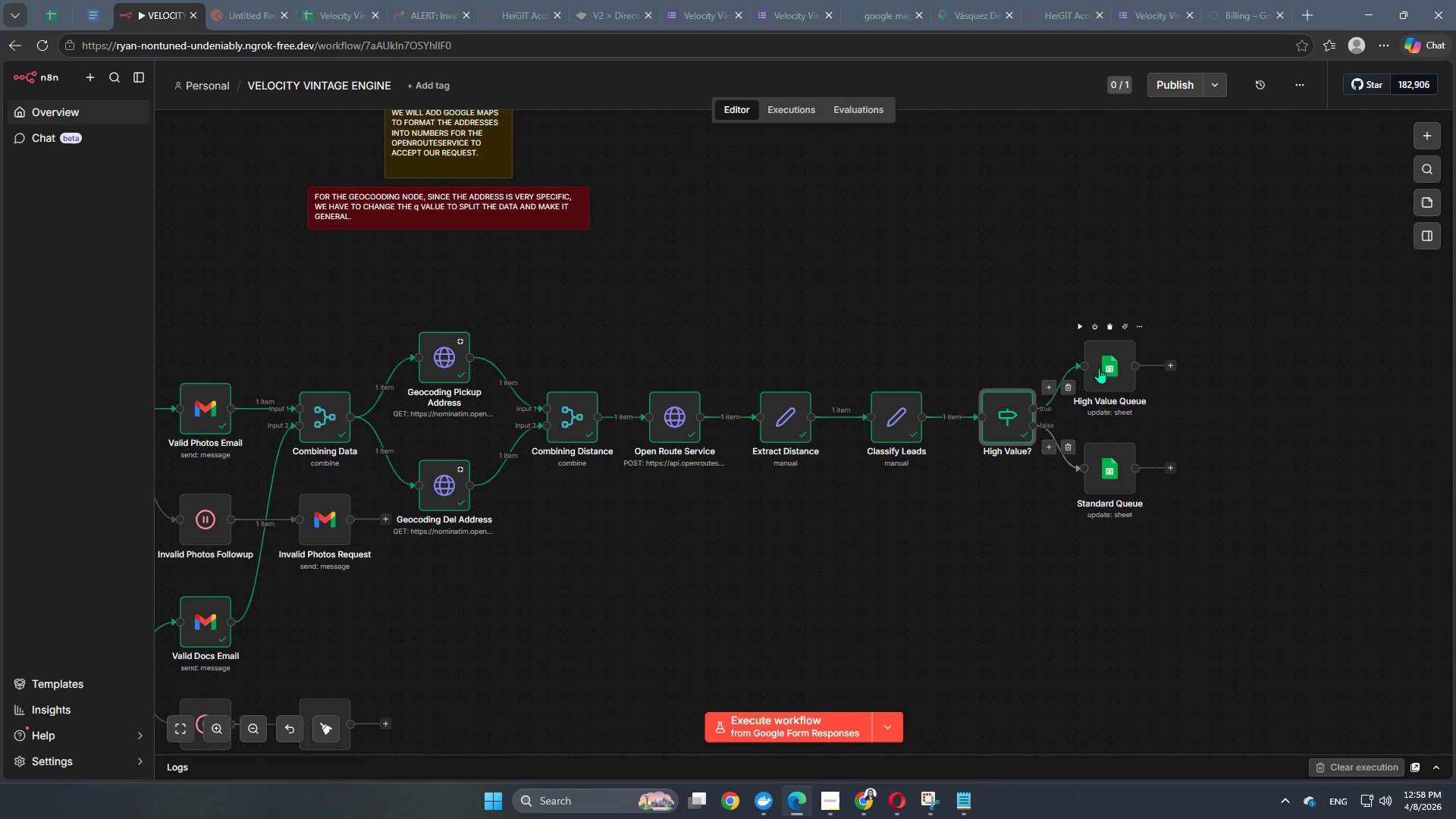 
double_click([1100, 365])
 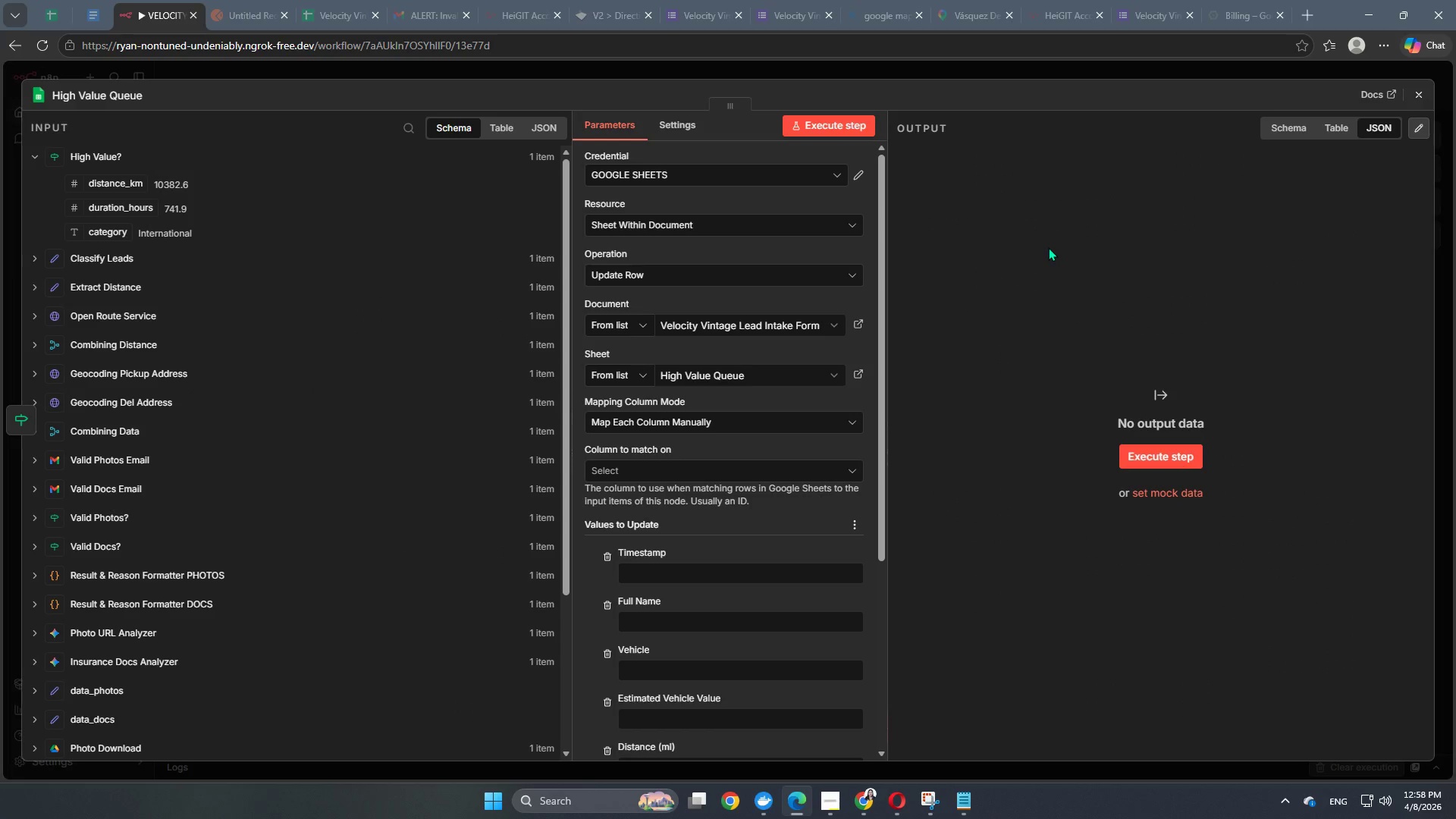 
mouse_move([780, 238])
 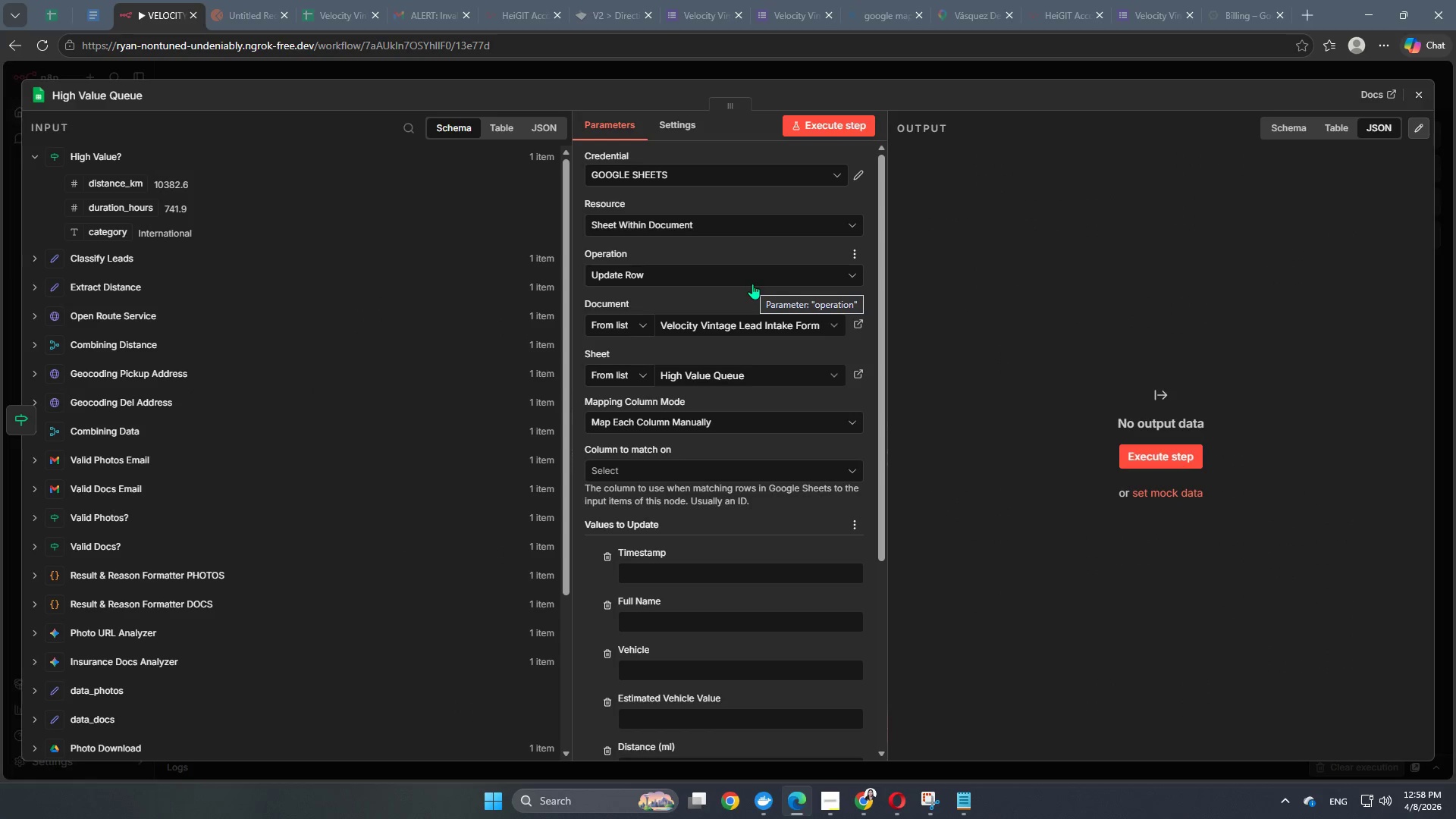 
scroll: coordinate [752, 284], scroll_direction: down, amount: 3.0
 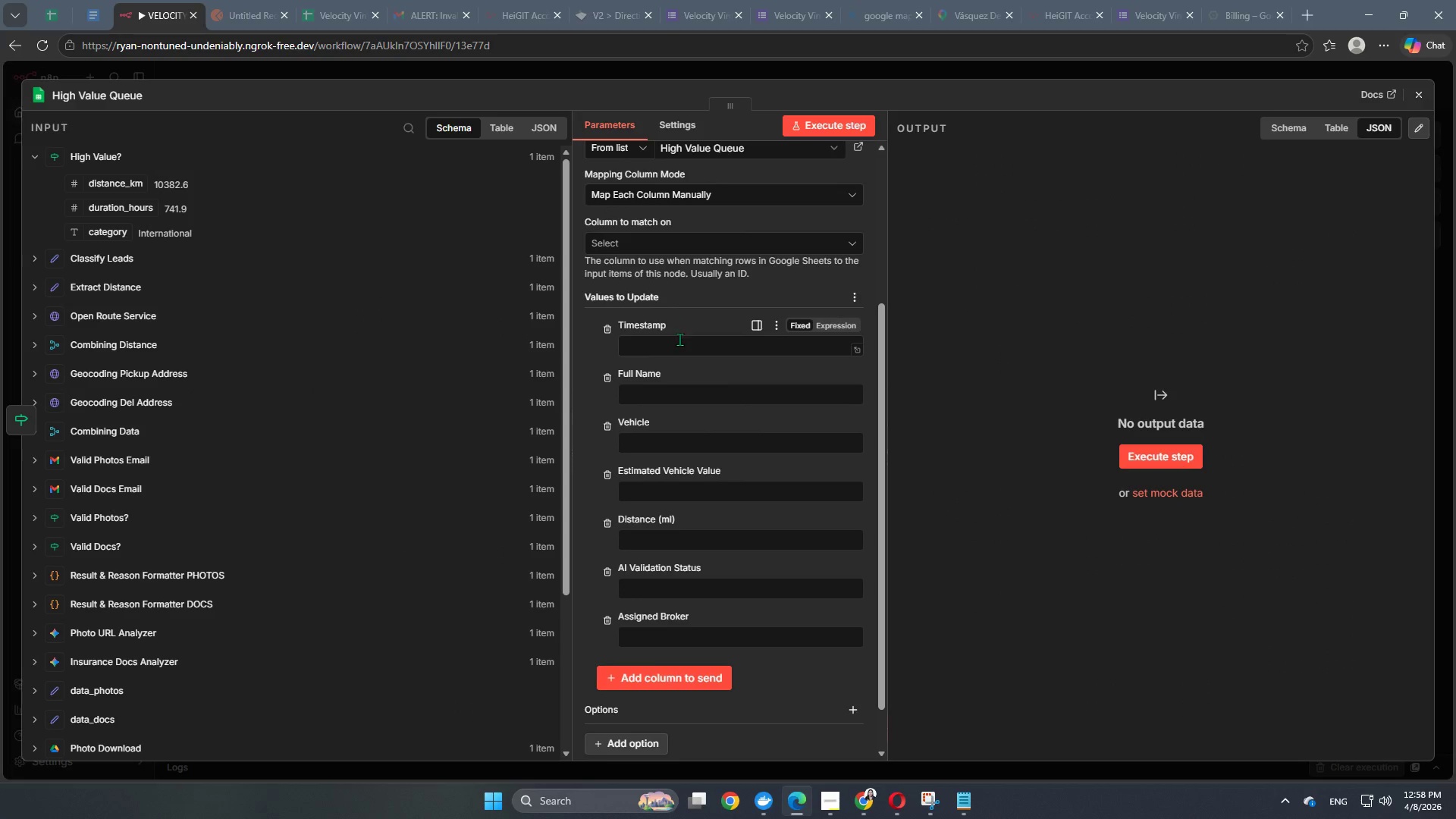 
double_click([679, 340])
 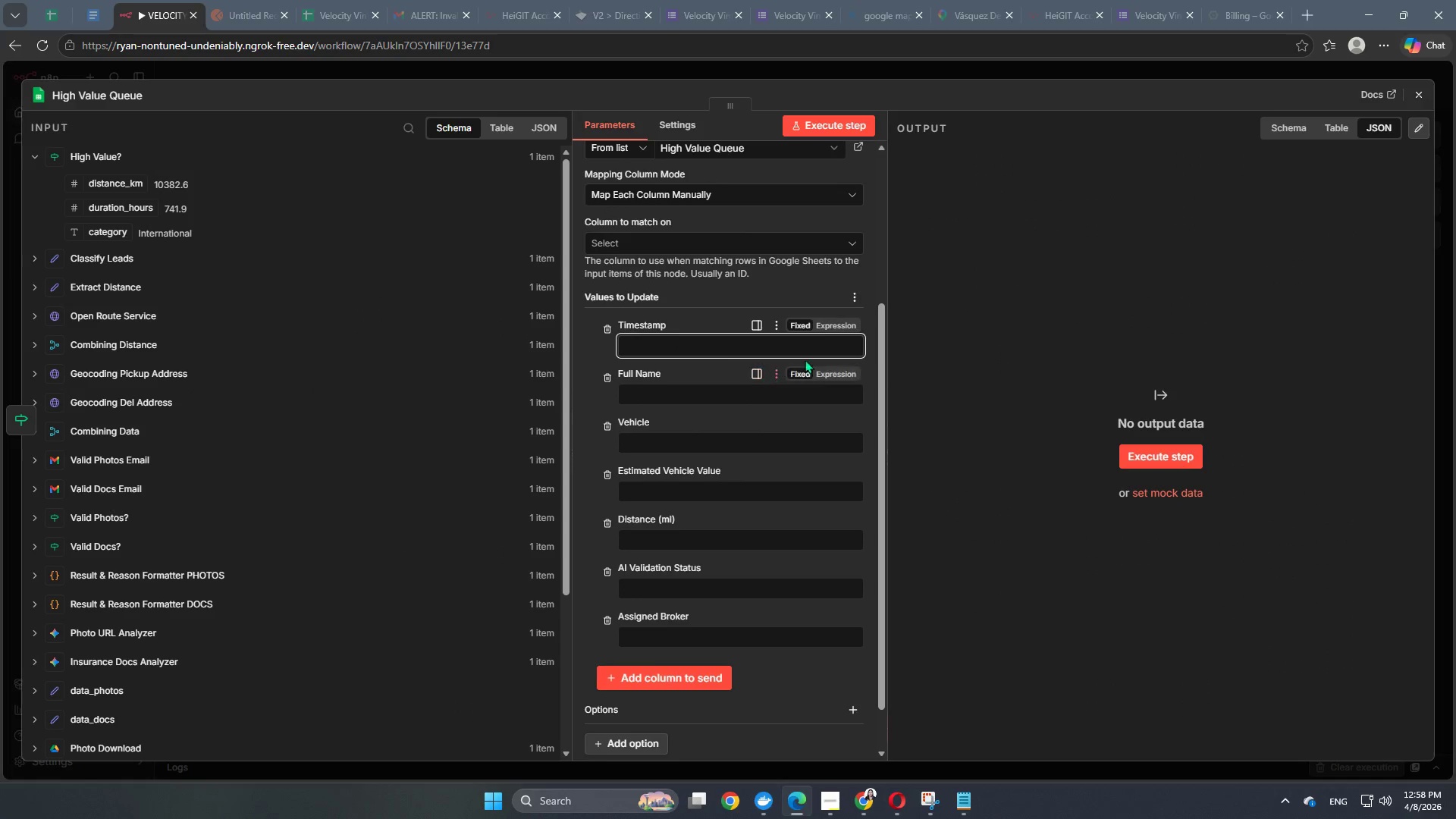 
left_click([839, 323])
 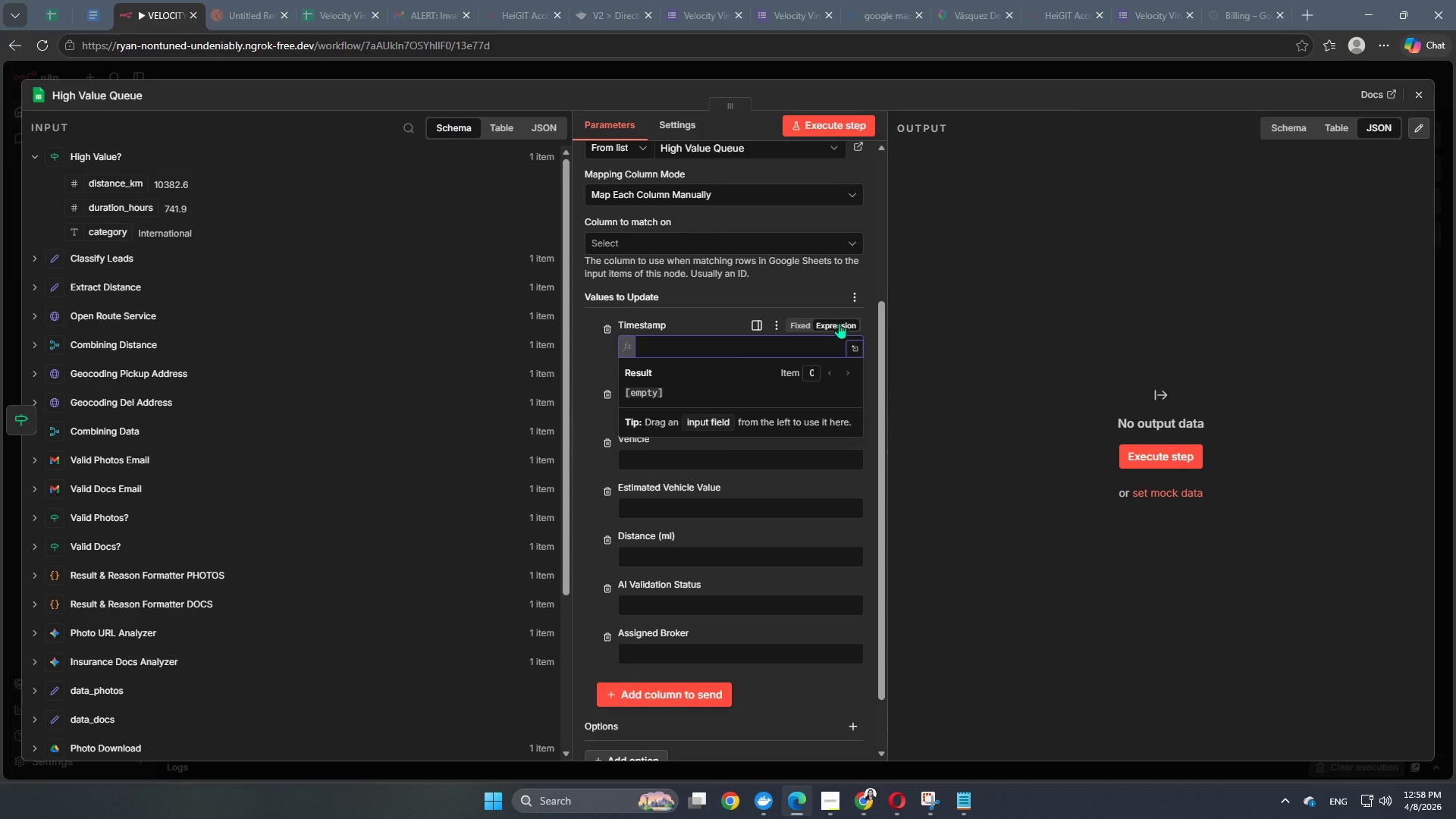 
type(()
key(Backspace)
type({{now)
key(Backspace)
key(Backspace)
key(Backspace)
type($now)
 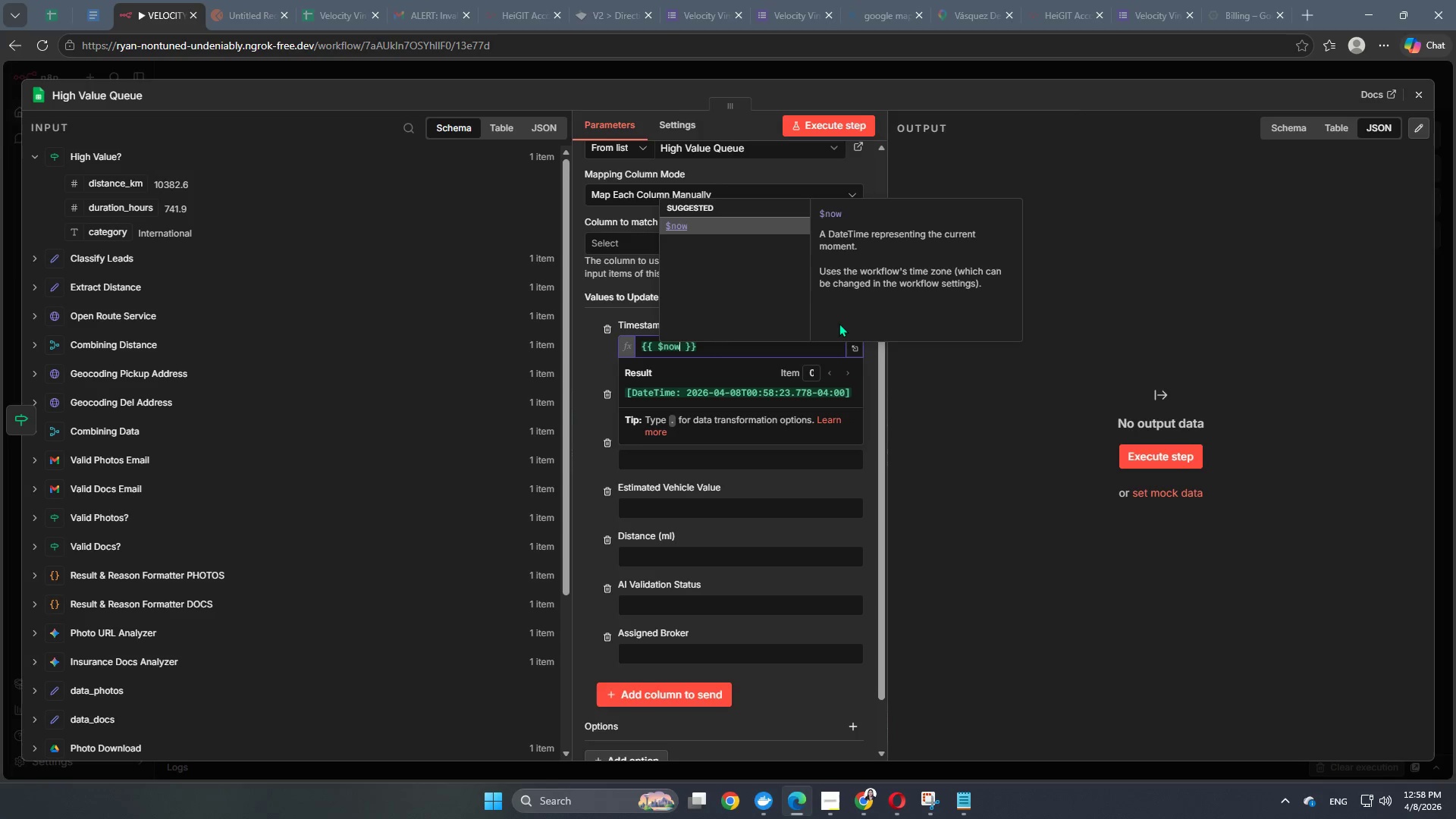 
left_click([596, 365])
 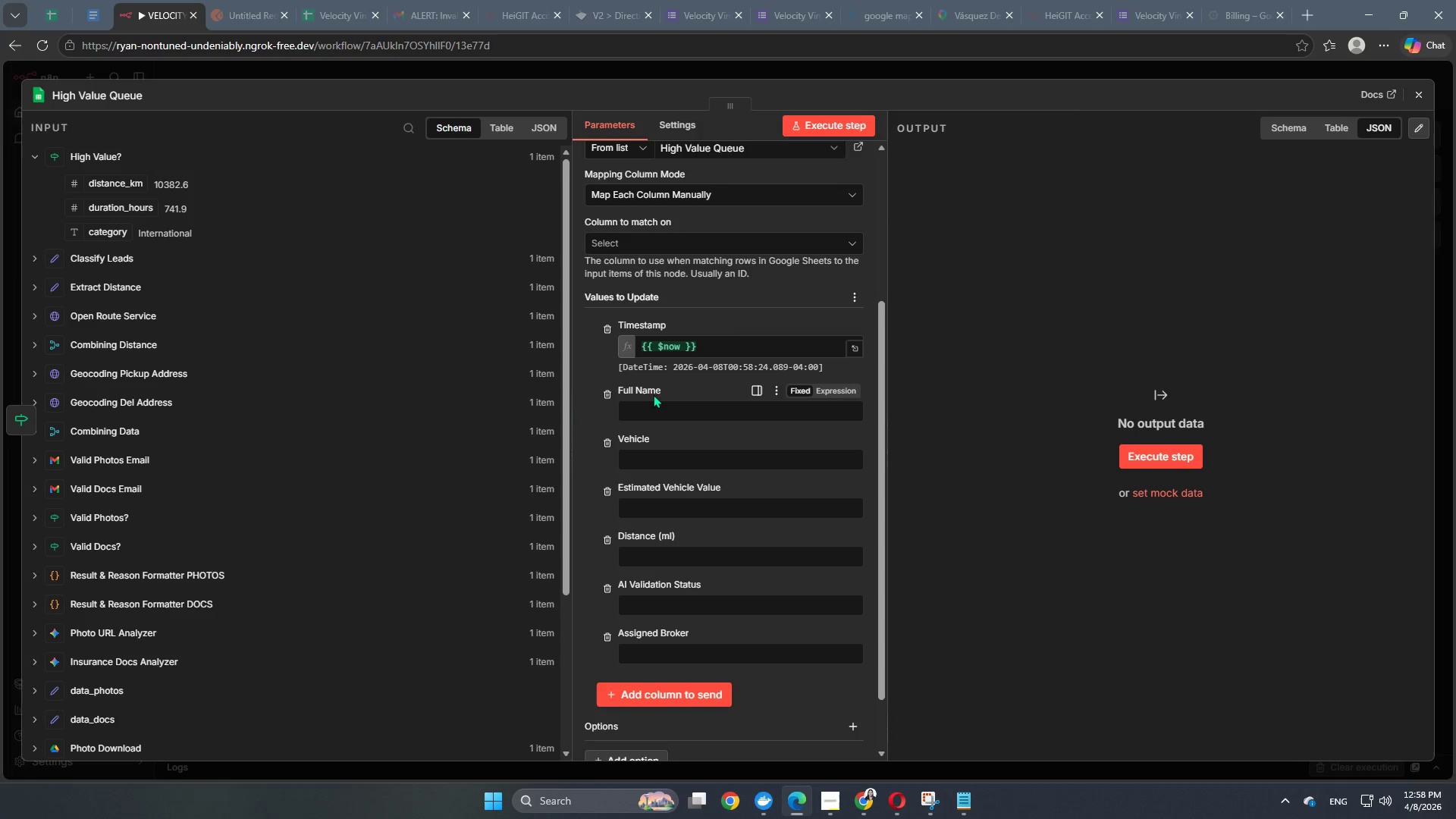 
left_click([657, 403])
 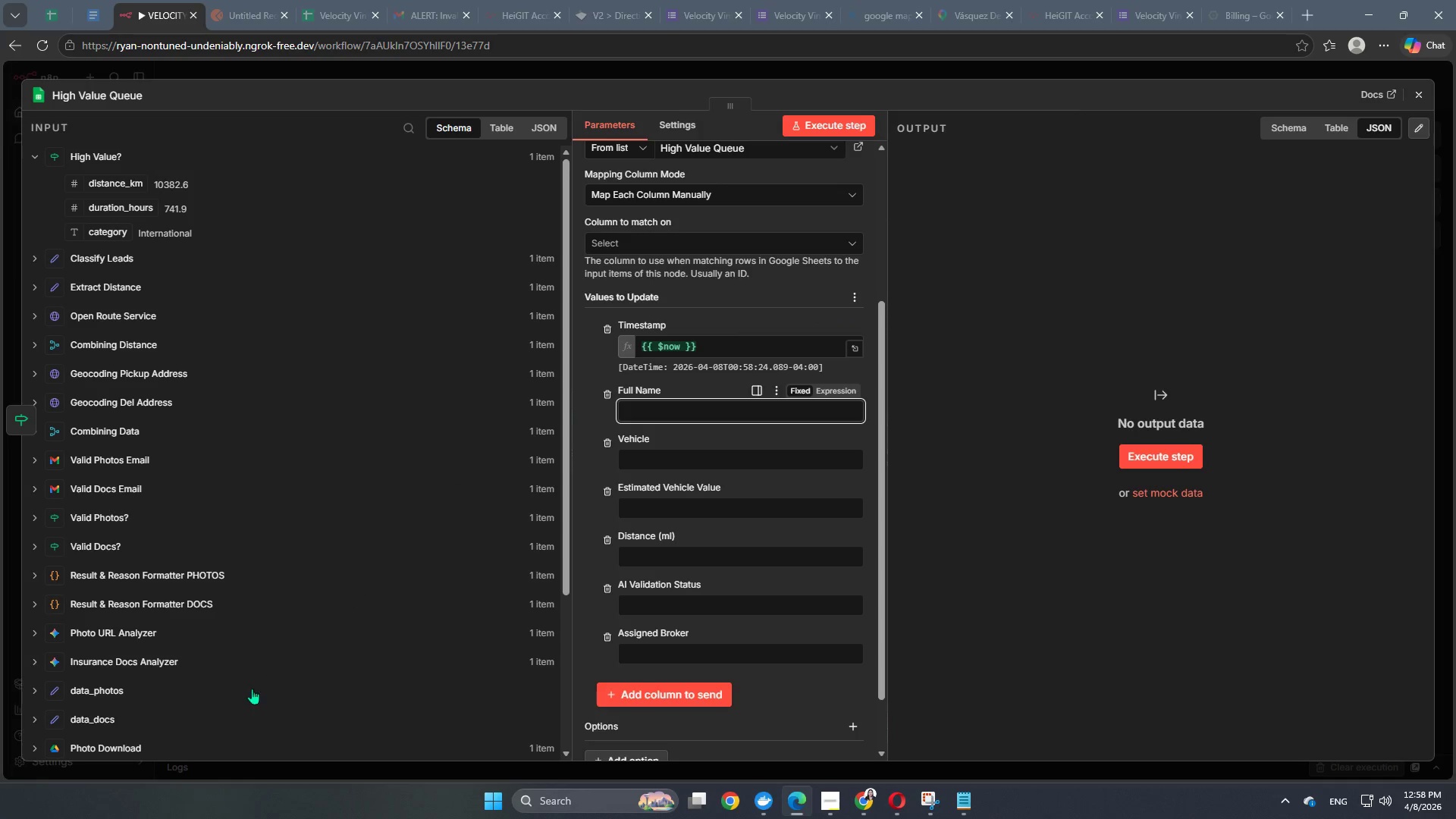 
scroll: coordinate [191, 484], scroll_direction: down, amount: 2.0
 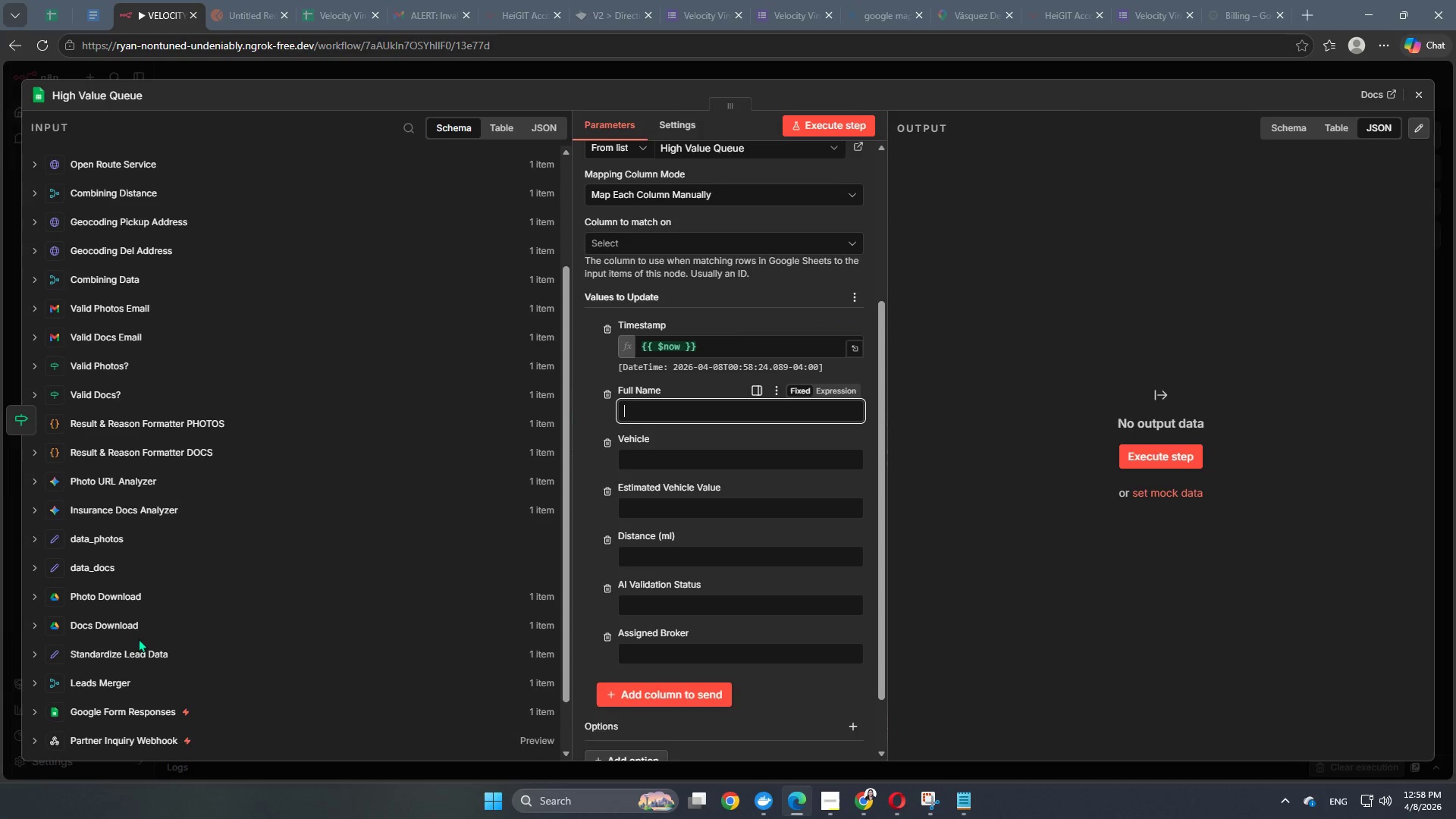 
left_click([139, 646])
 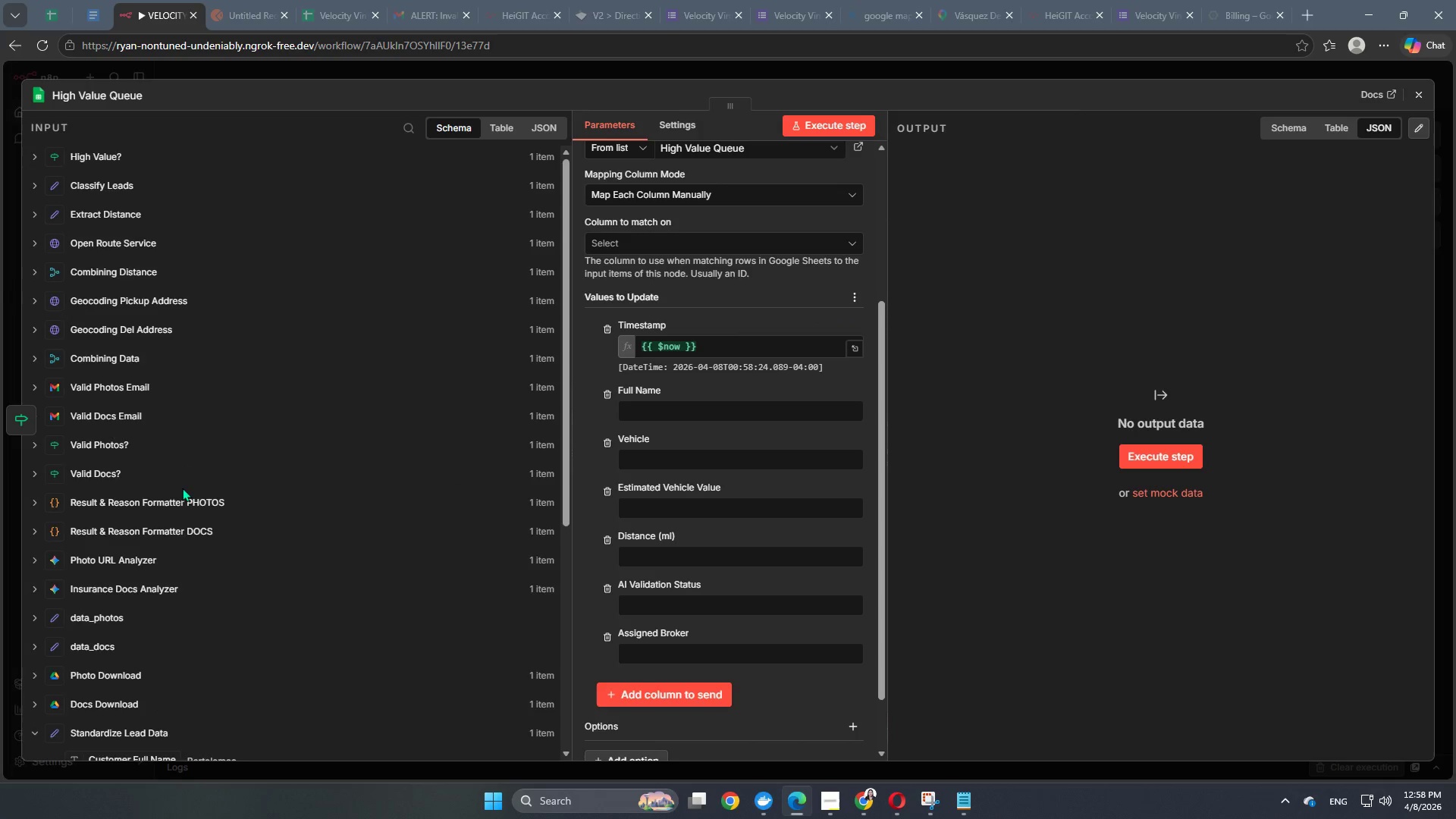 
scroll: coordinate [177, 489], scroll_direction: down, amount: 5.0
 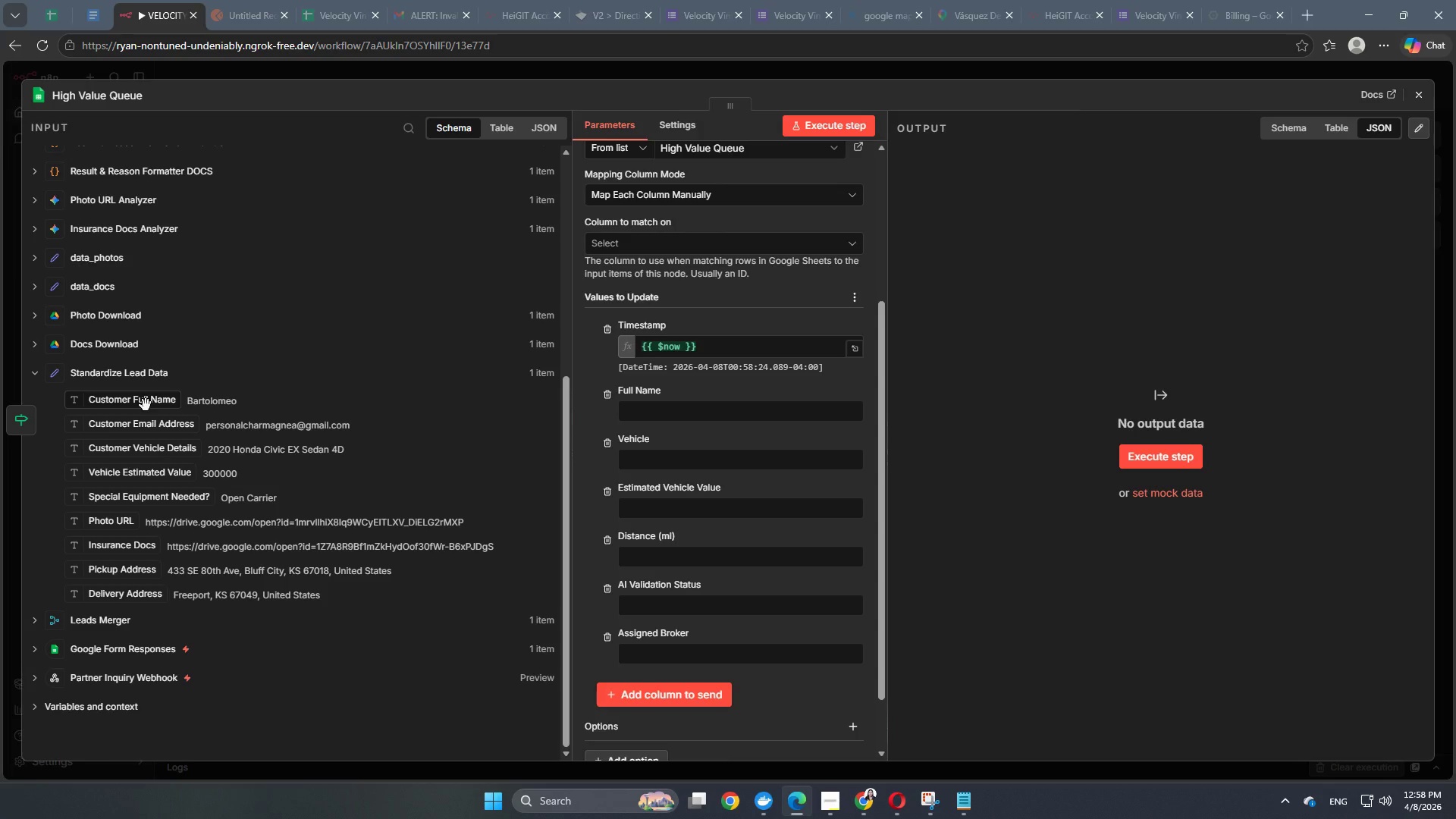 
left_click_drag(start_coordinate=[146, 405], to_coordinate=[676, 413])
 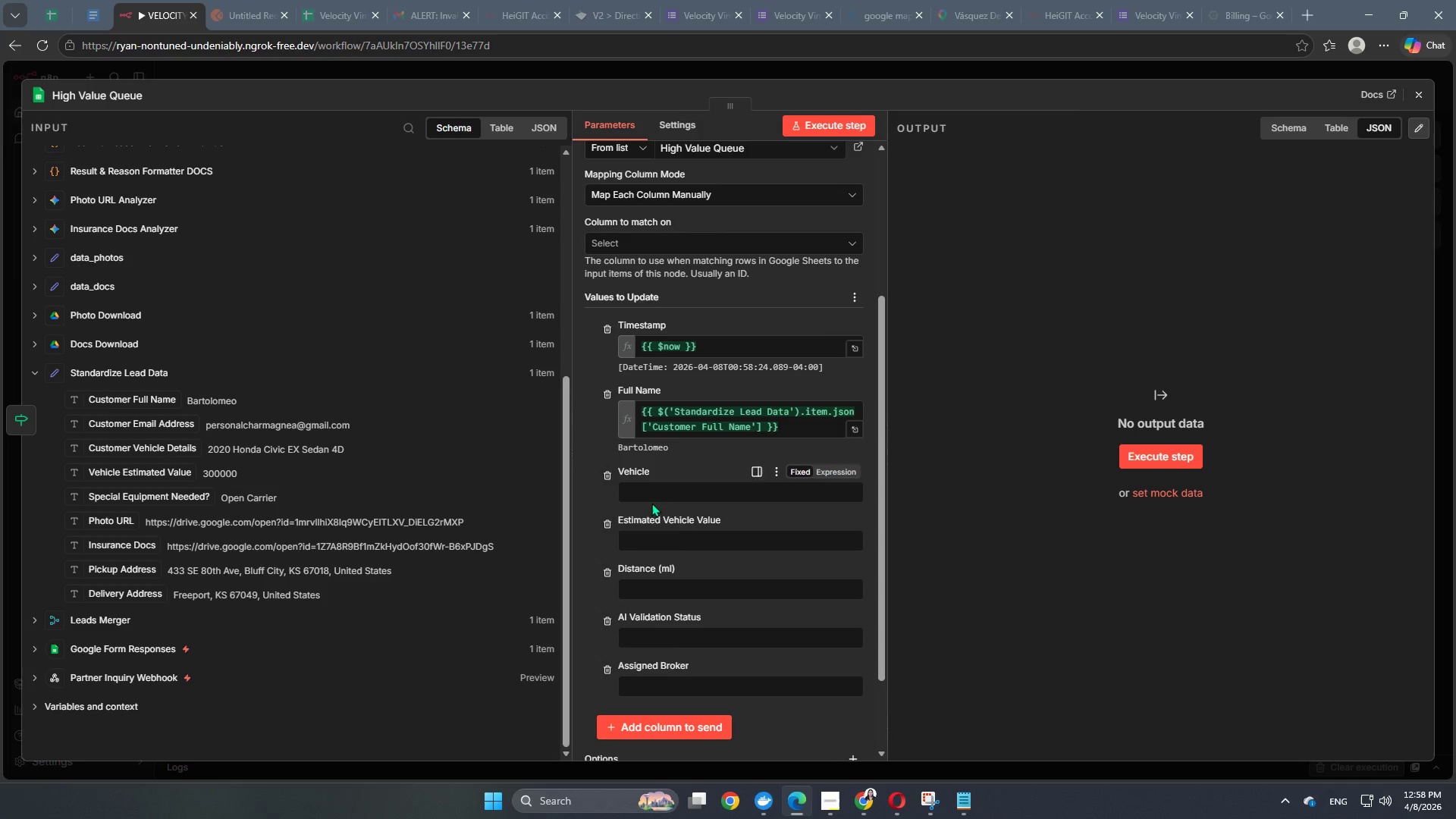 
left_click([655, 500])
 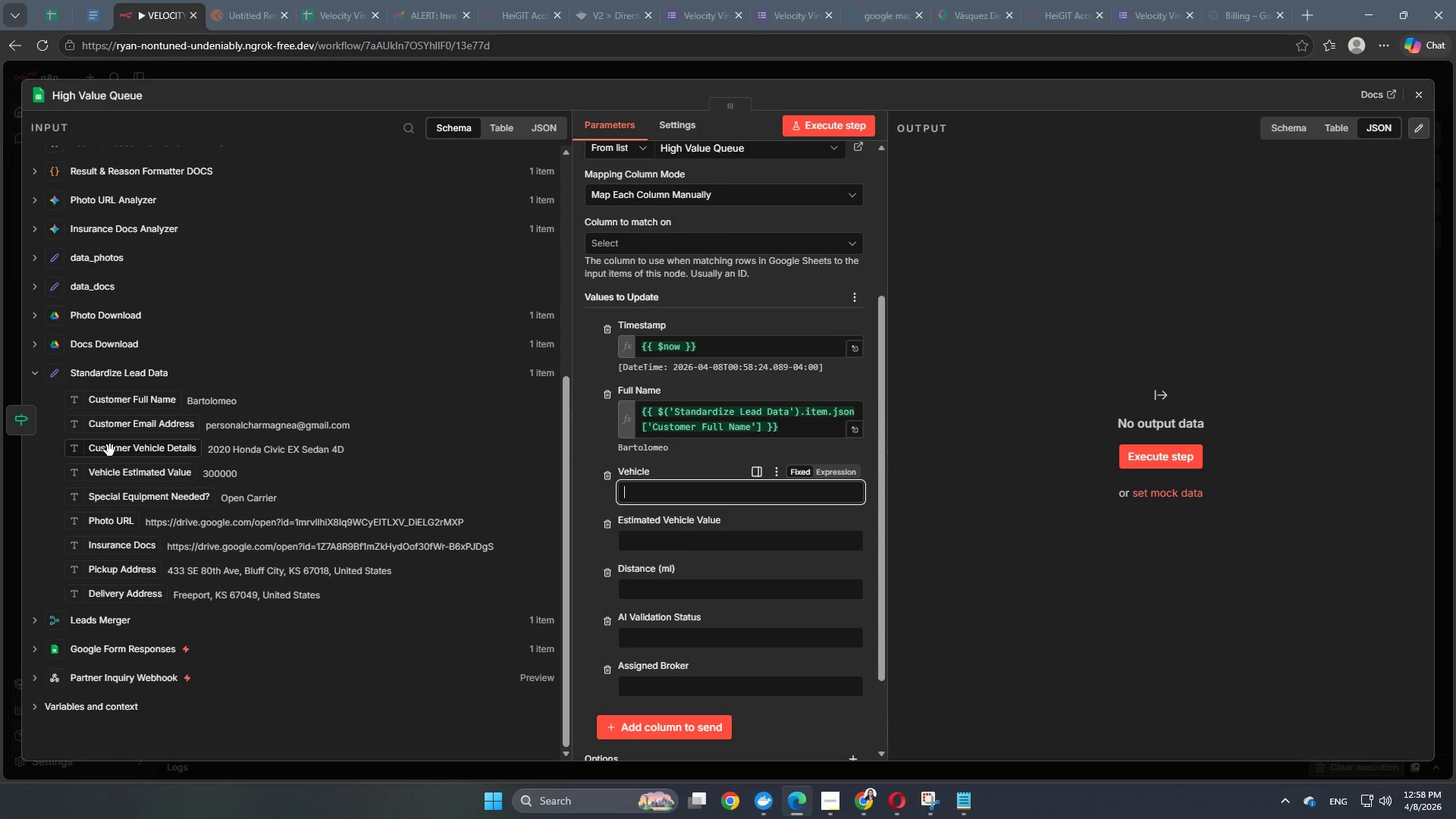 
left_click_drag(start_coordinate=[110, 450], to_coordinate=[650, 486])
 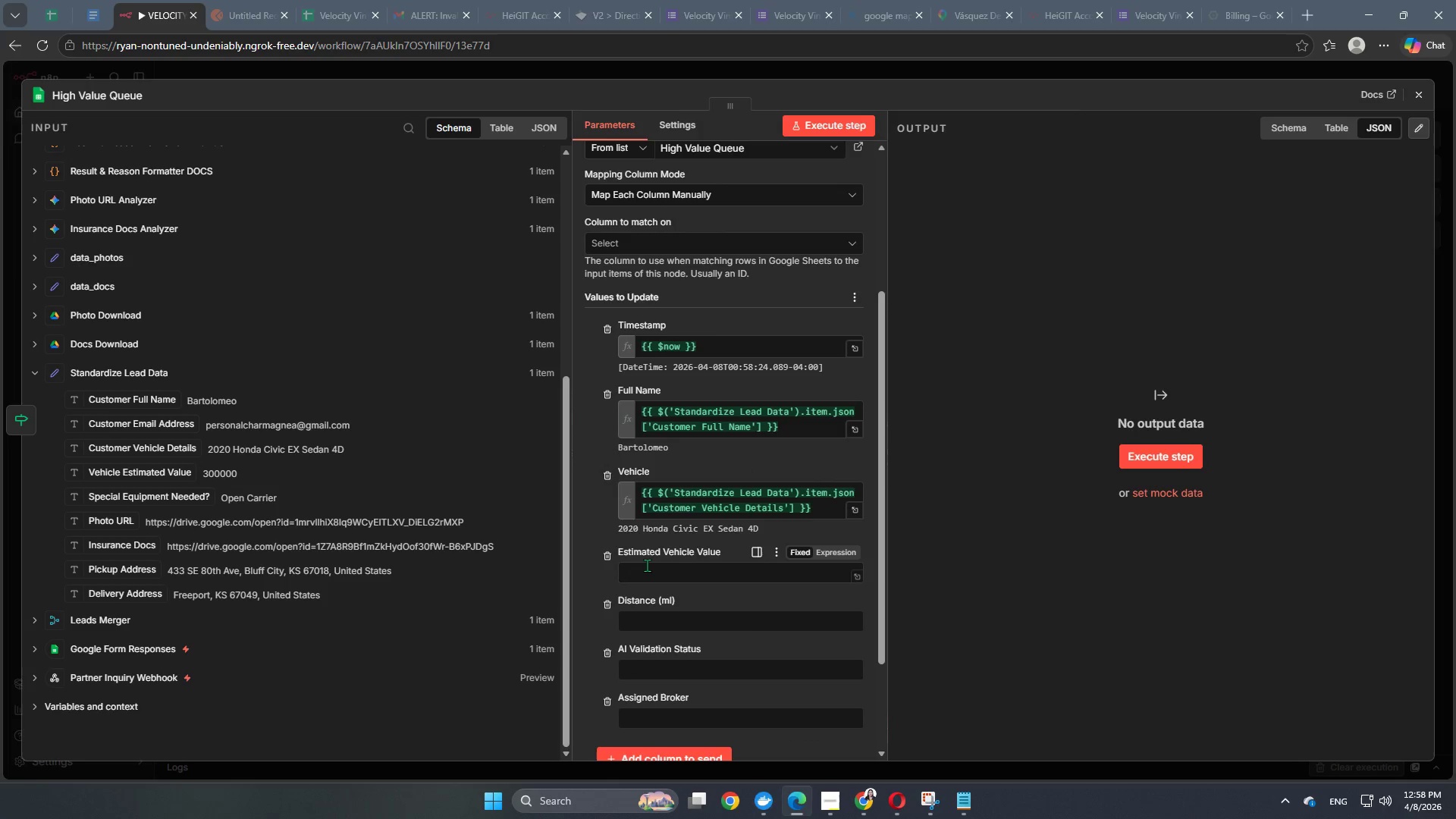 
left_click([651, 563])
 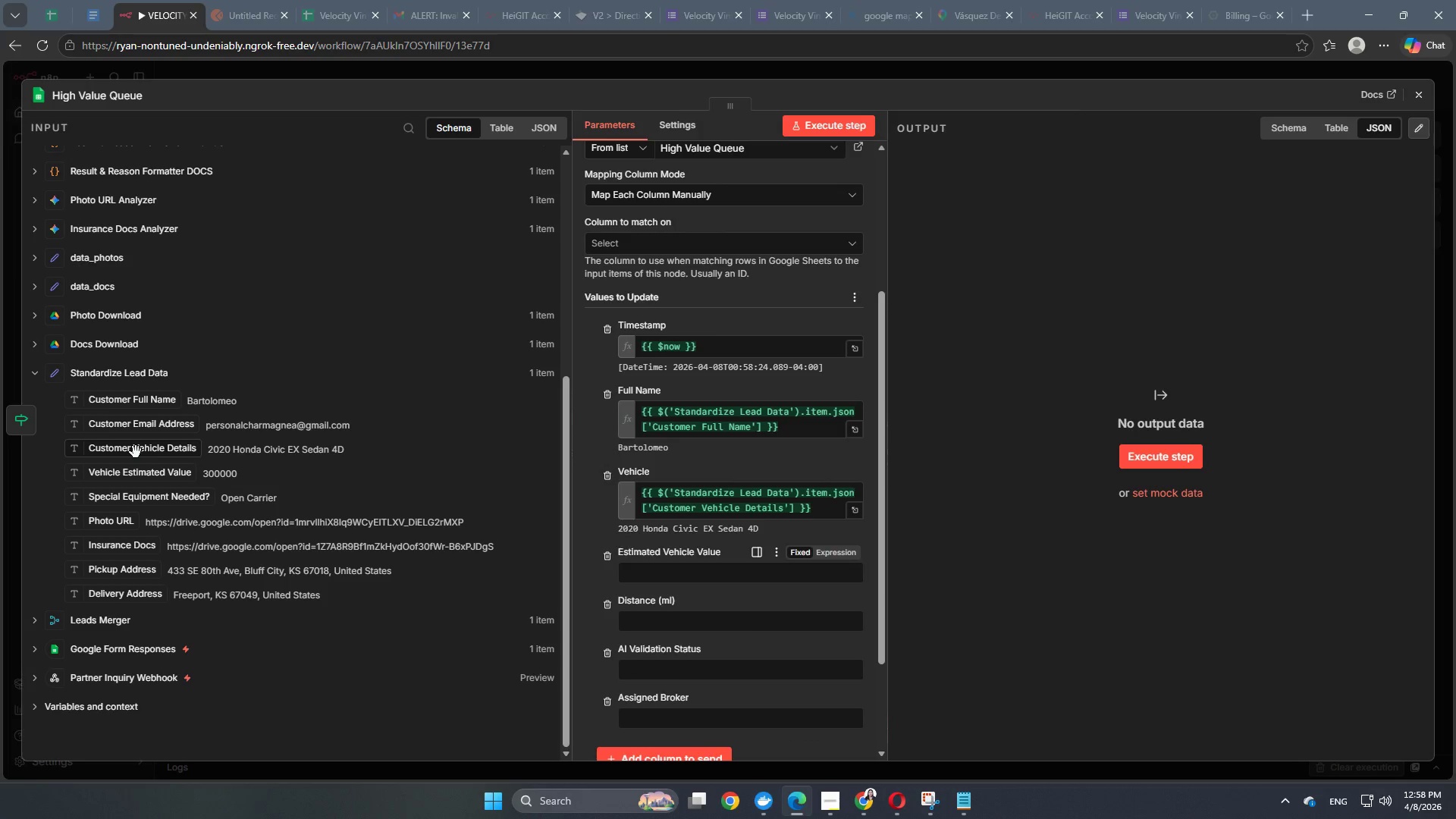 
left_click([136, 452])
 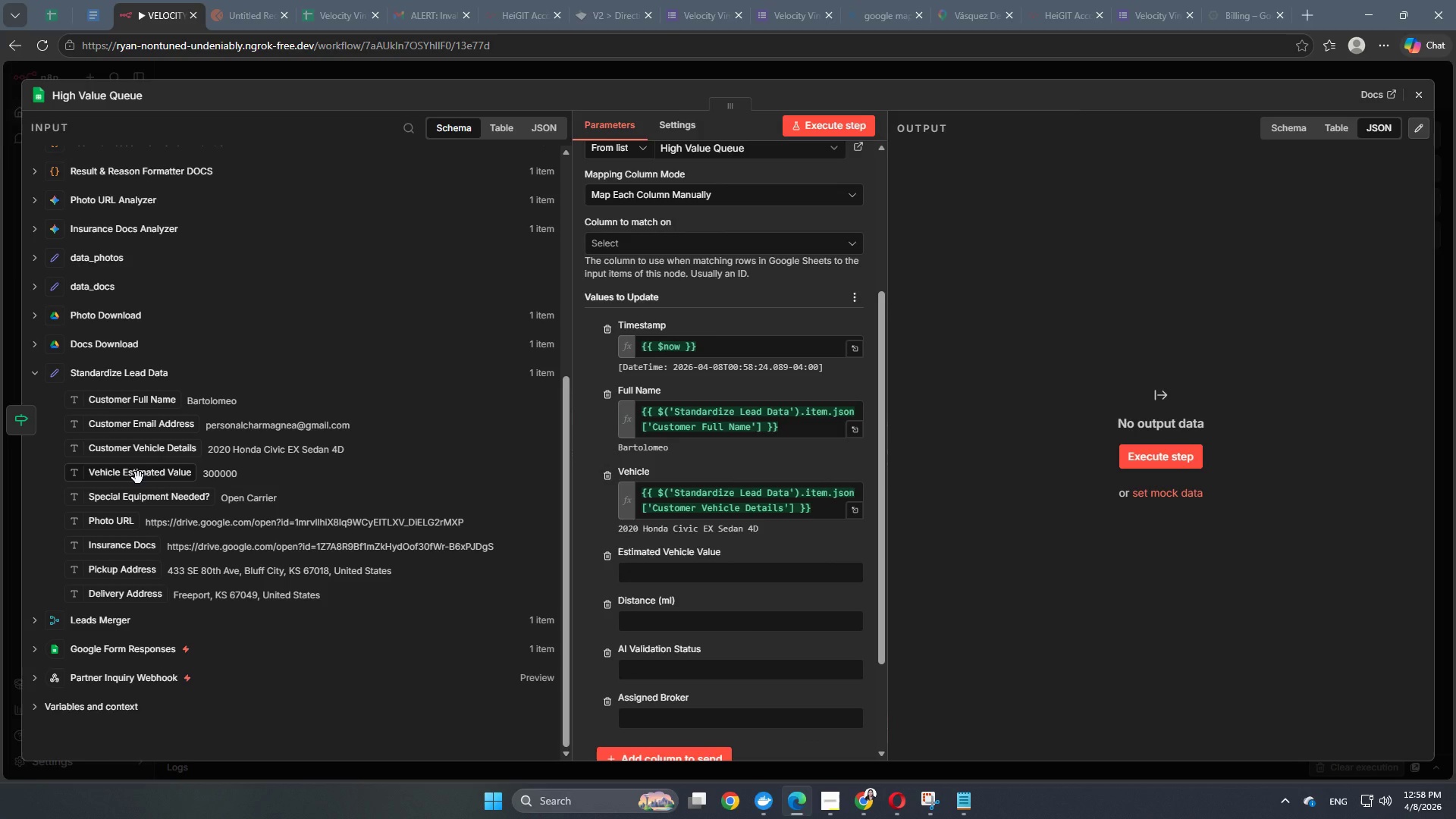 
left_click_drag(start_coordinate=[138, 478], to_coordinate=[672, 575])
 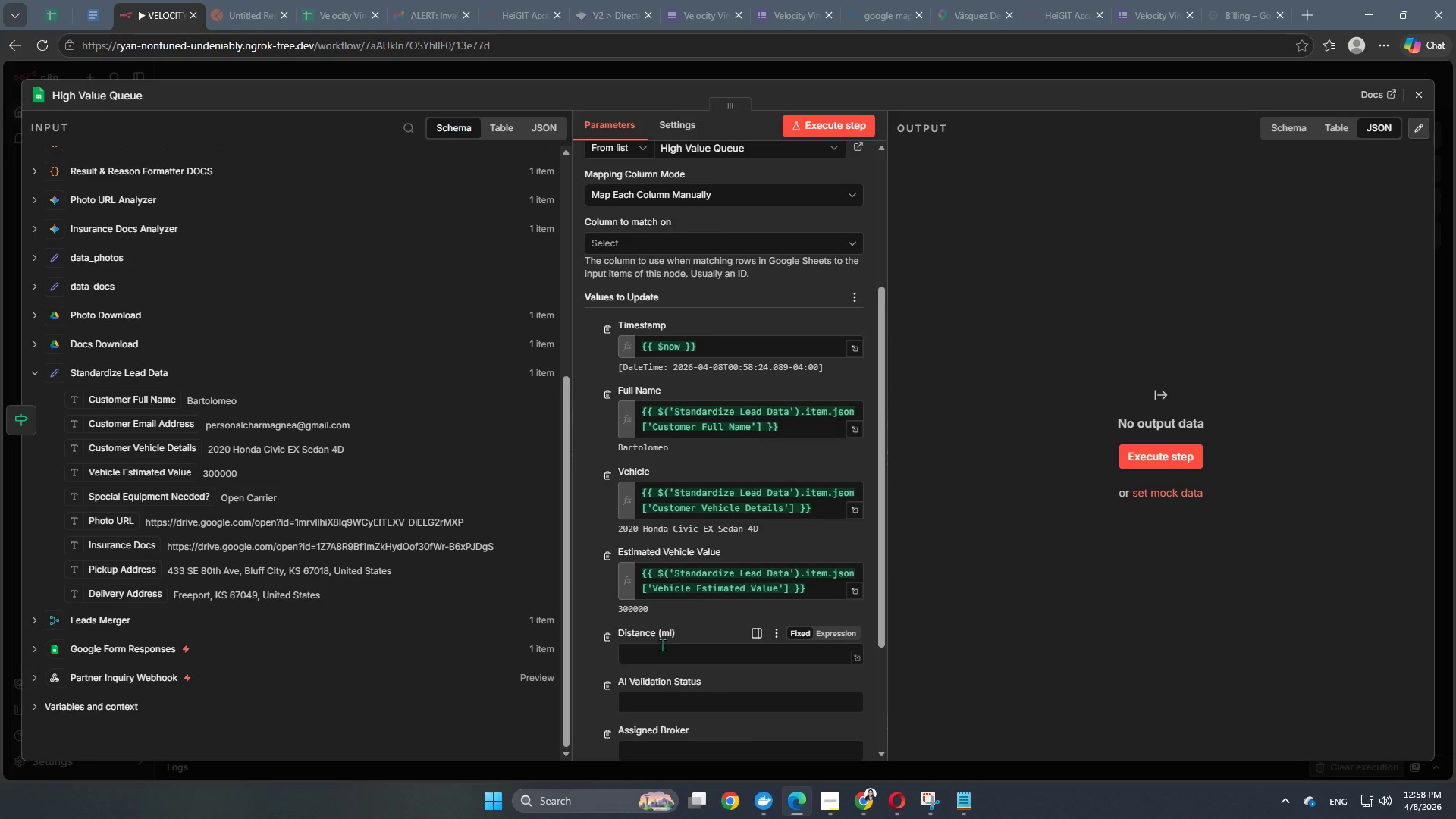 
left_click([665, 642])
 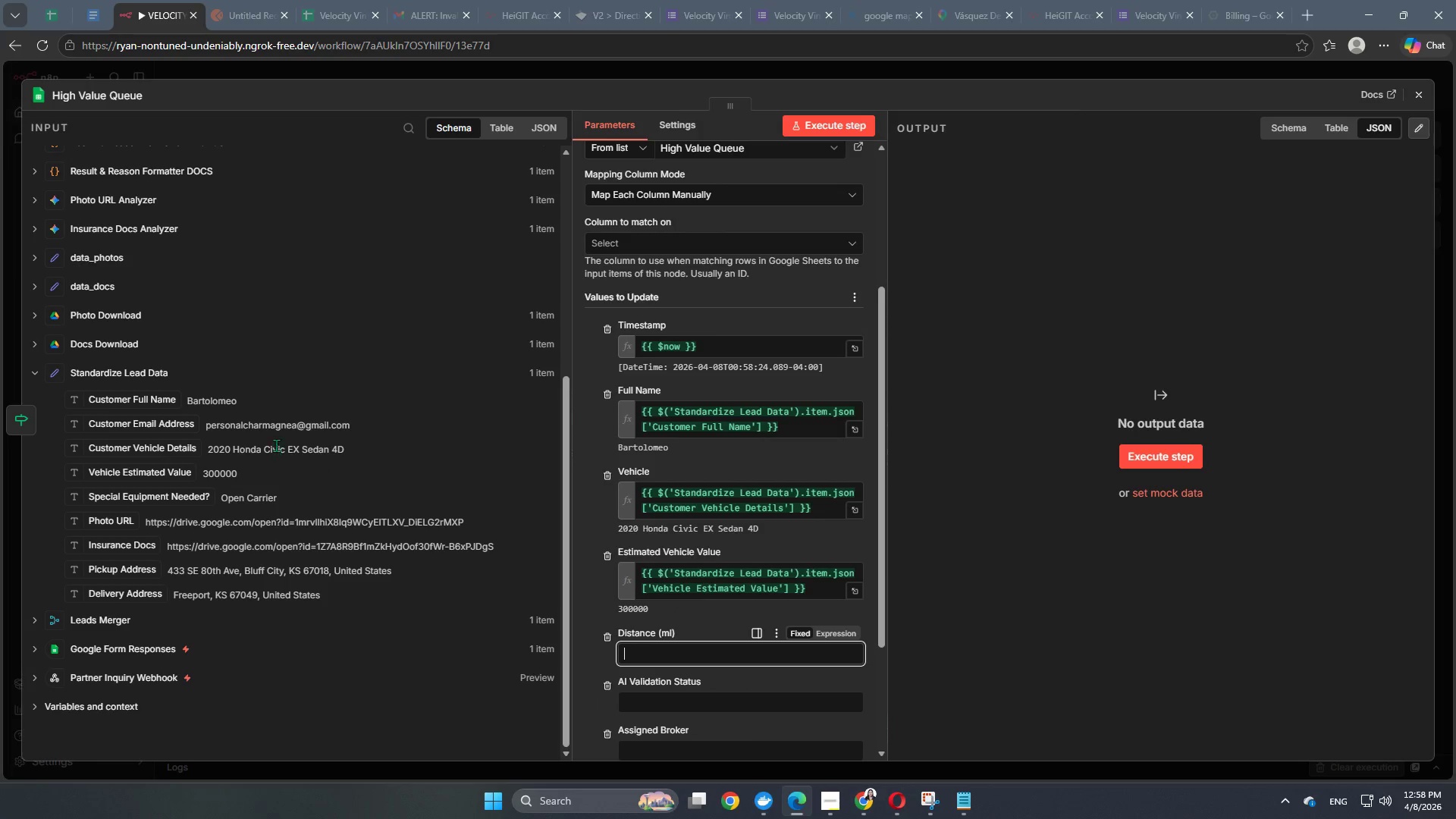 
scroll: coordinate [124, 240], scroll_direction: up, amount: 9.0
 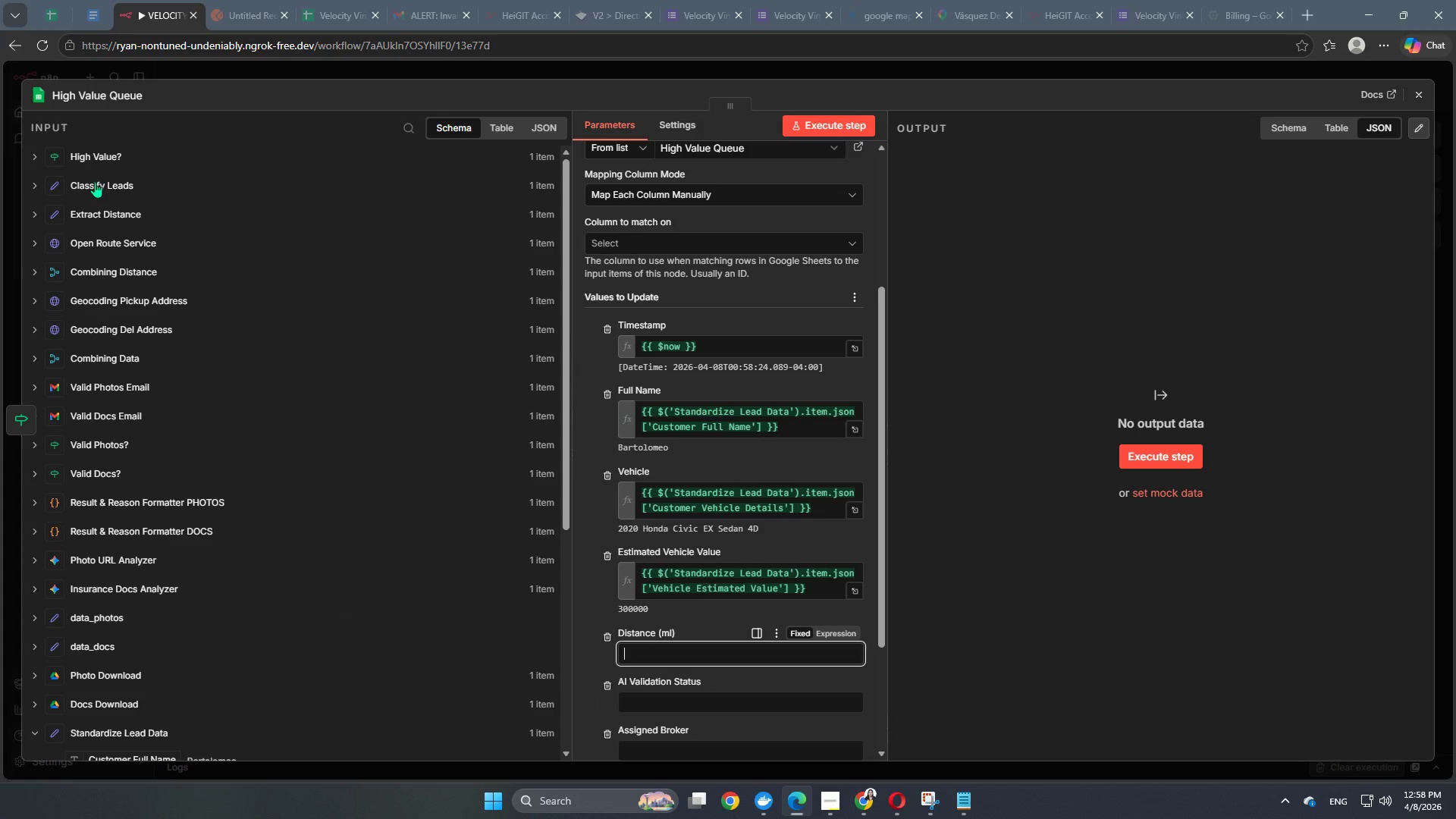 
left_click([95, 182])
 